 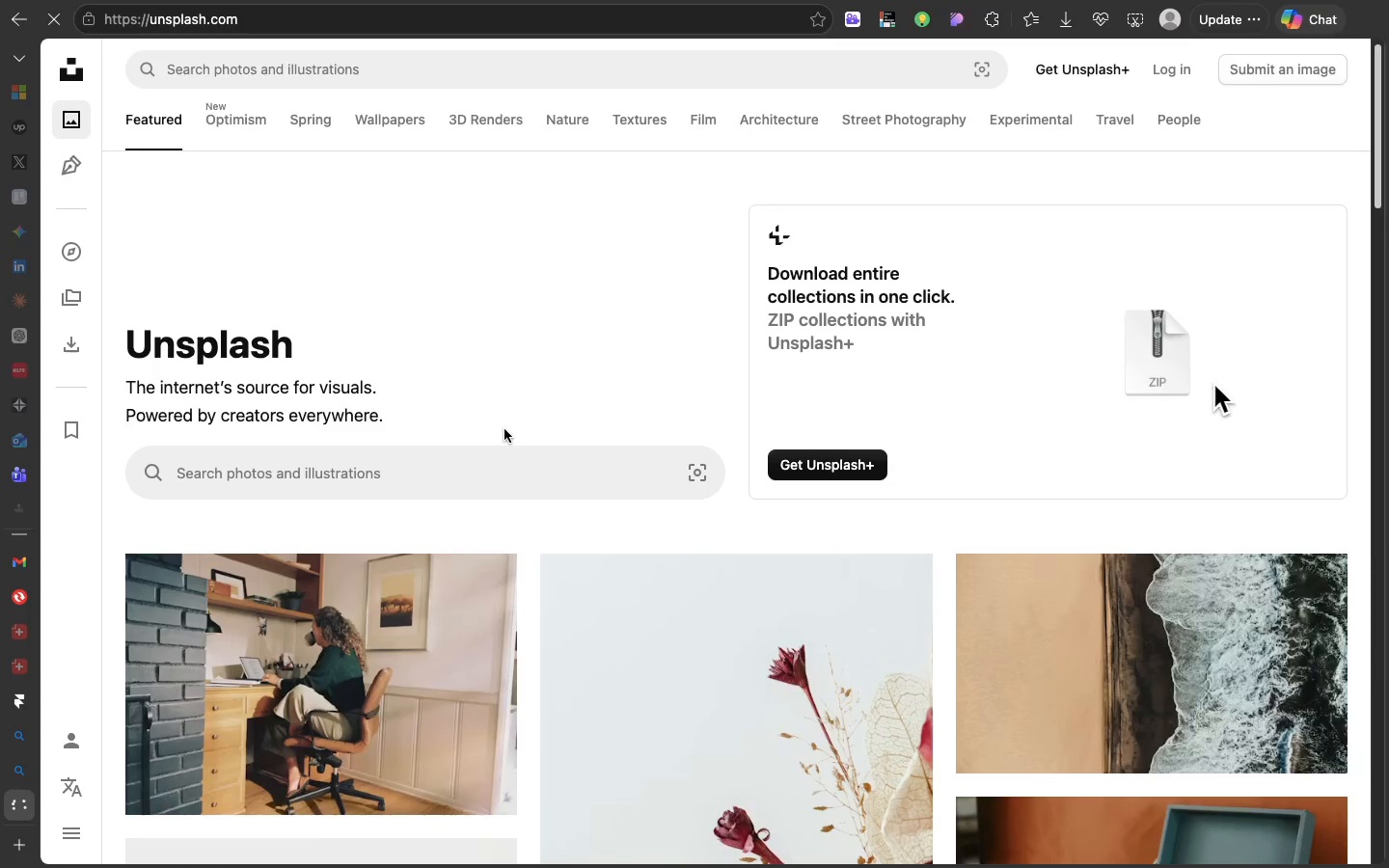 
mouse_move([549, 113])
 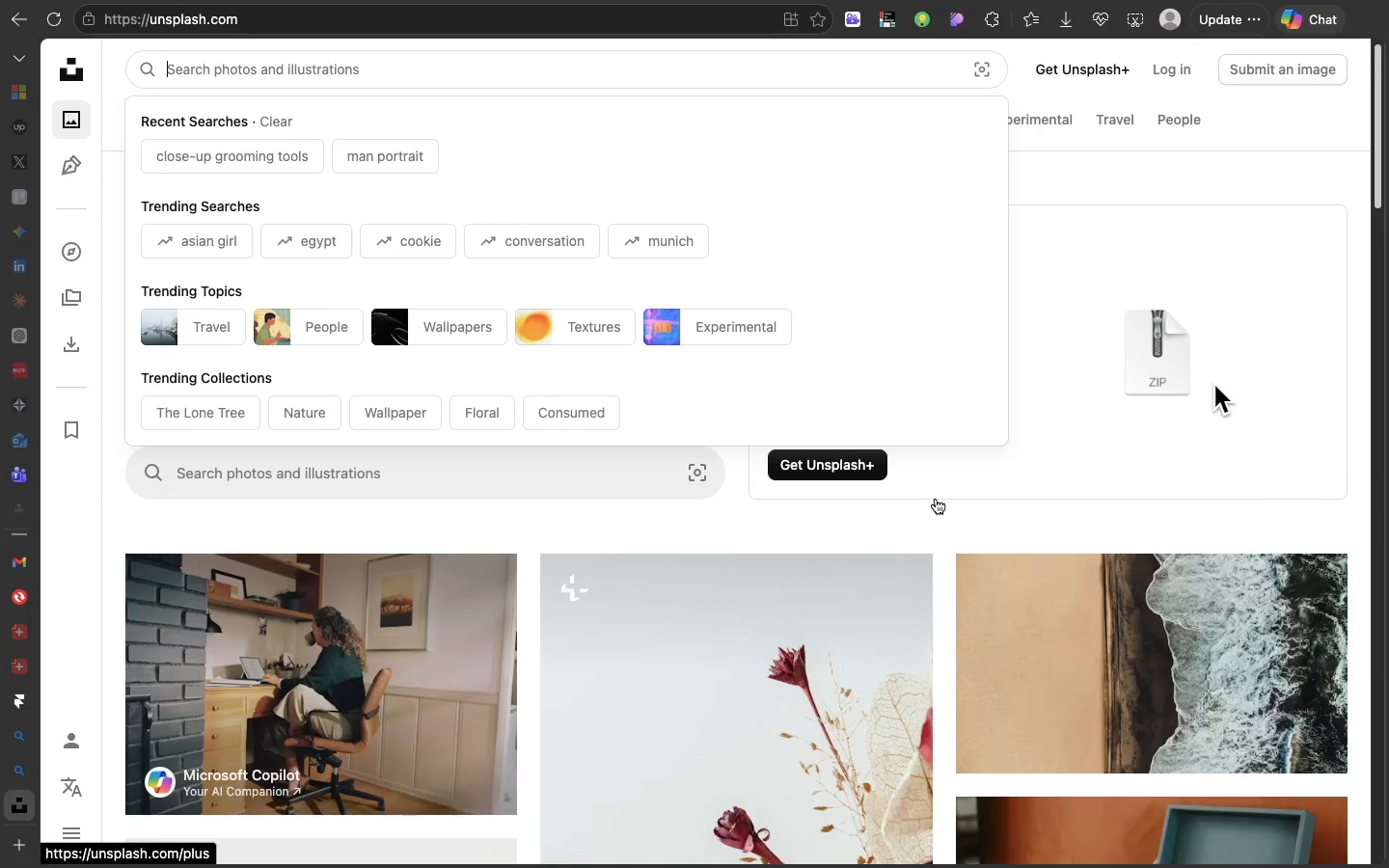 
type(espresso in glass)
 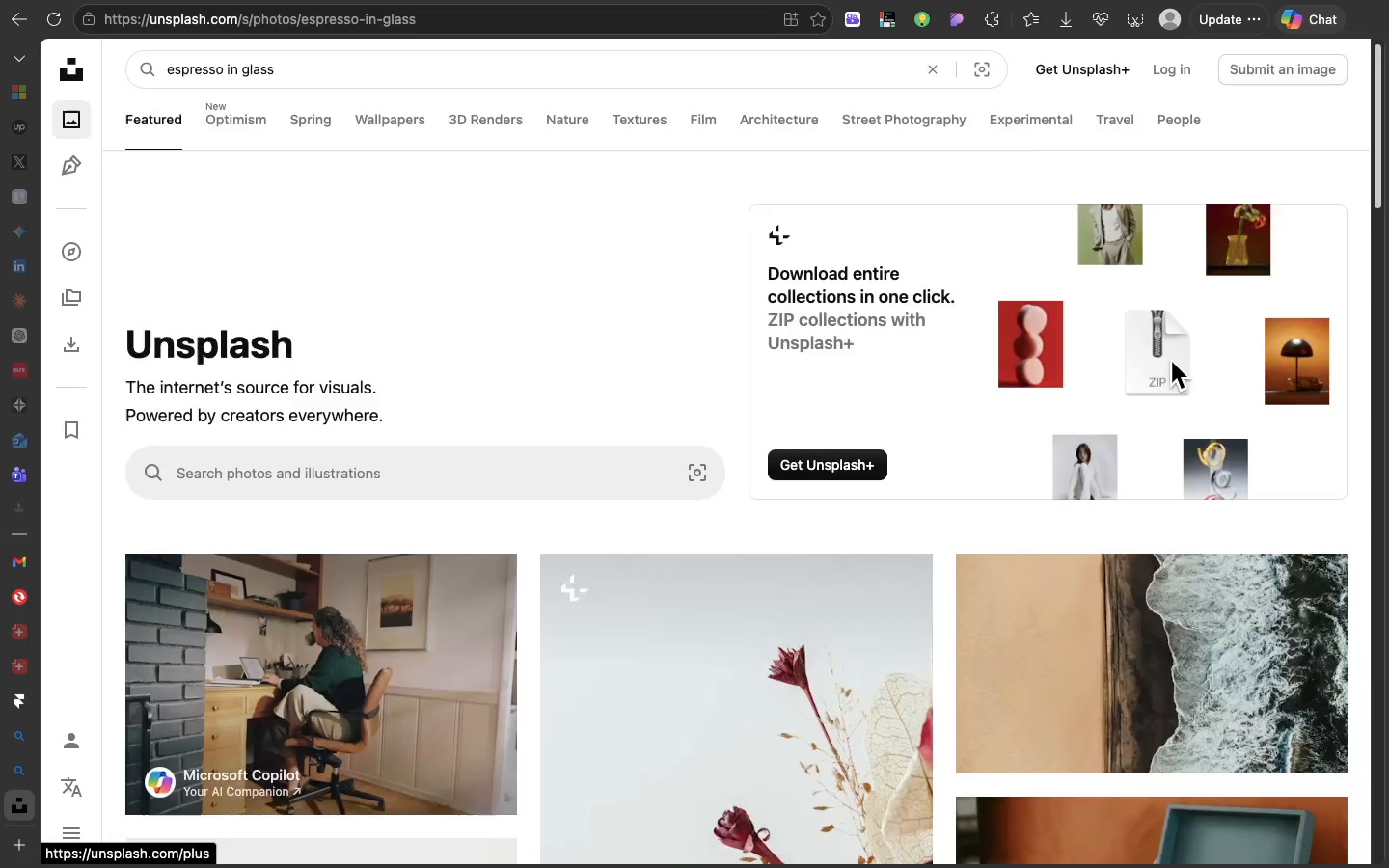 
key(Enter)
 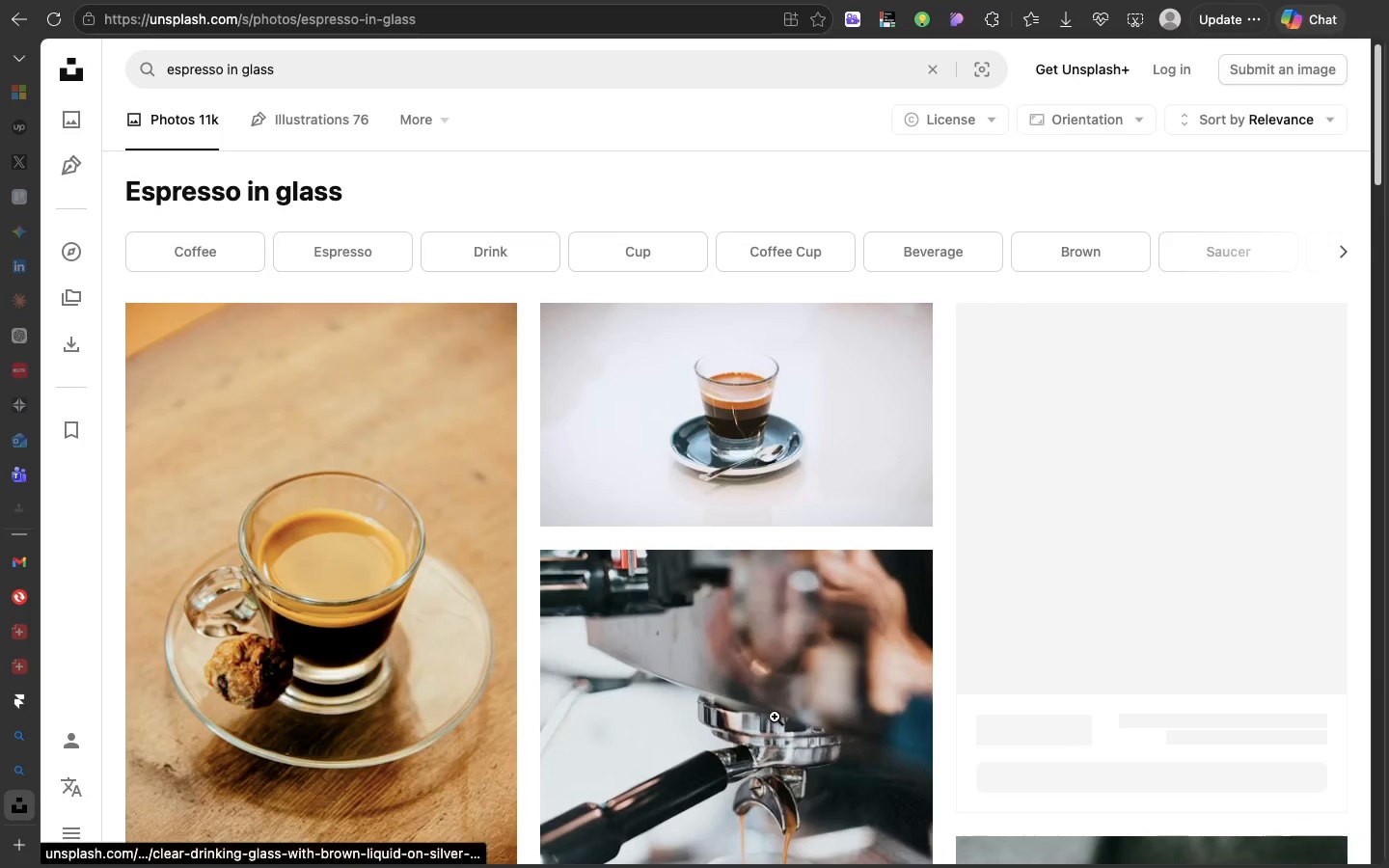 
scroll: coordinate [1038, 496], scroll_direction: down, amount: 52.0
 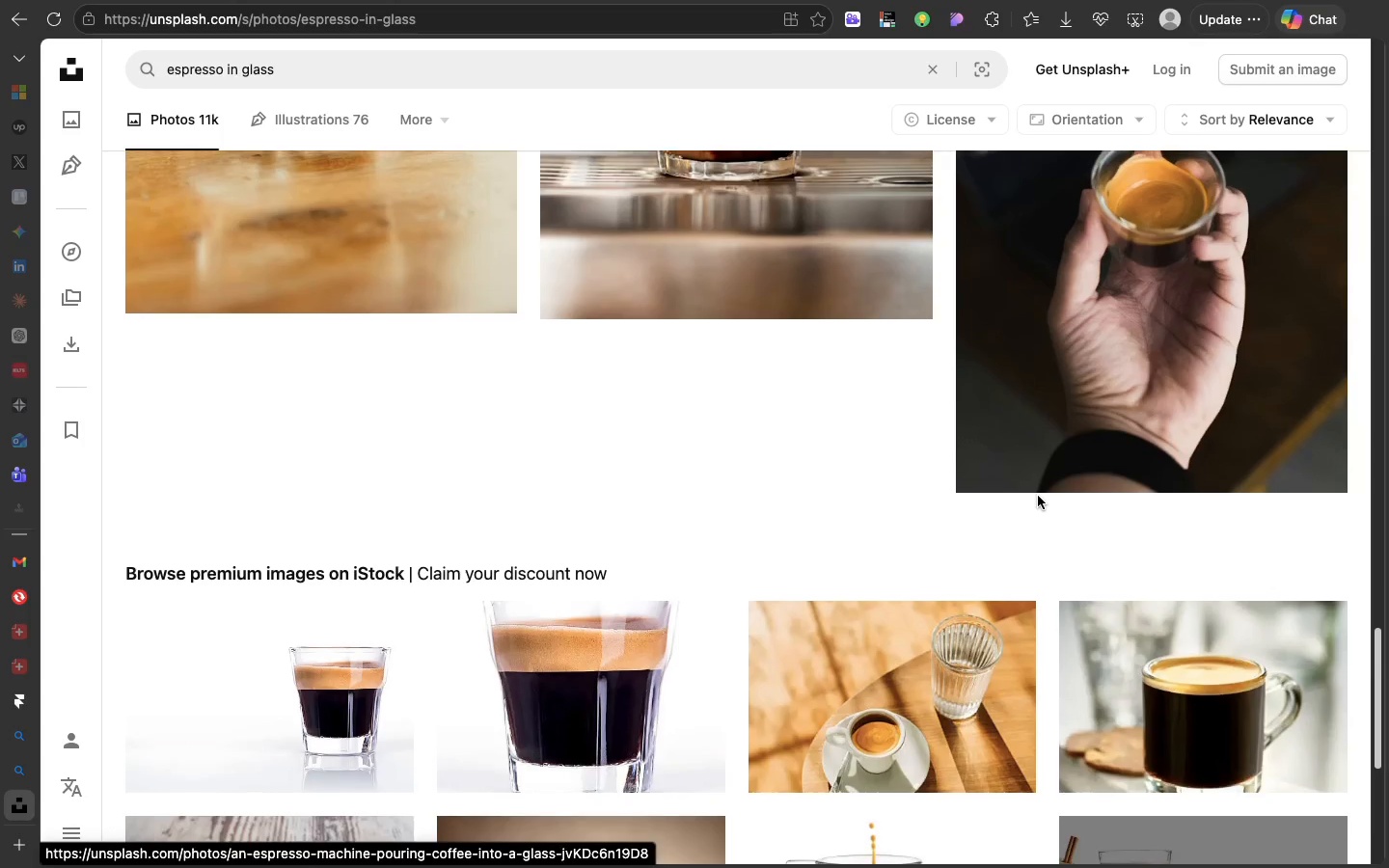 
scroll: coordinate [1033, 494], scroll_direction: up, amount: 19.0
 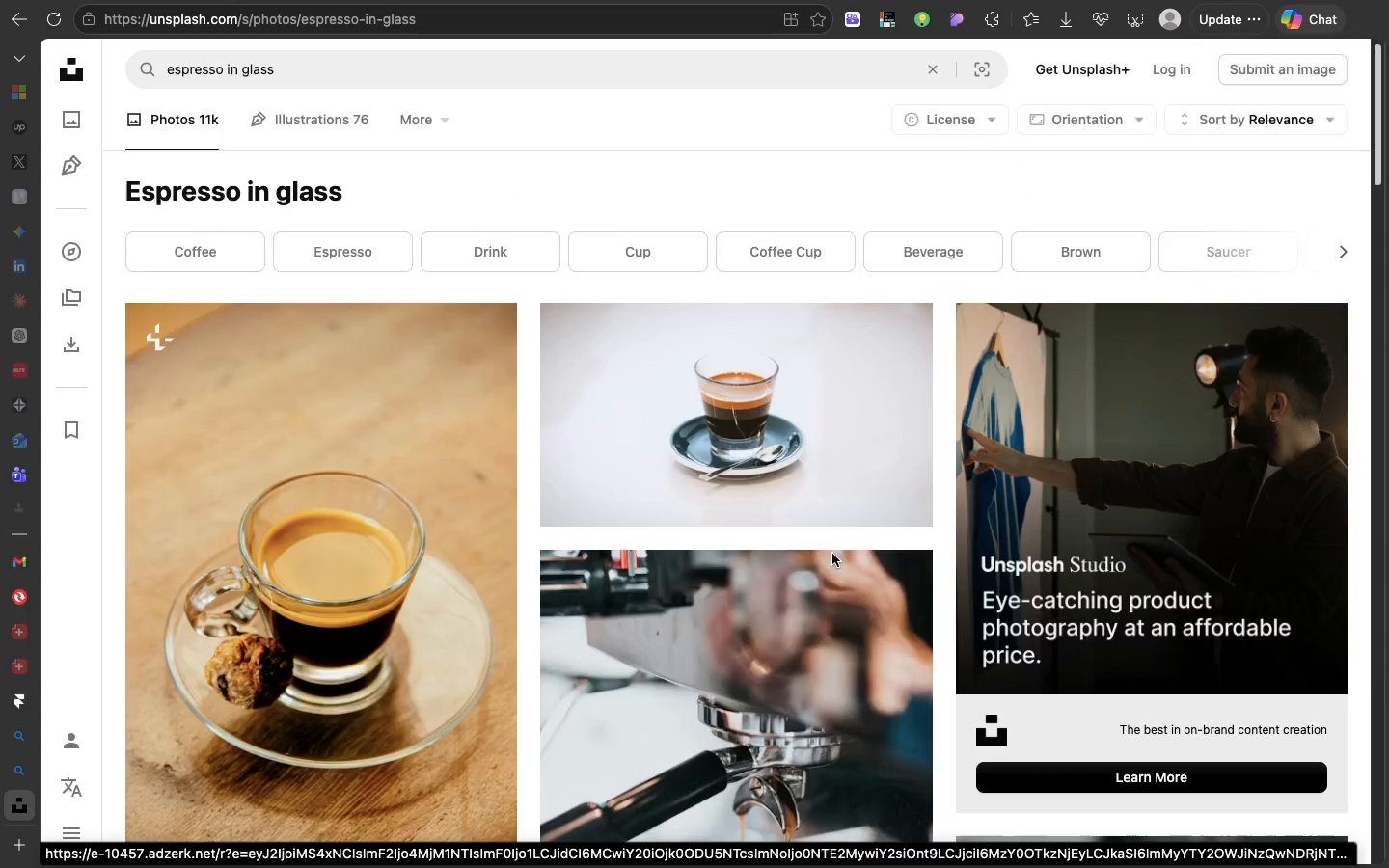 
right_click([362, 583])
 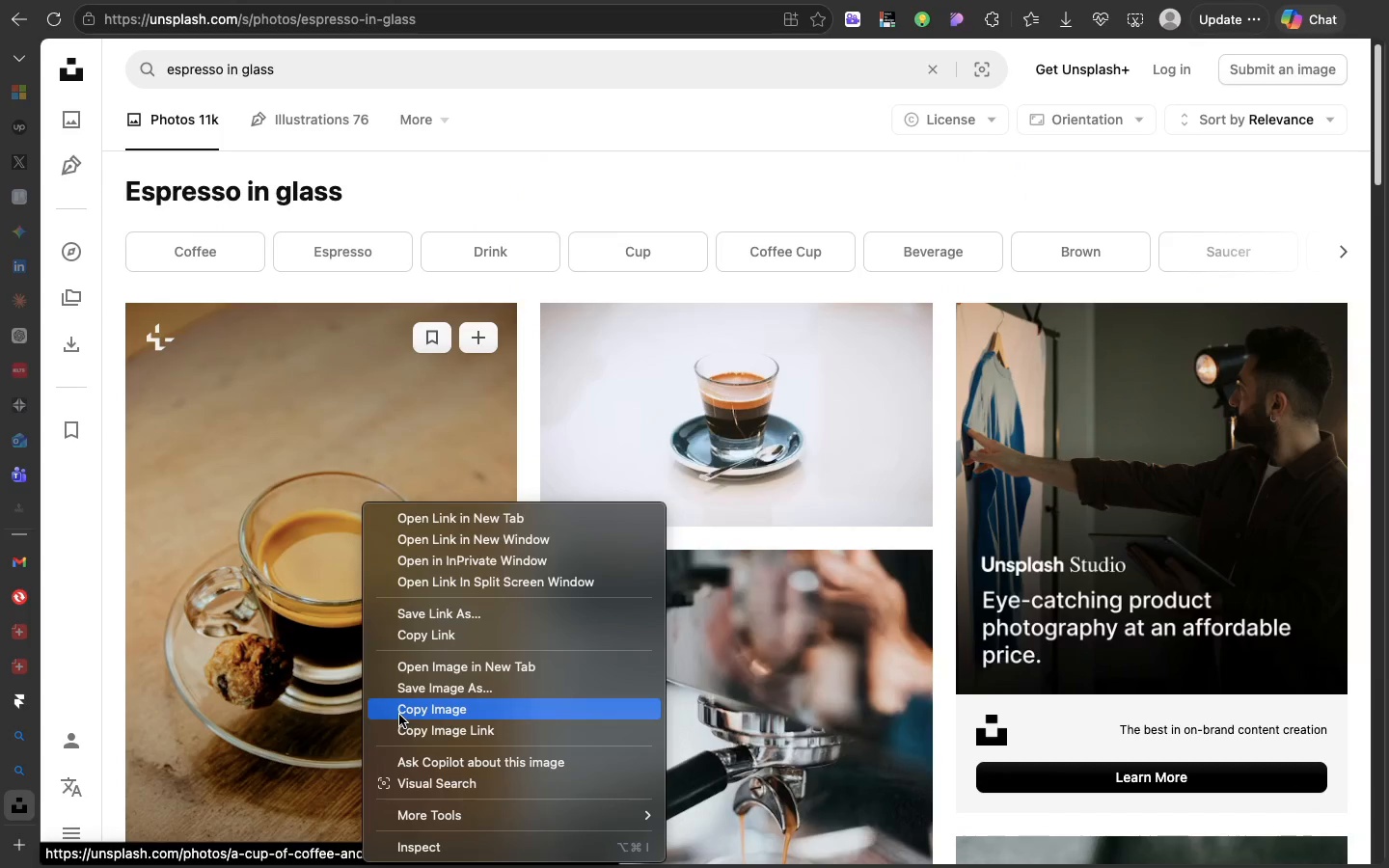 
left_click([399, 715])
 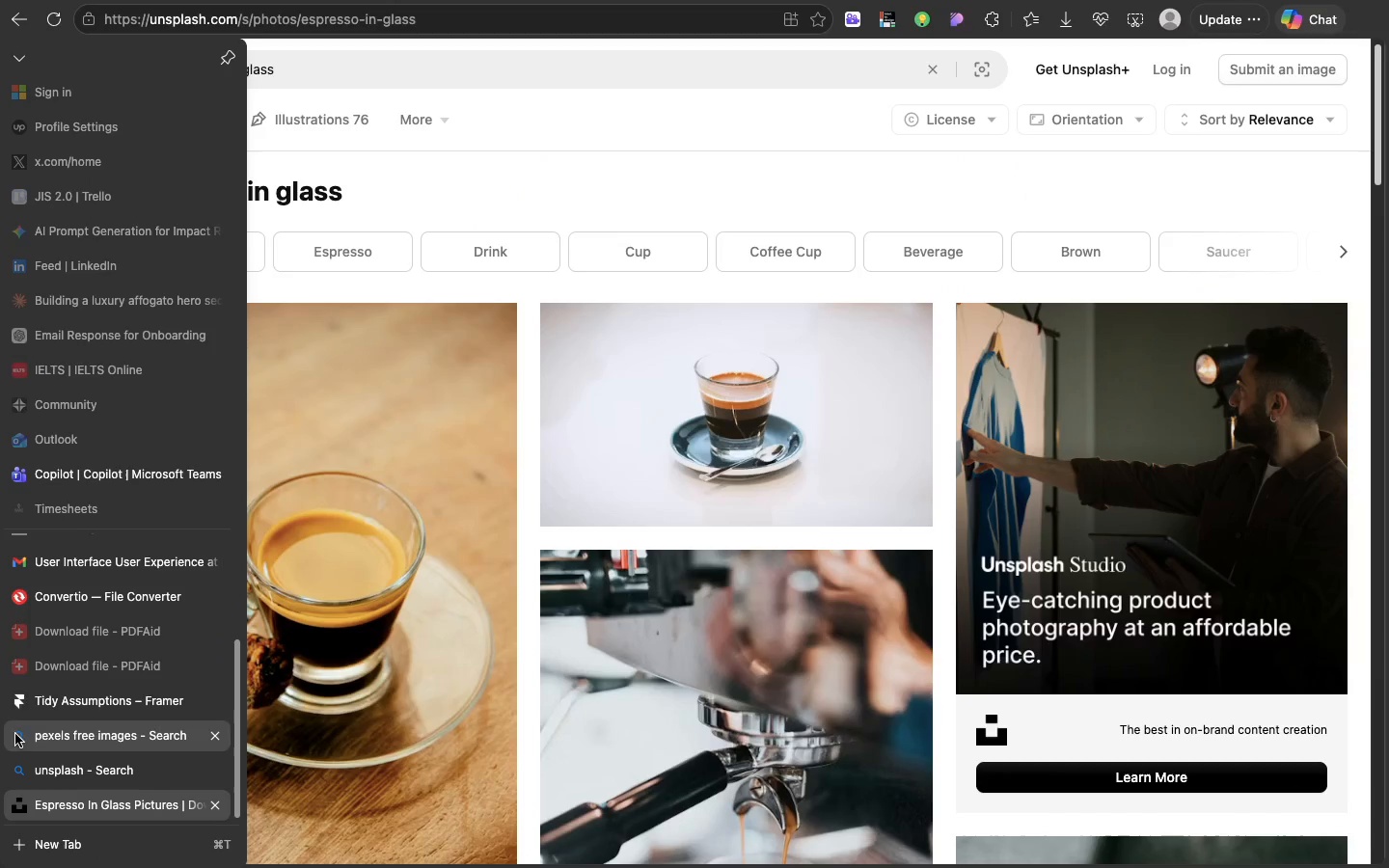 
left_click([17, 709])
 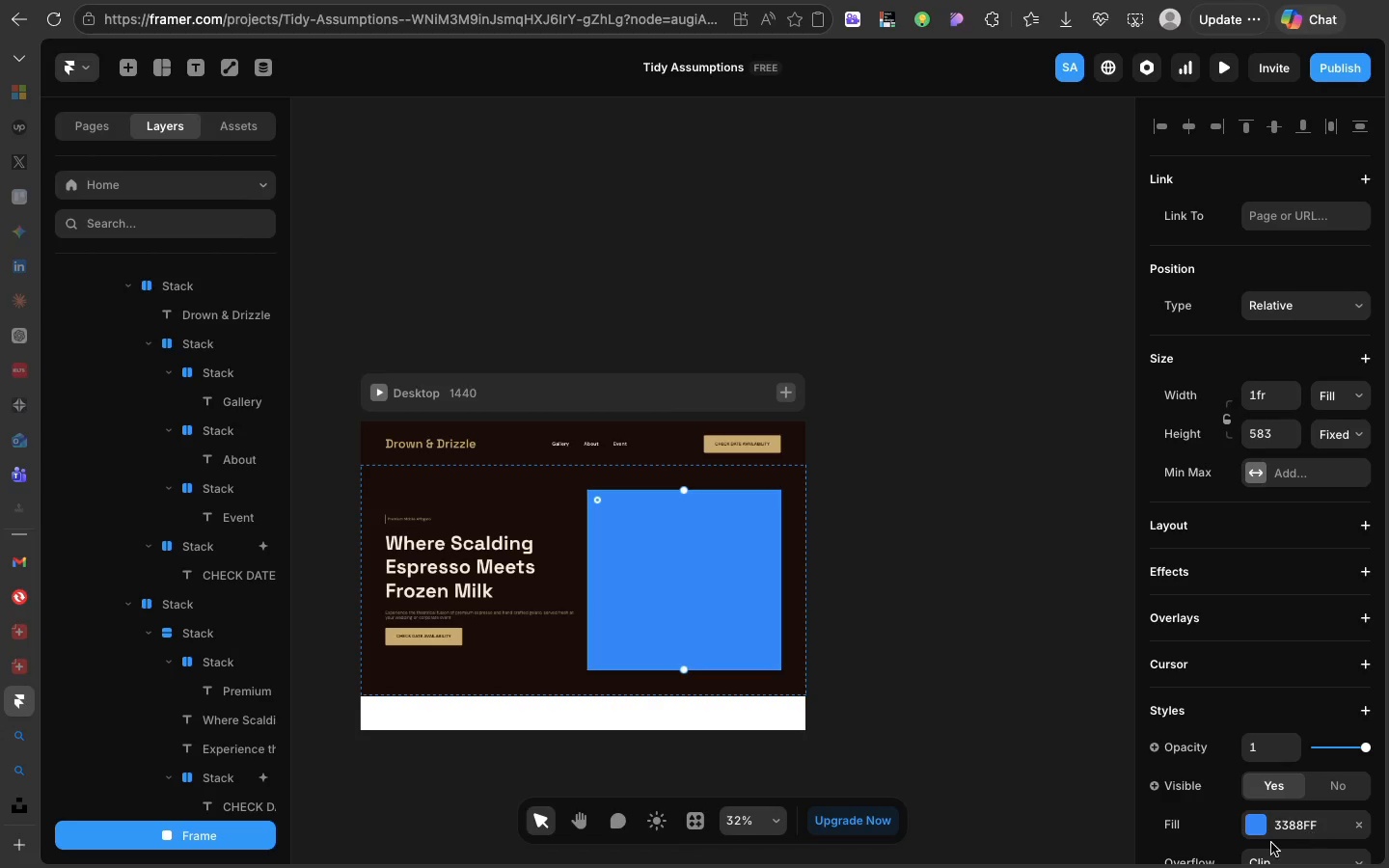 
wait(10.41)
 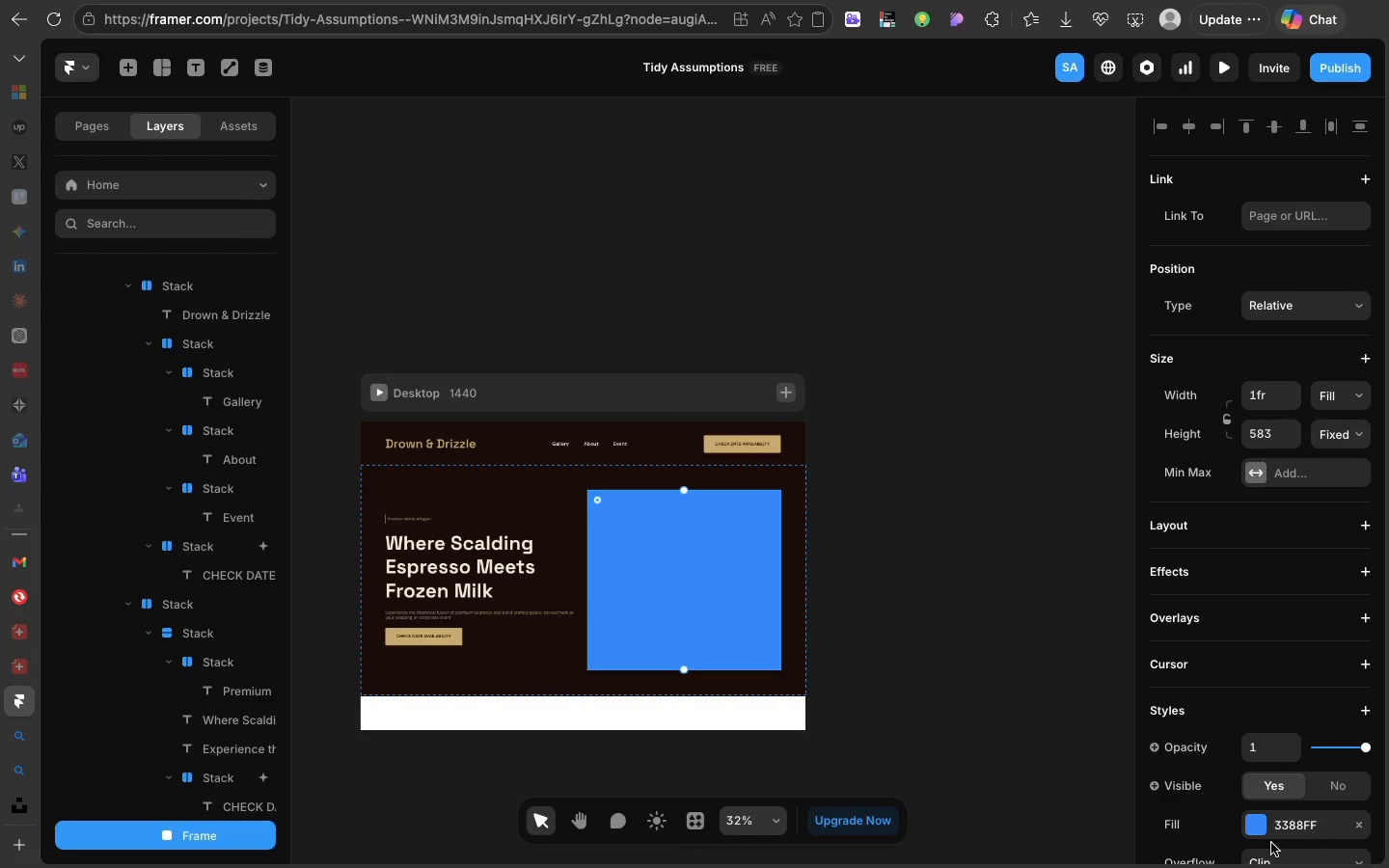 
left_click([1256, 832])
 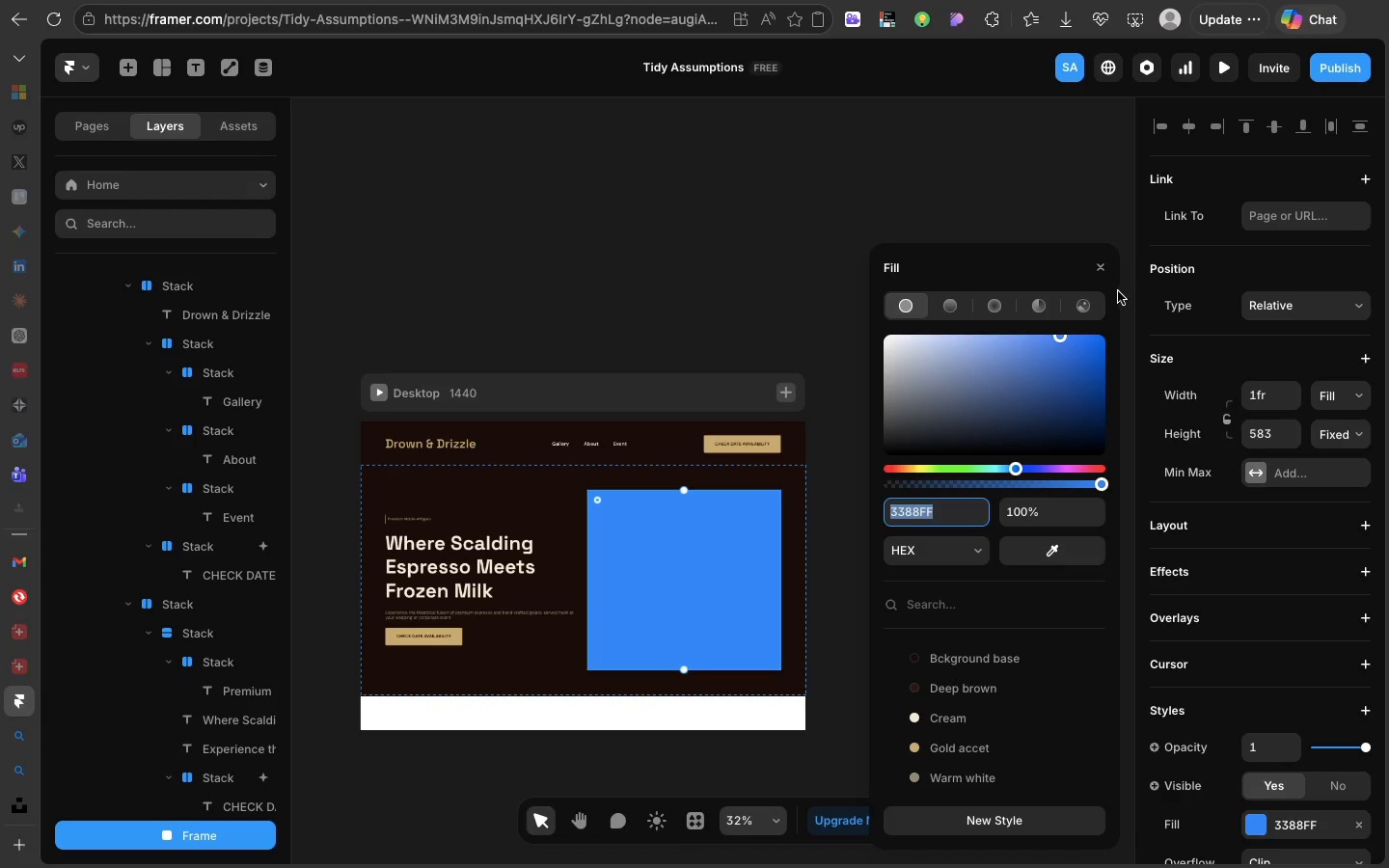 
left_click([1091, 314])
 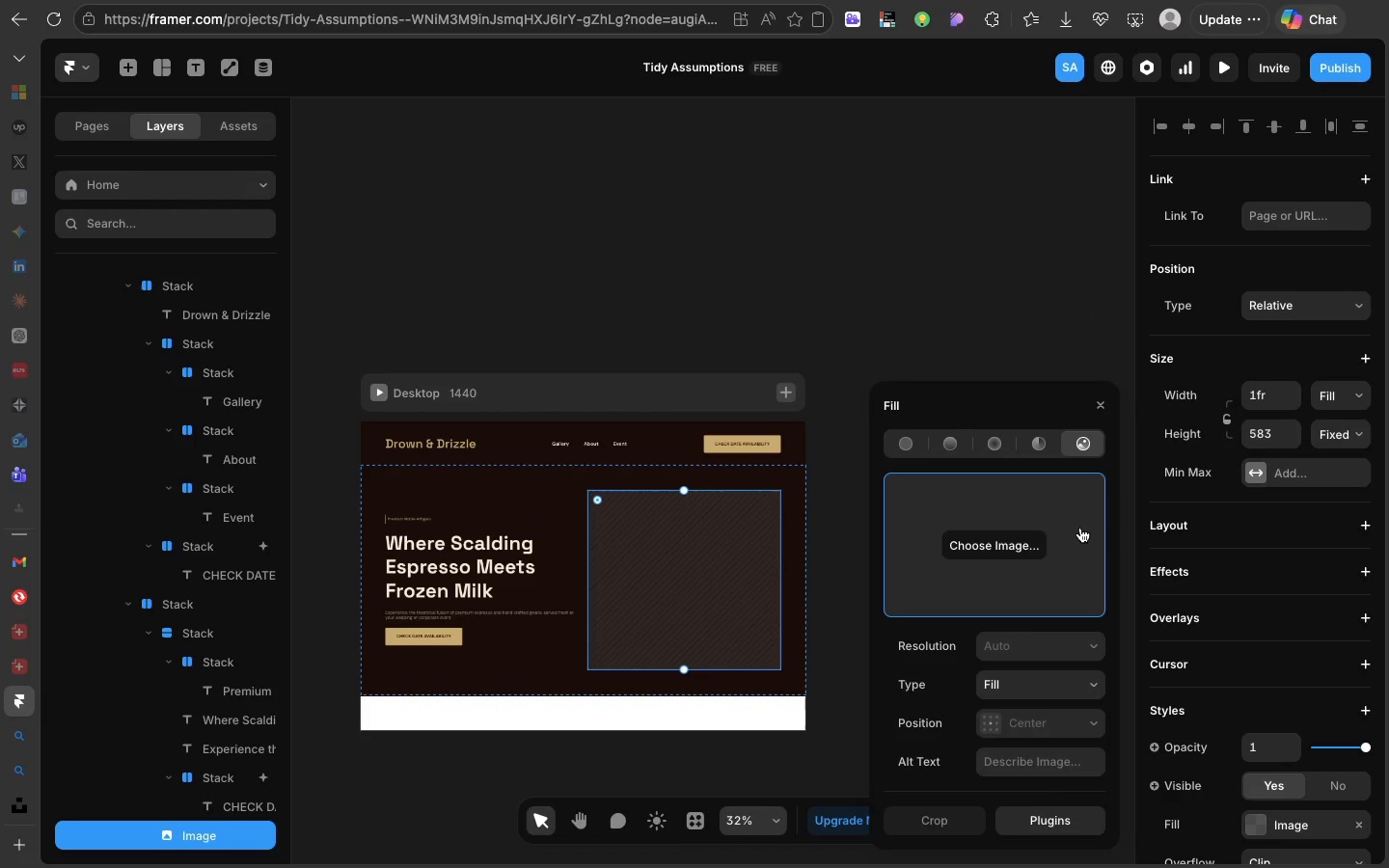 
left_click([1080, 528])
 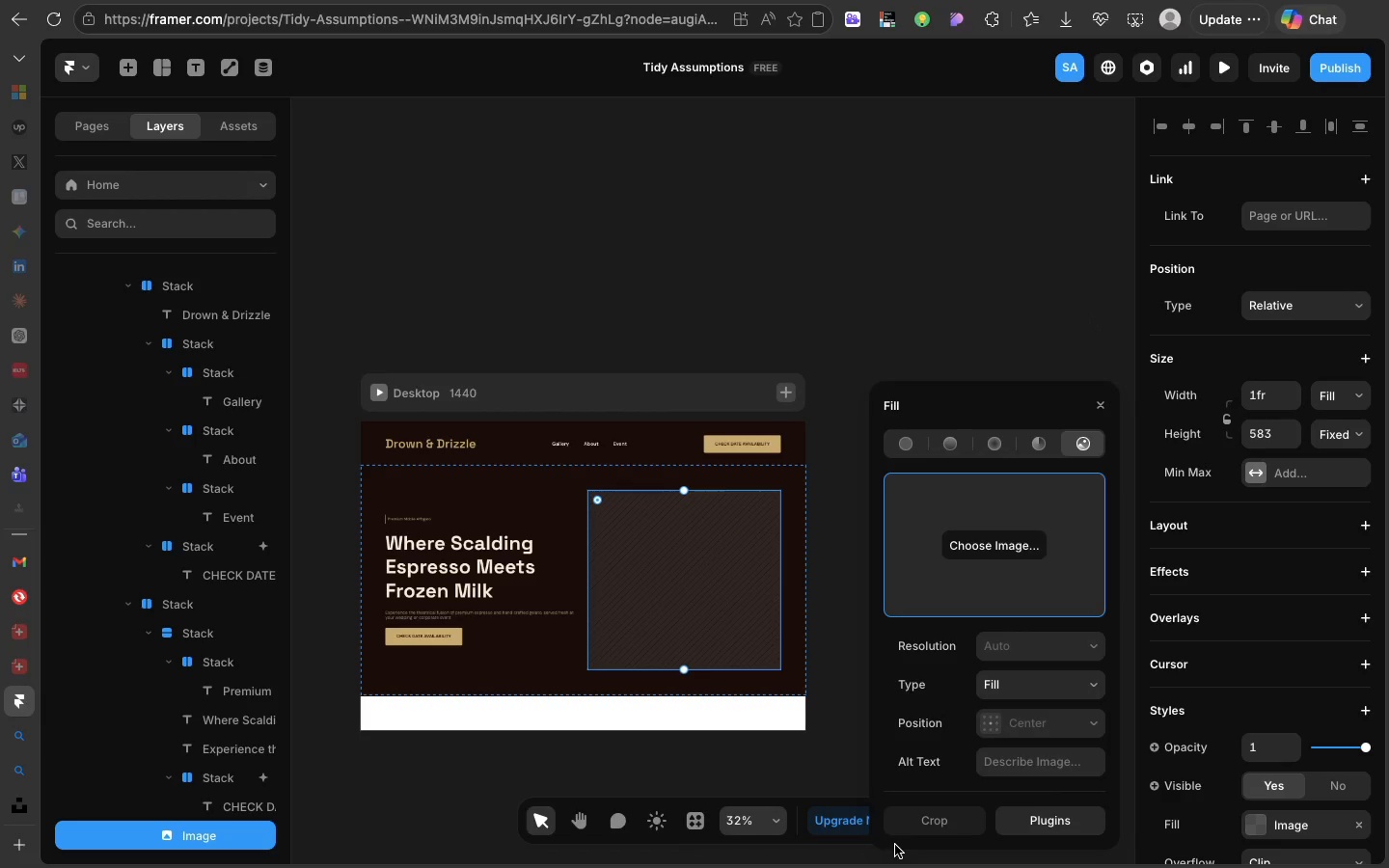 
key(Meta+CommandLeft)
 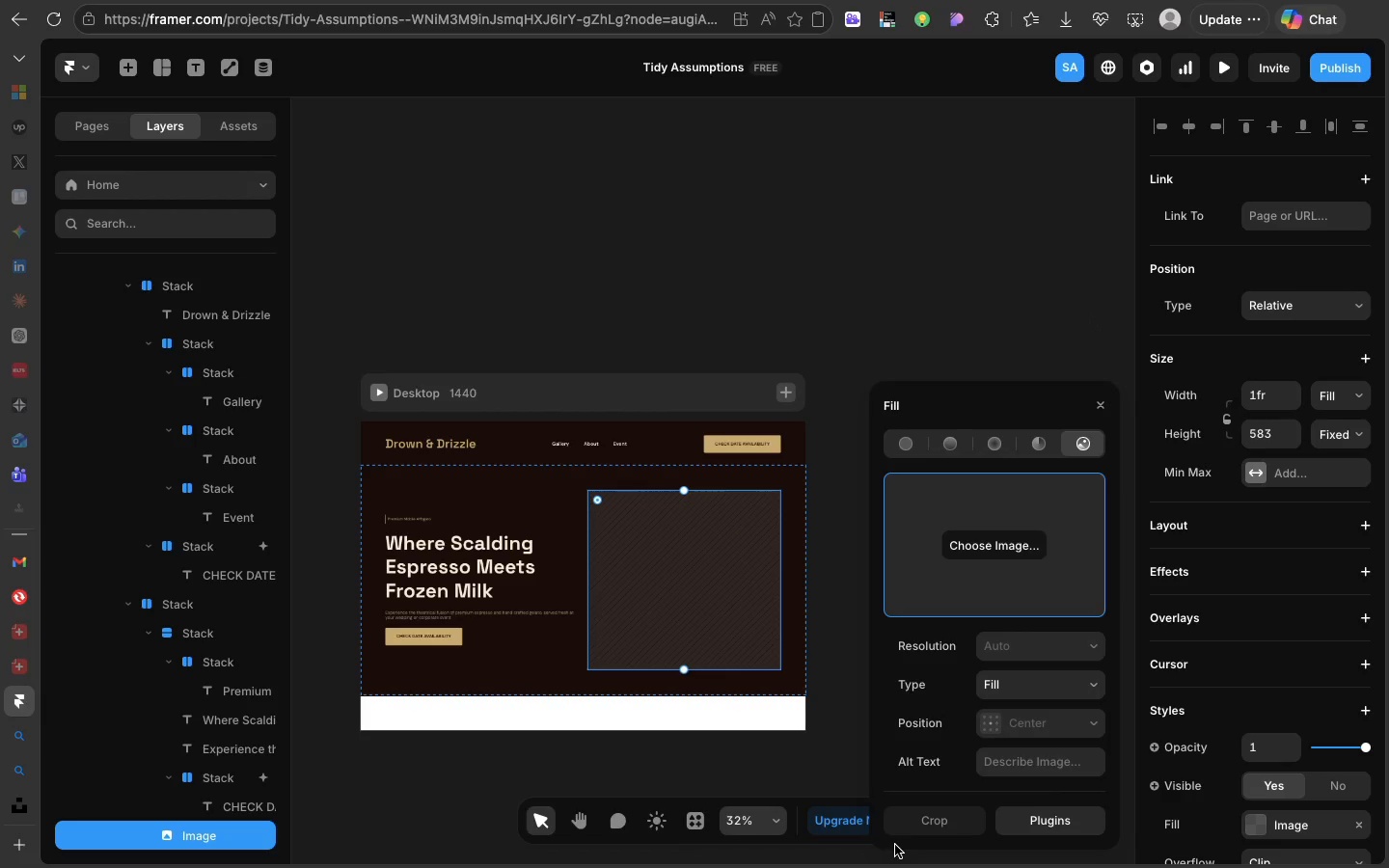 
key(Meta+V)
 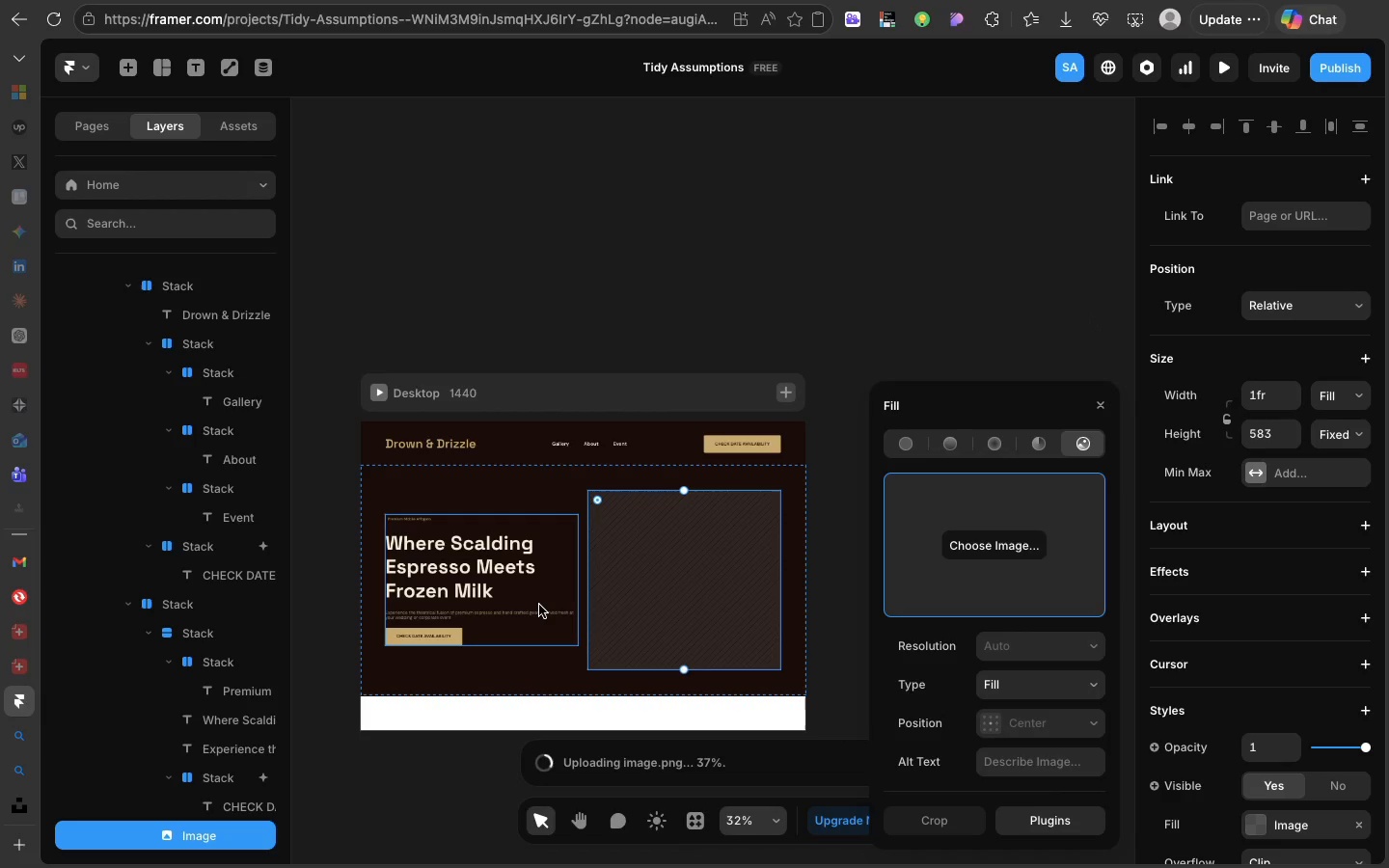 
wait(5.49)
 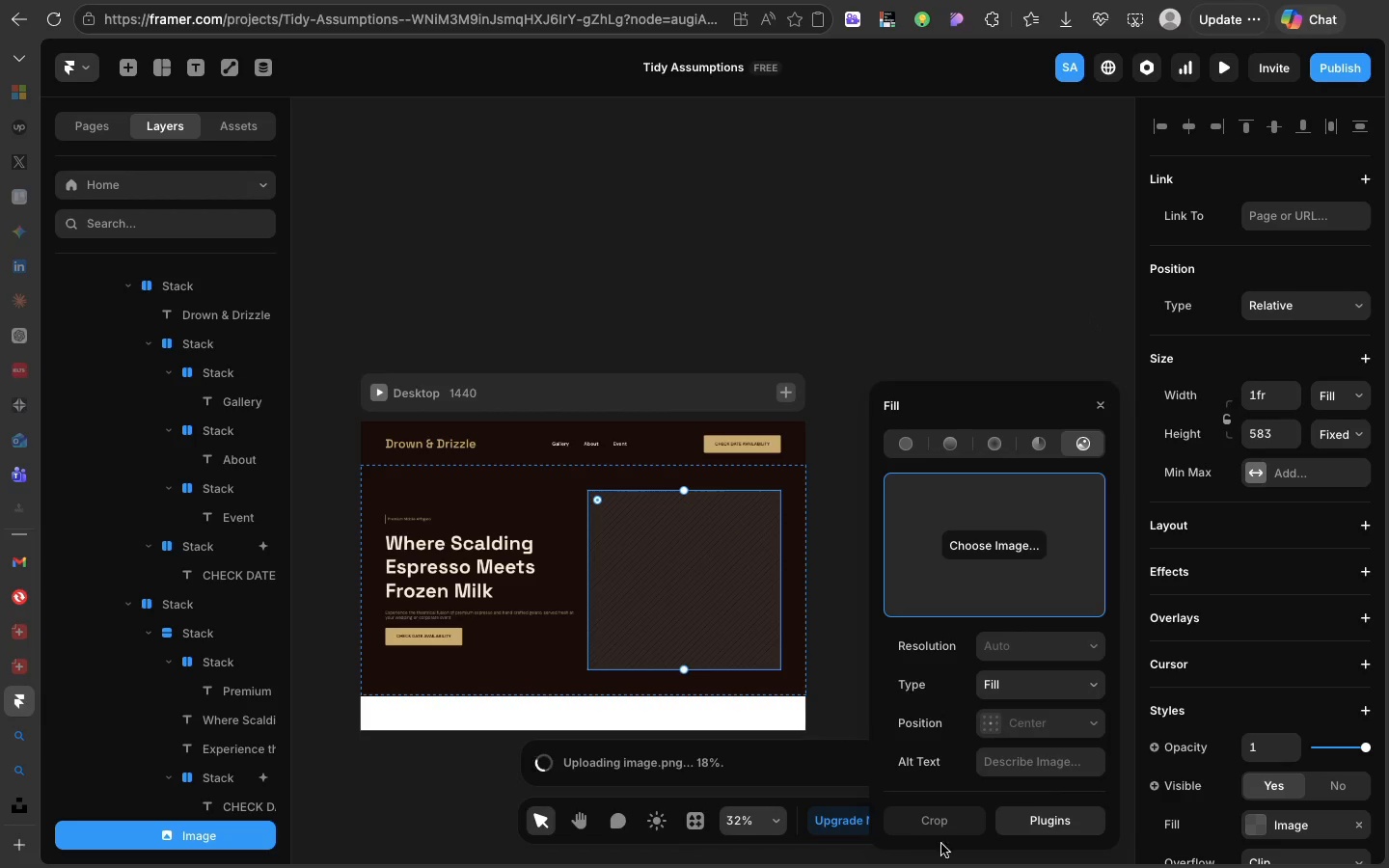 
left_click([539, 605])
 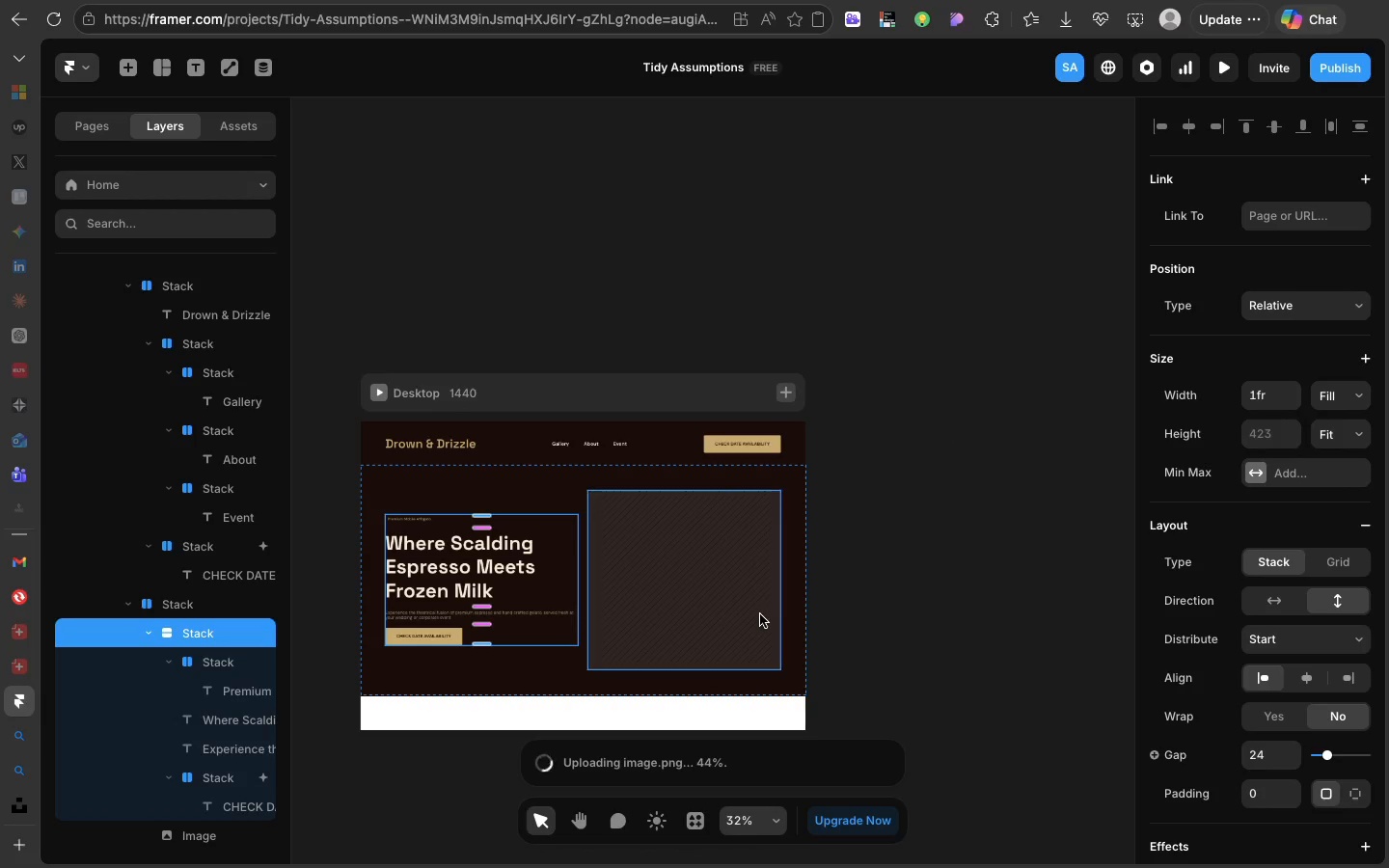 
left_click([760, 614])
 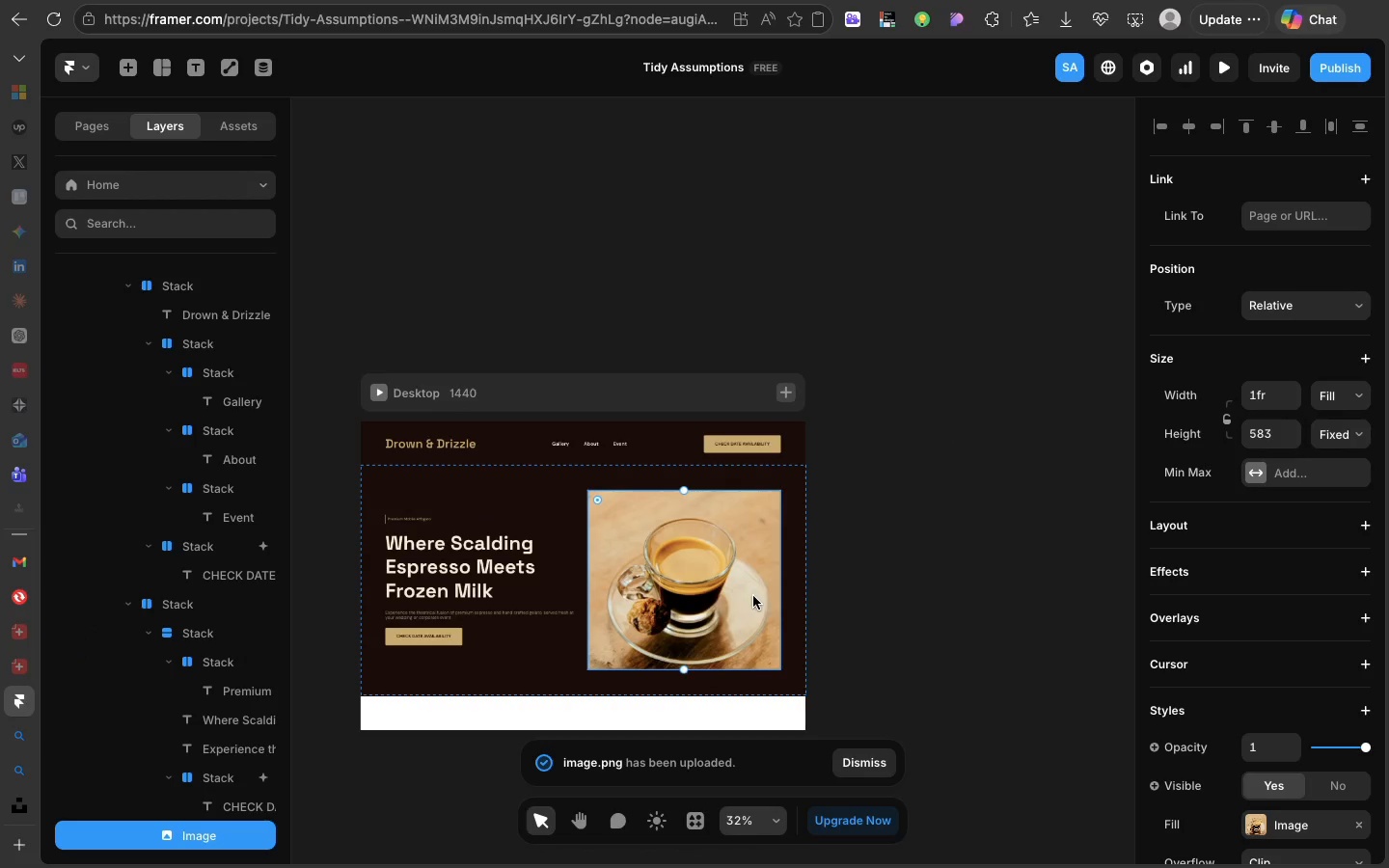 
wait(7.16)
 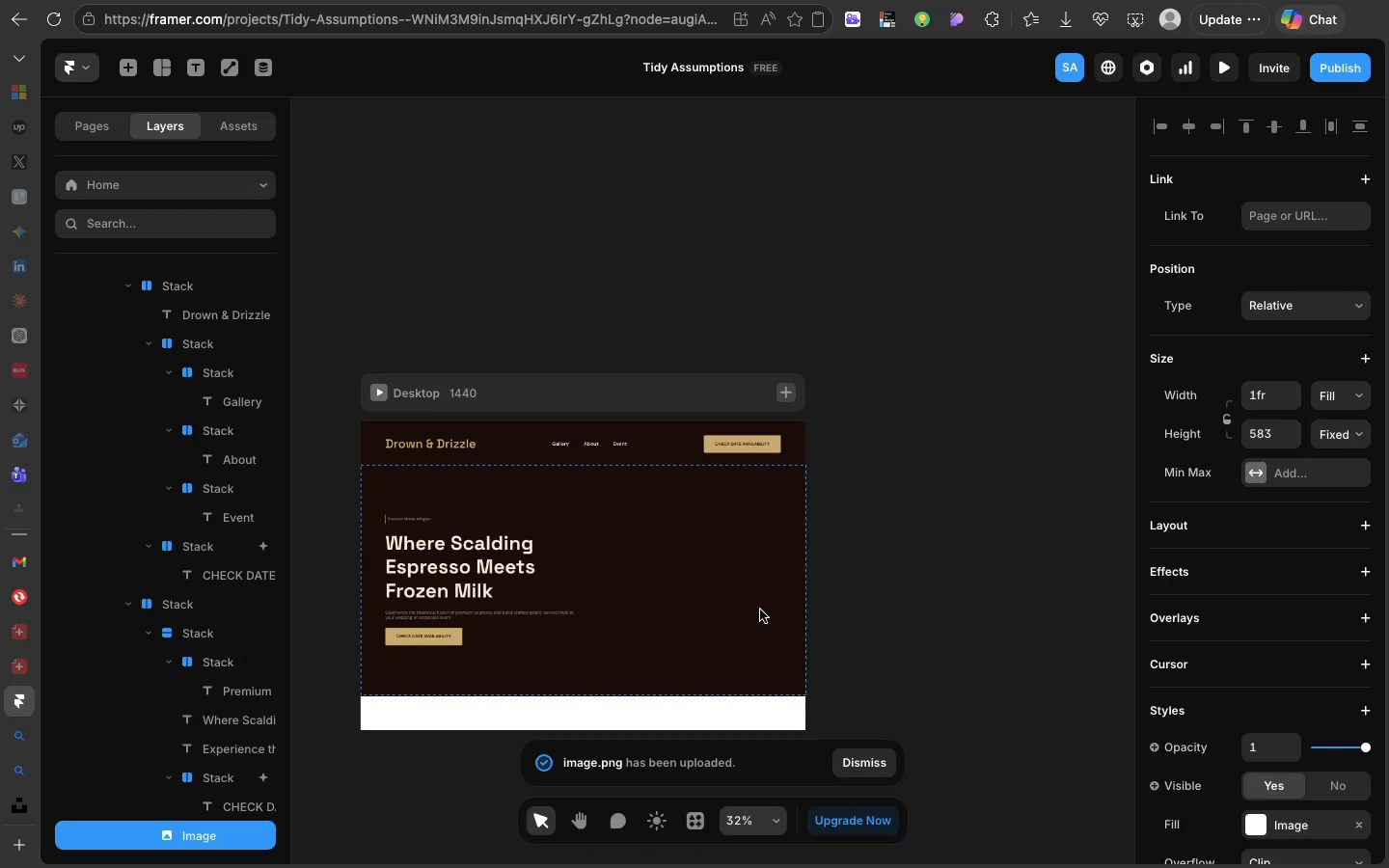 
scroll: coordinate [870, 646], scroll_direction: up, amount: 1.0
 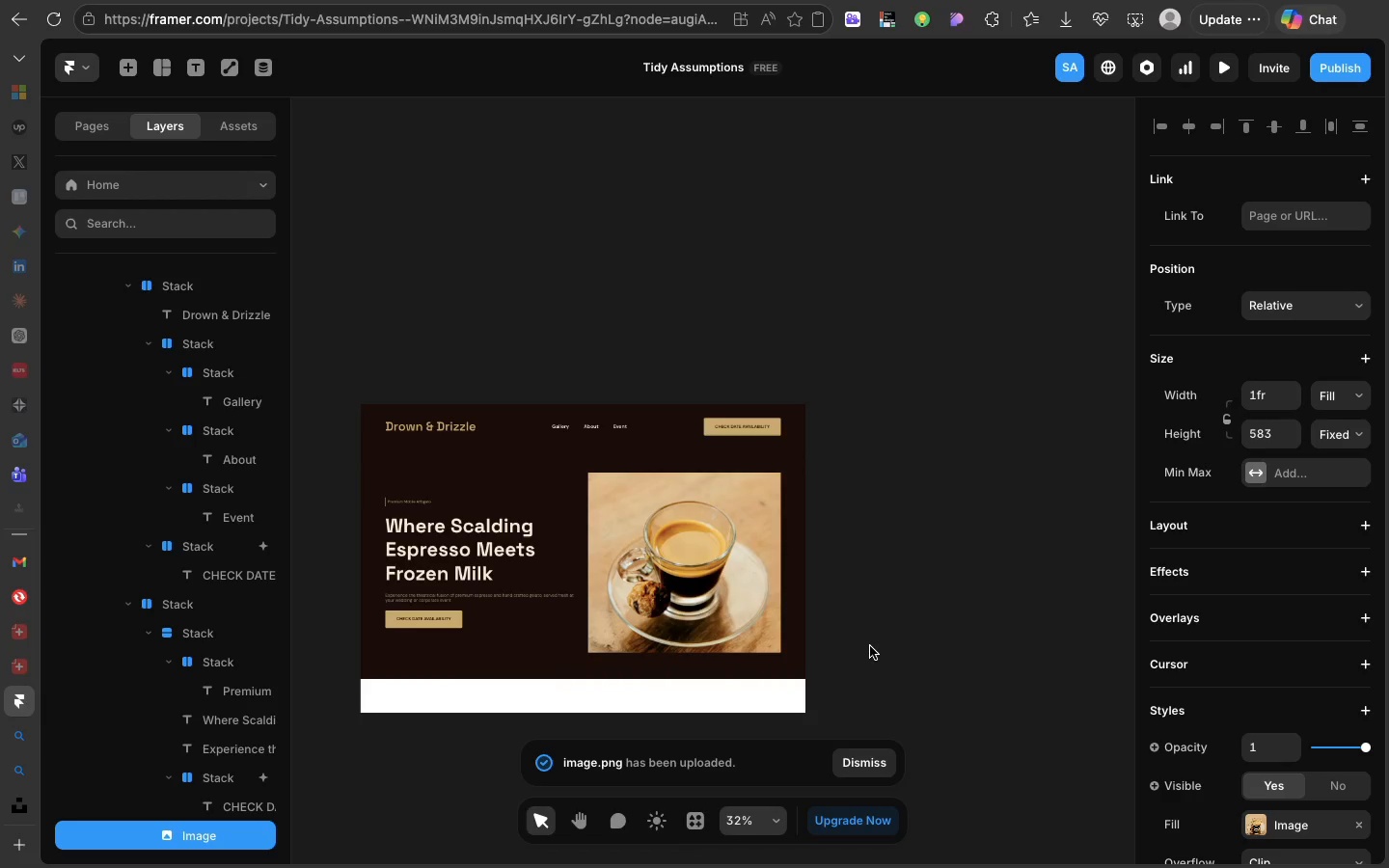 
scroll: coordinate [870, 646], scroll_direction: down, amount: 2.0
 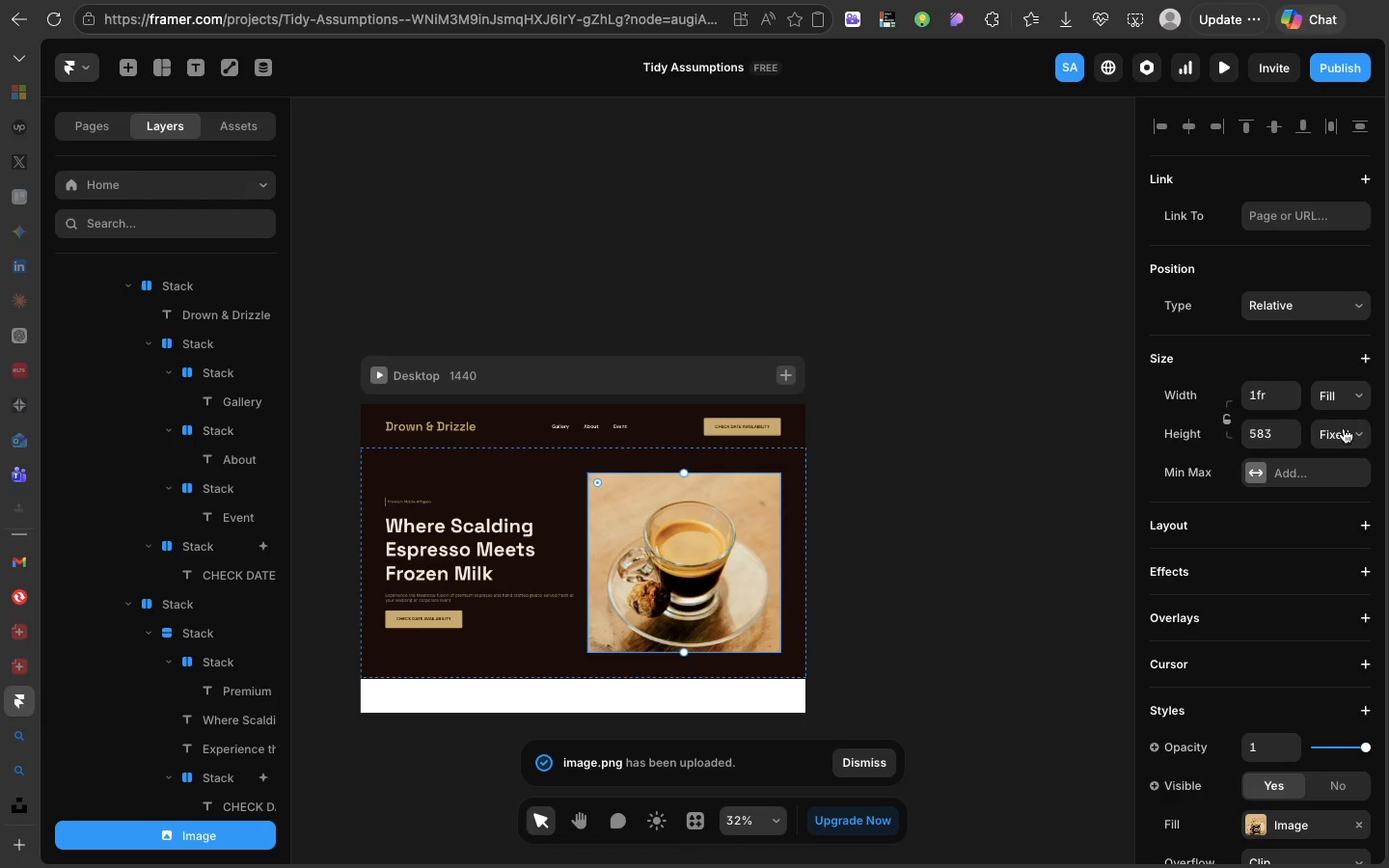 
left_click([1357, 437])
 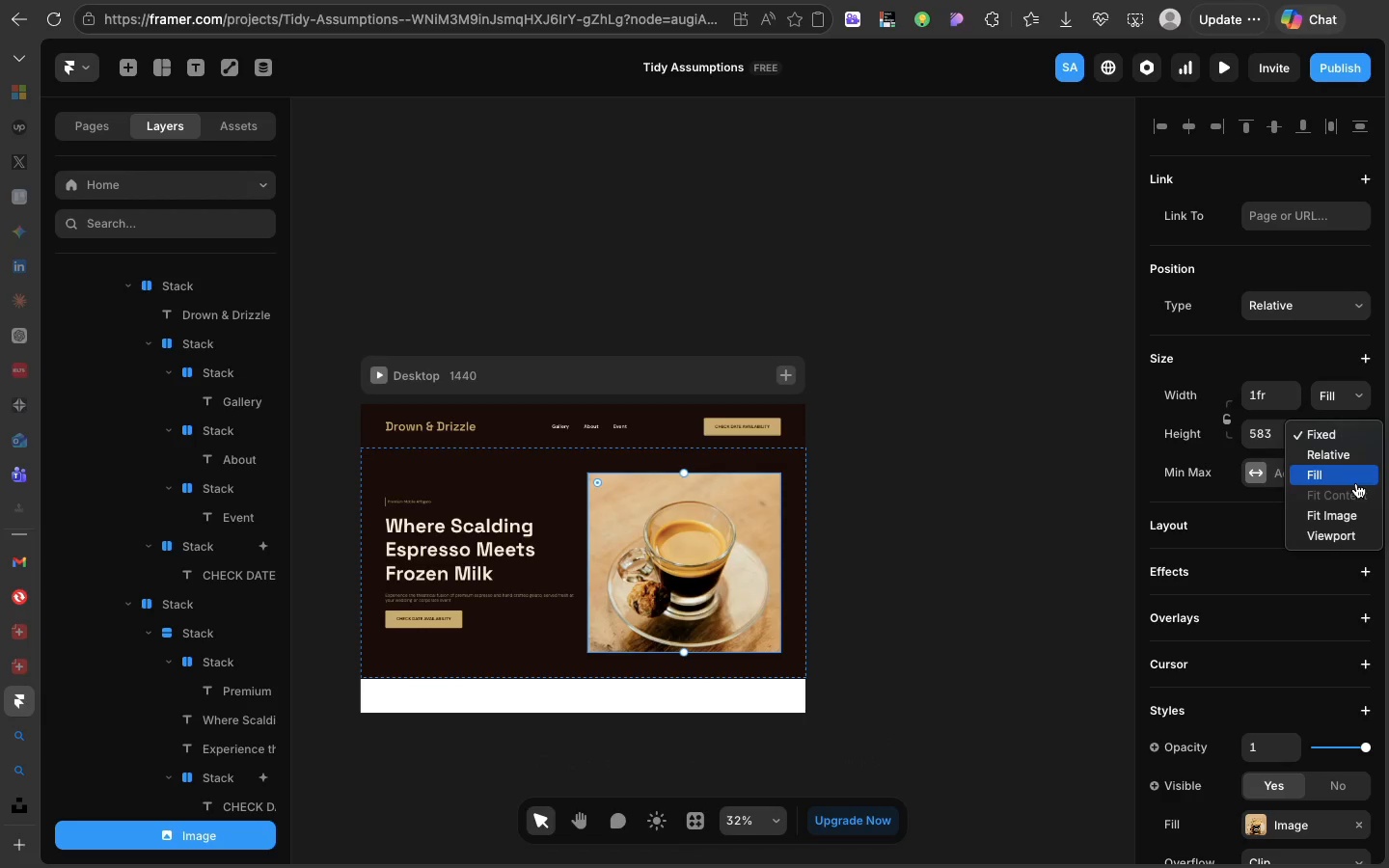 
left_click([1356, 483])
 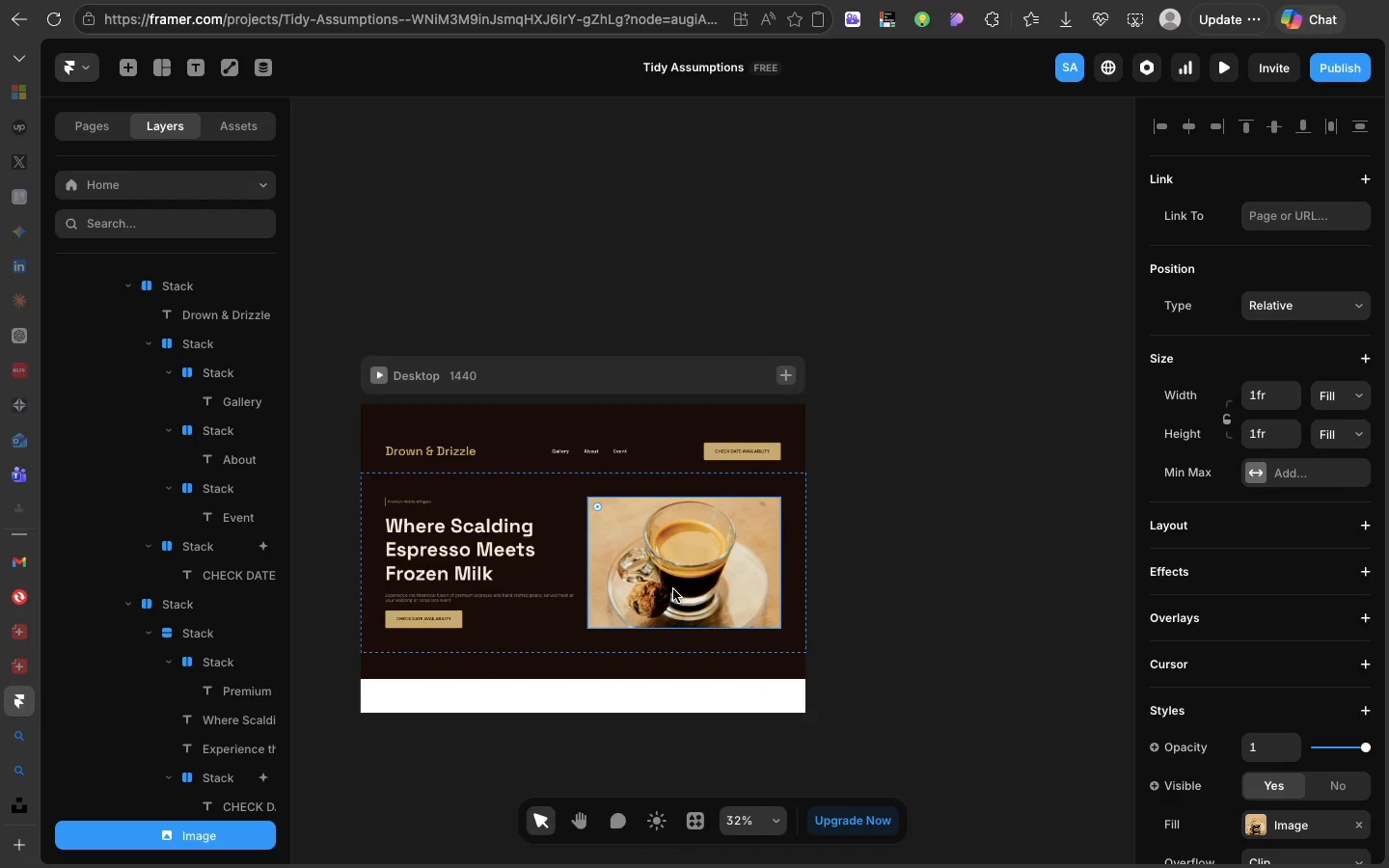 
wait(6.67)
 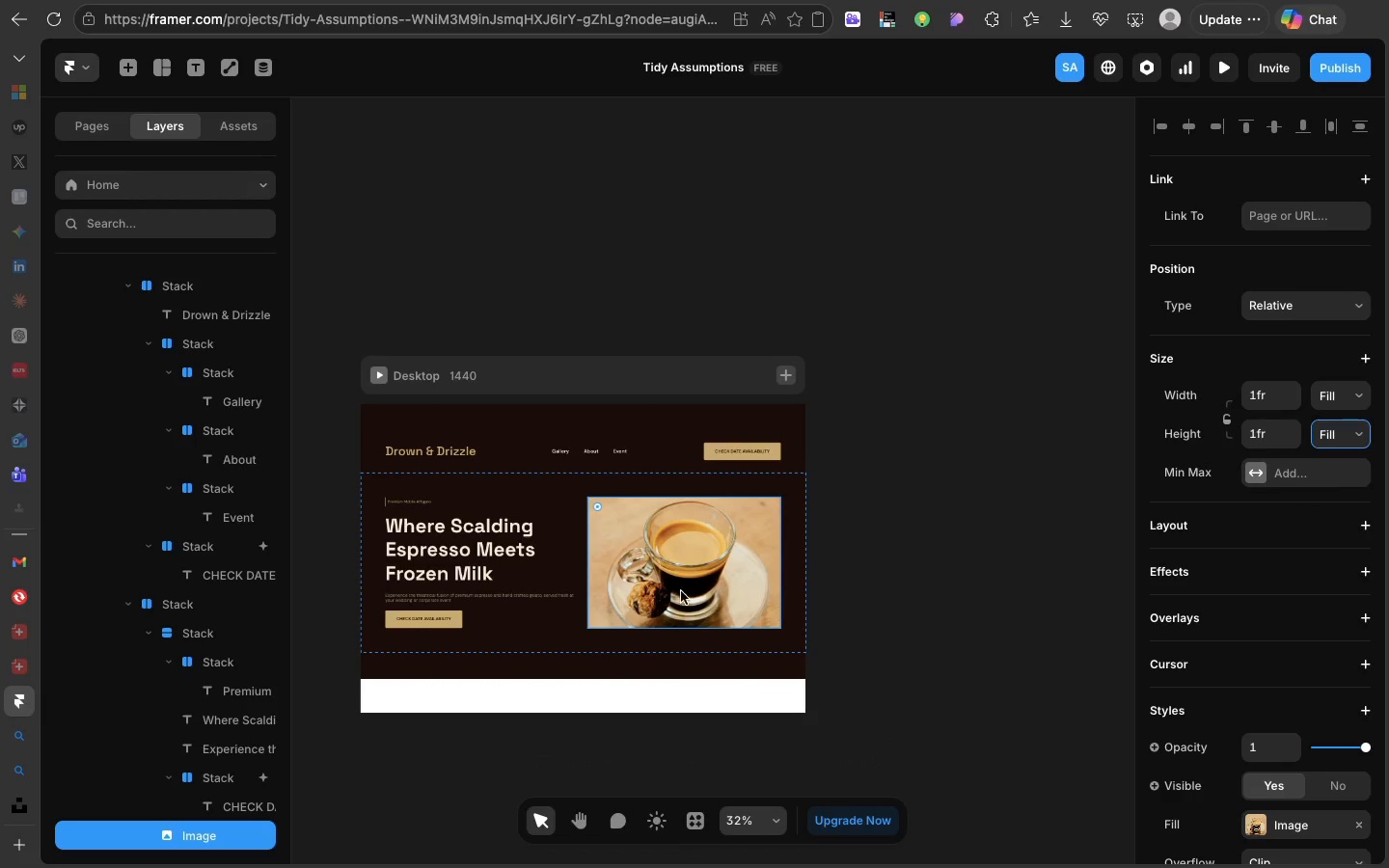 
key(Control+W)
 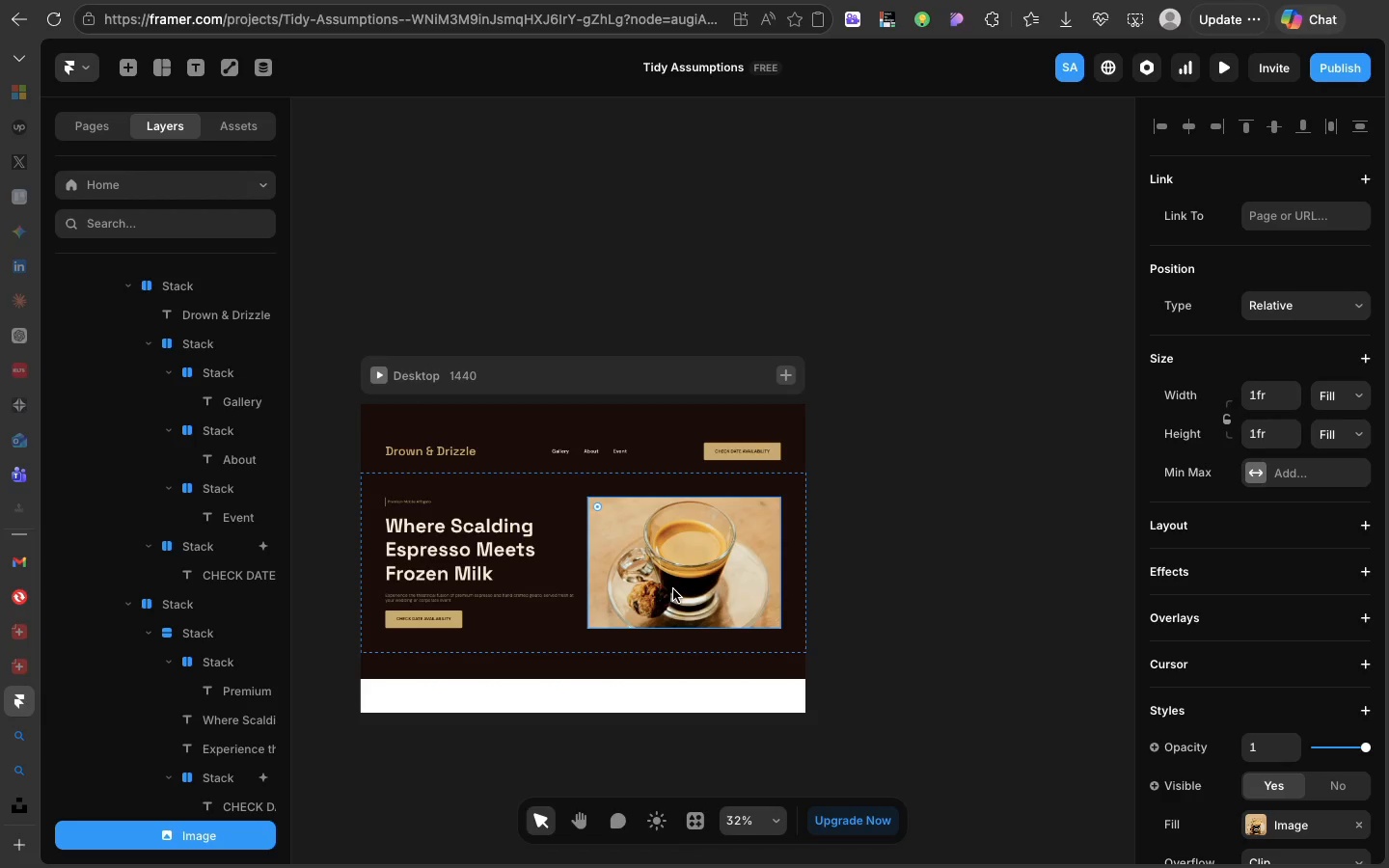 
key(Meta+W)
 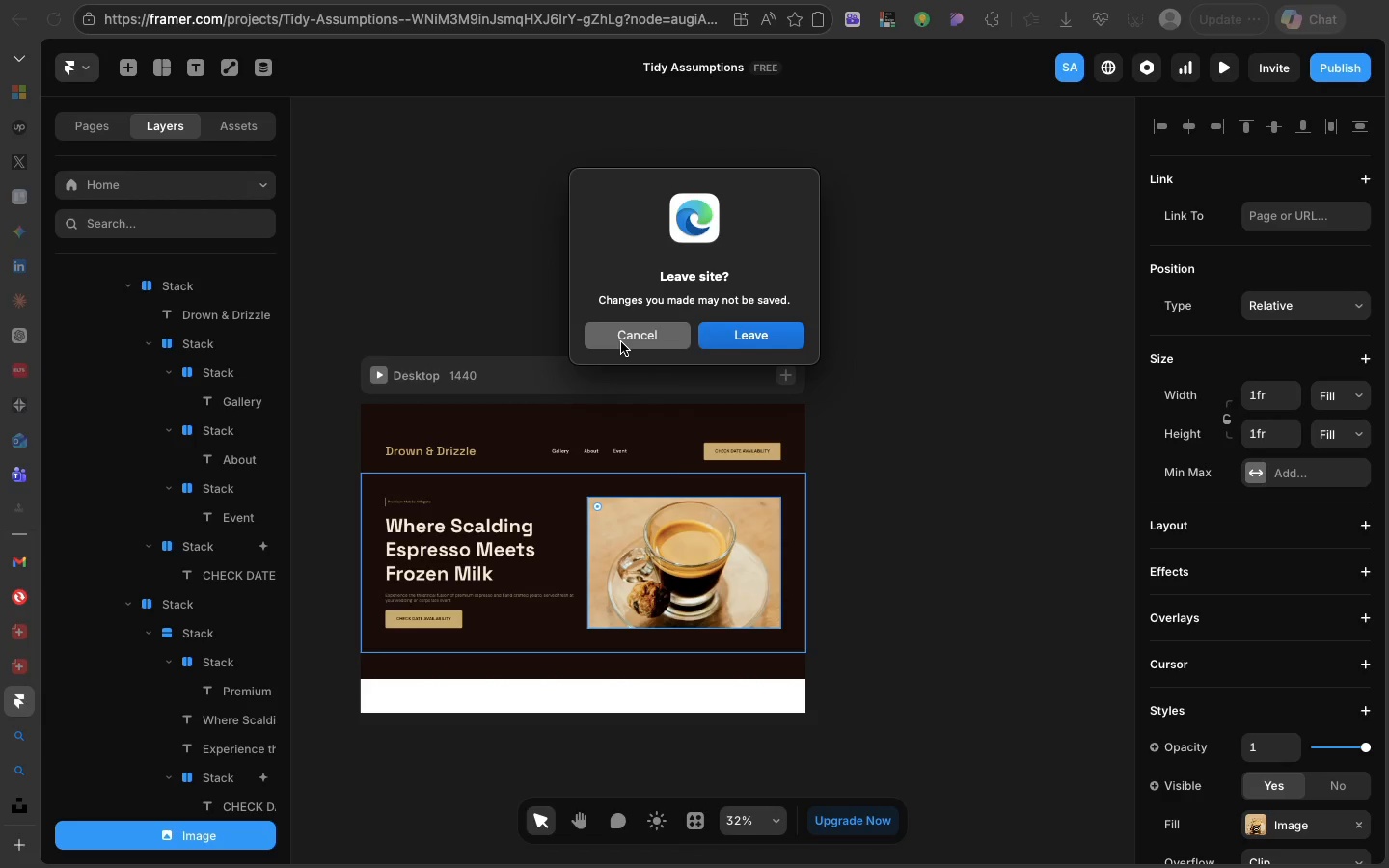 
left_click([621, 342])
 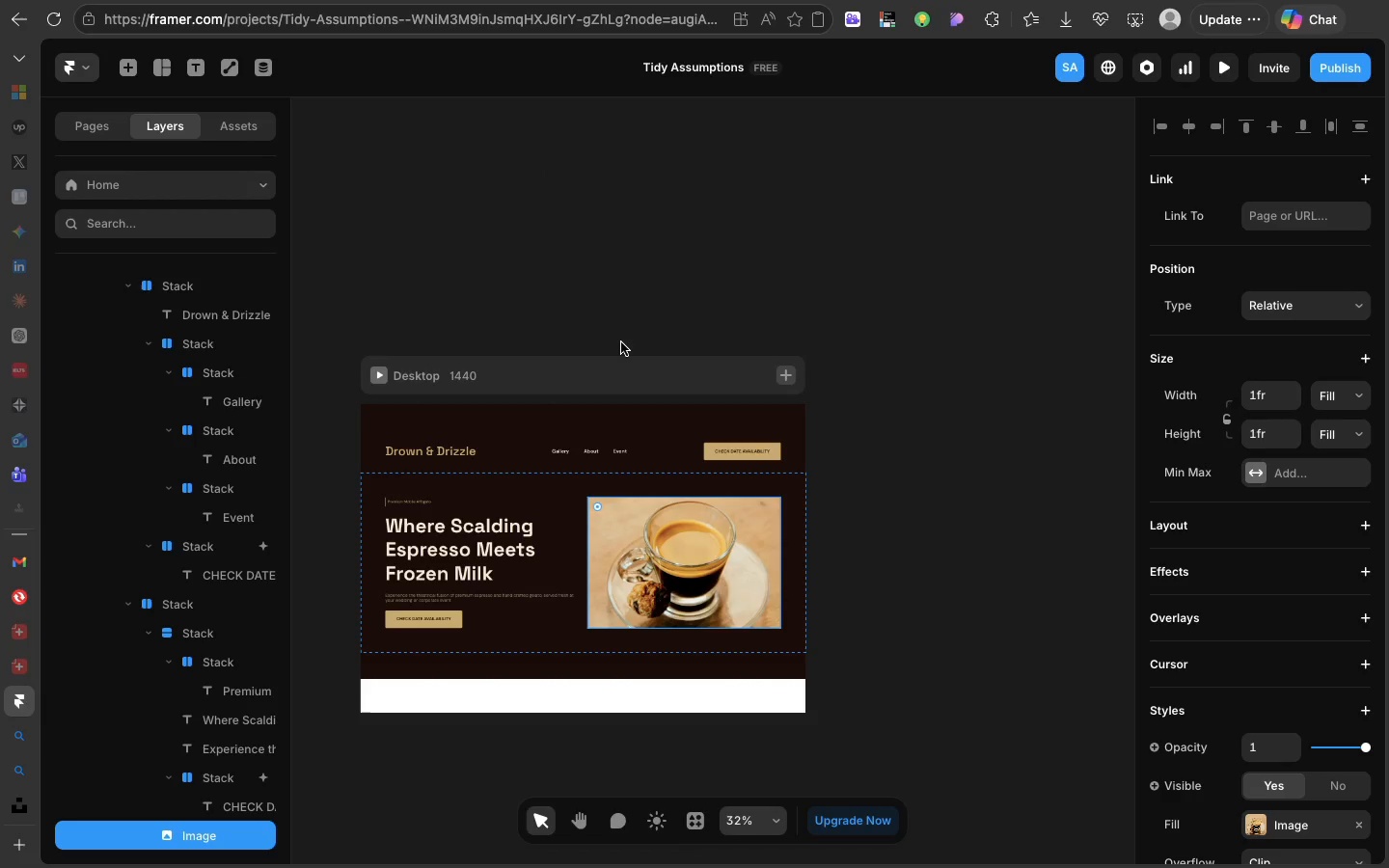 
key(Meta+Z)
 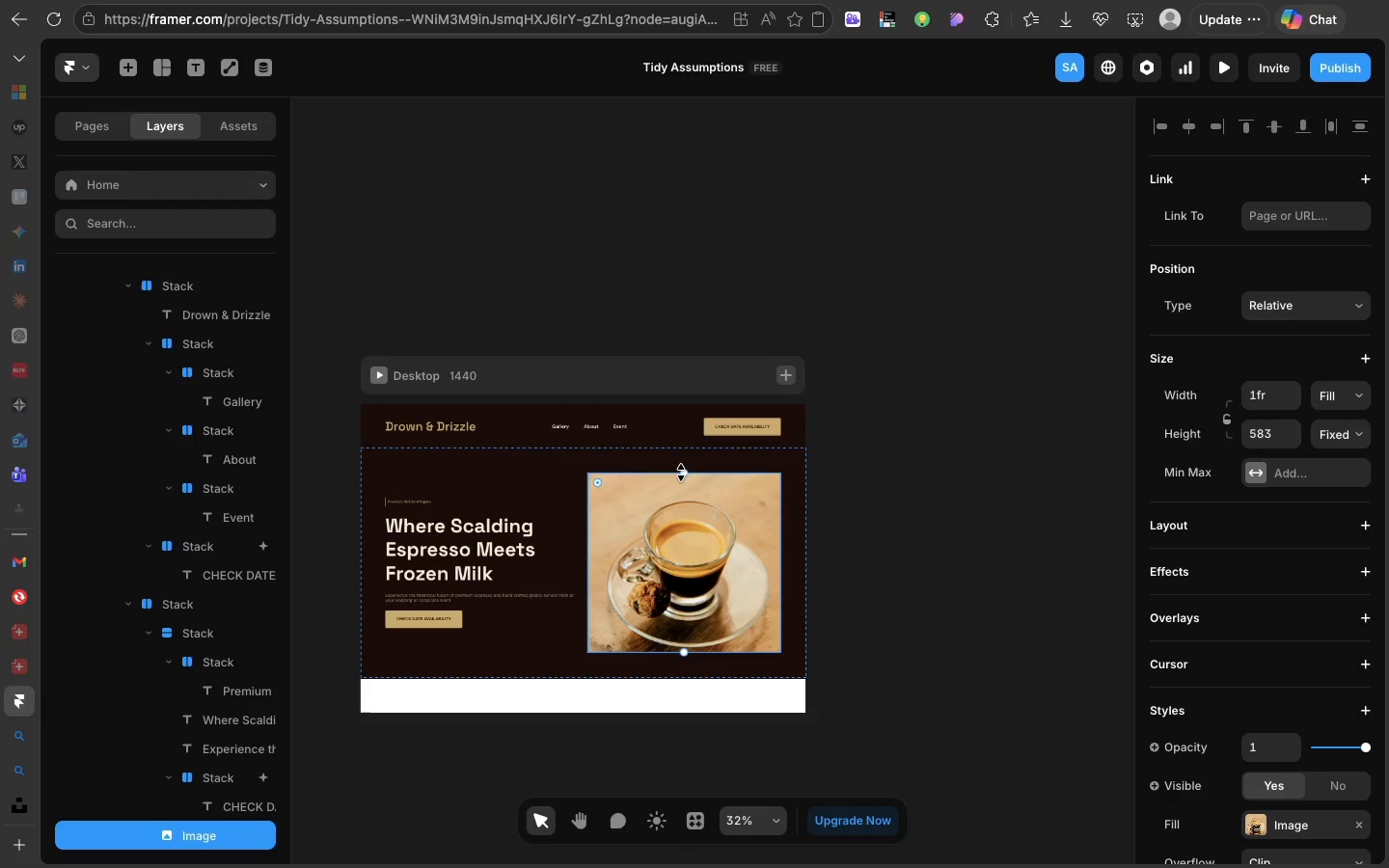 
left_click_drag(start_coordinate=[681, 473], to_coordinate=[676, 447])
 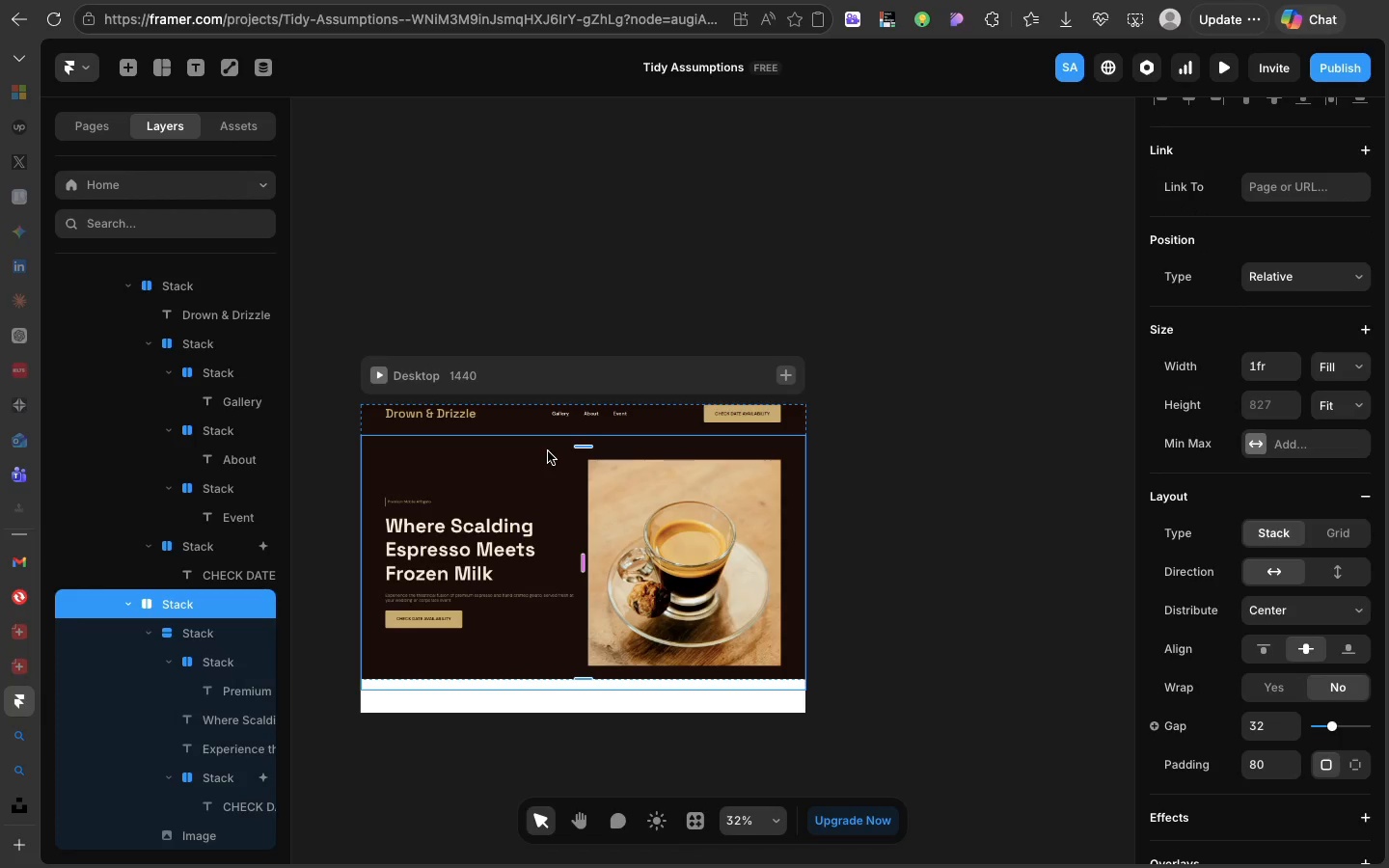 
left_click([548, 451])
 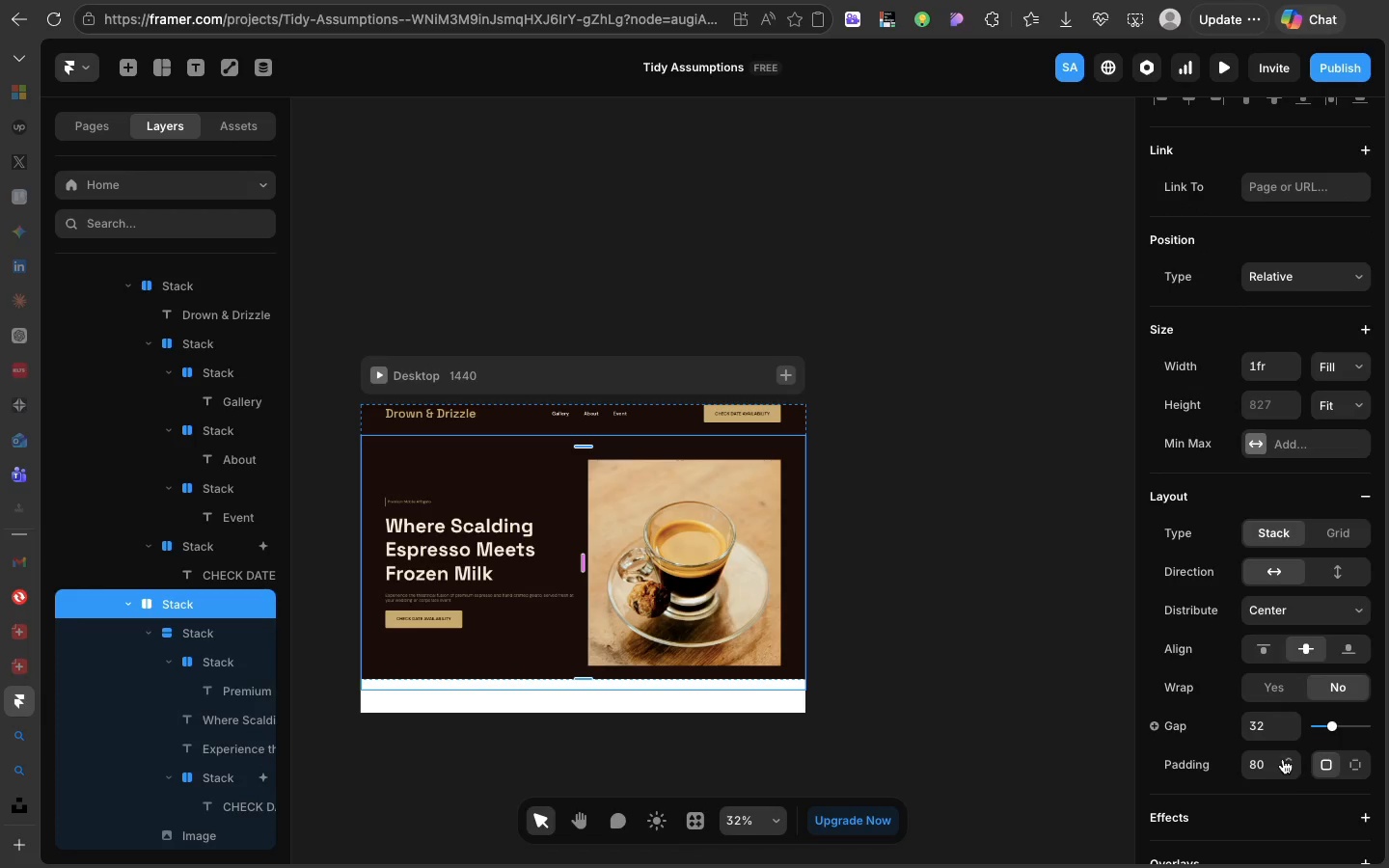 
left_click([1269, 760])
 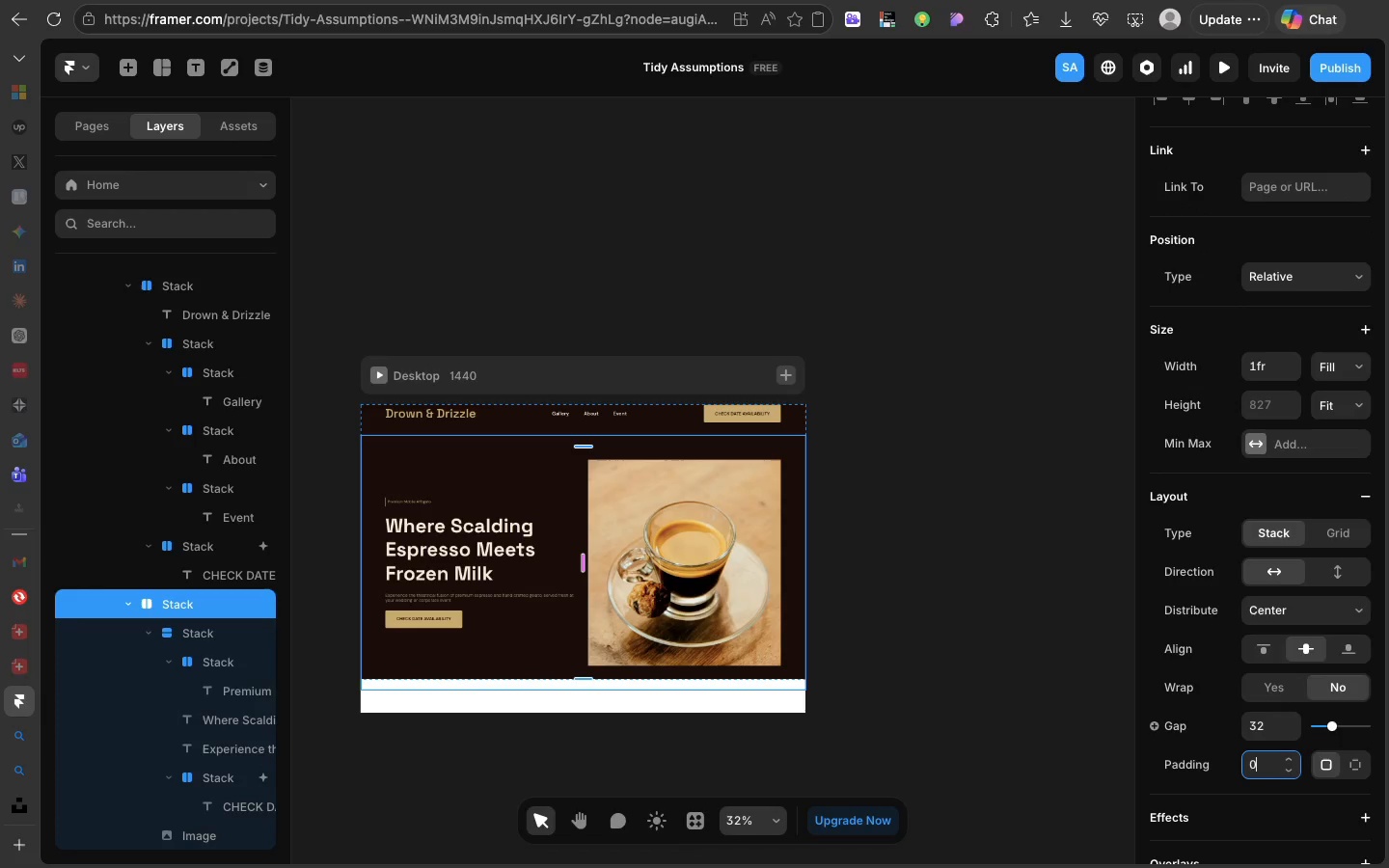 
key(0)
 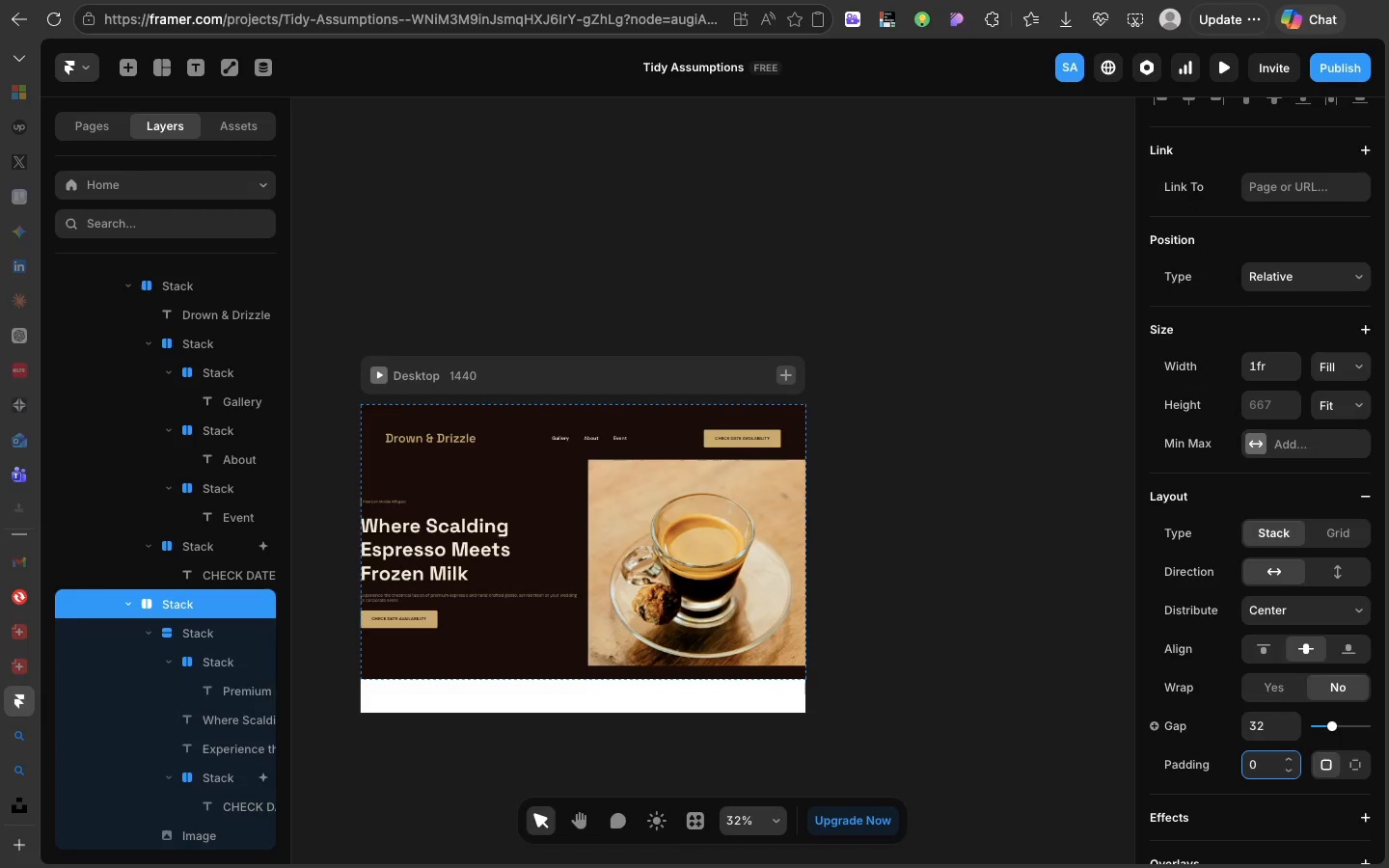 
key(Enter)
 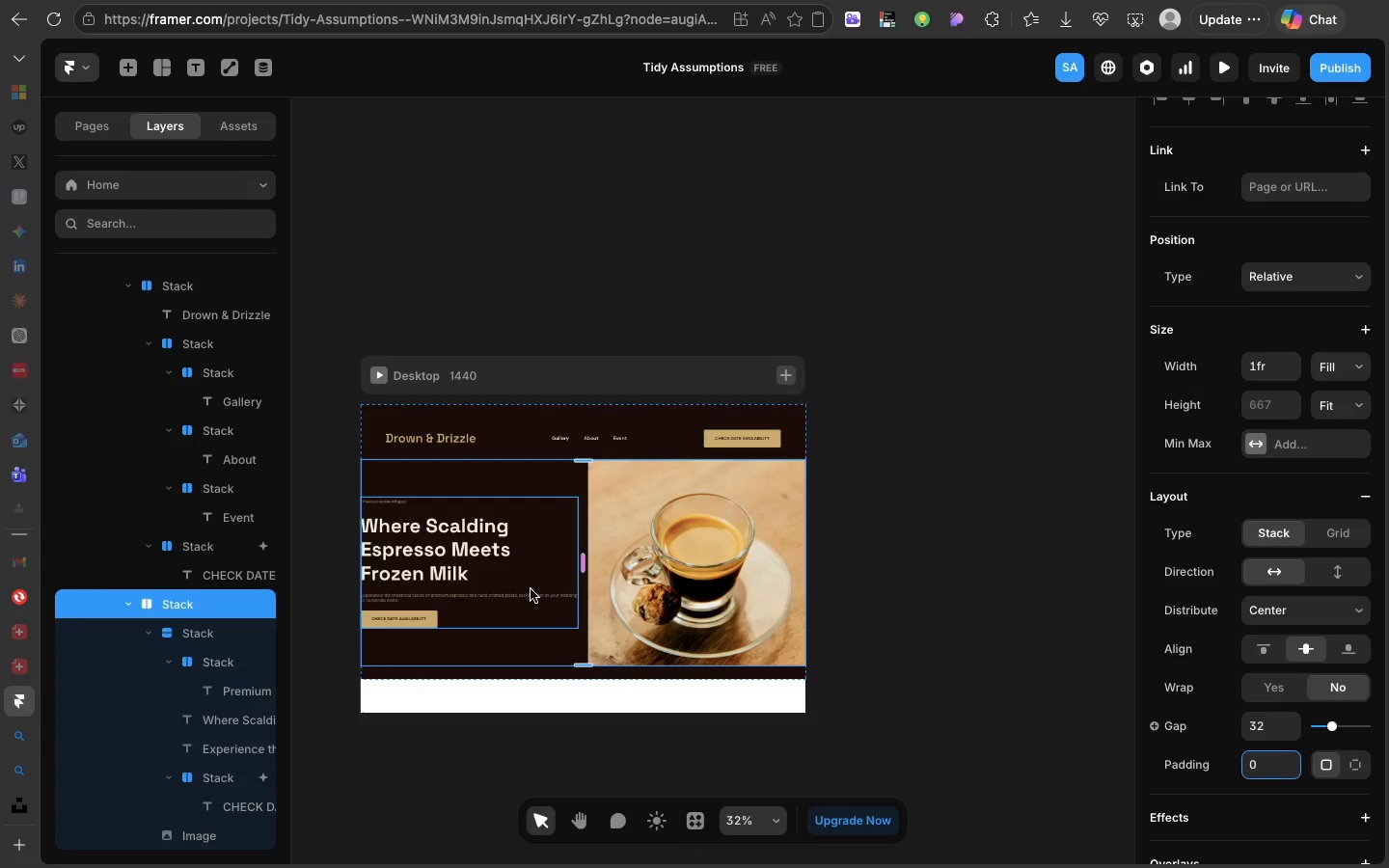 
left_click([531, 589])
 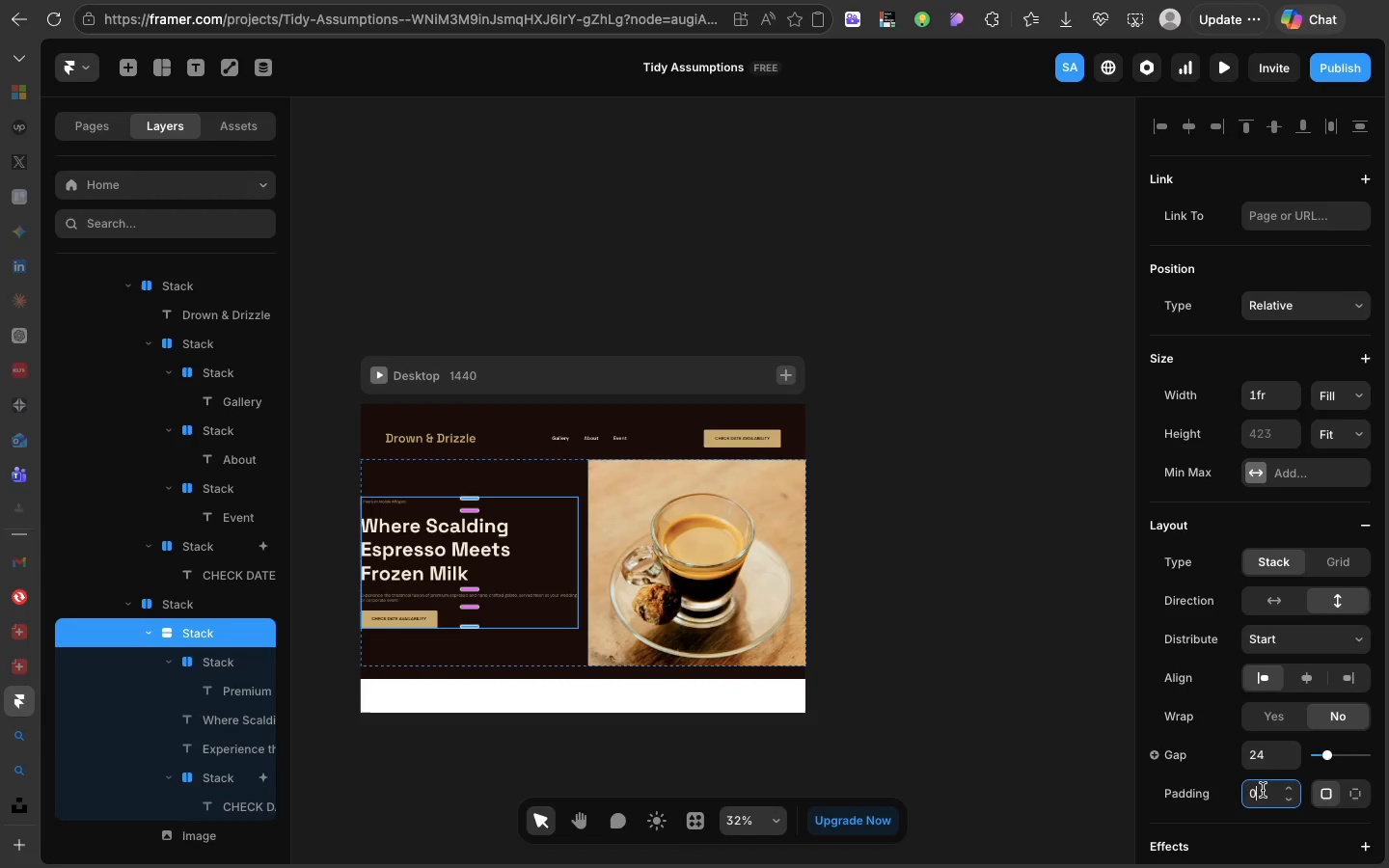 
left_click([1263, 790])
 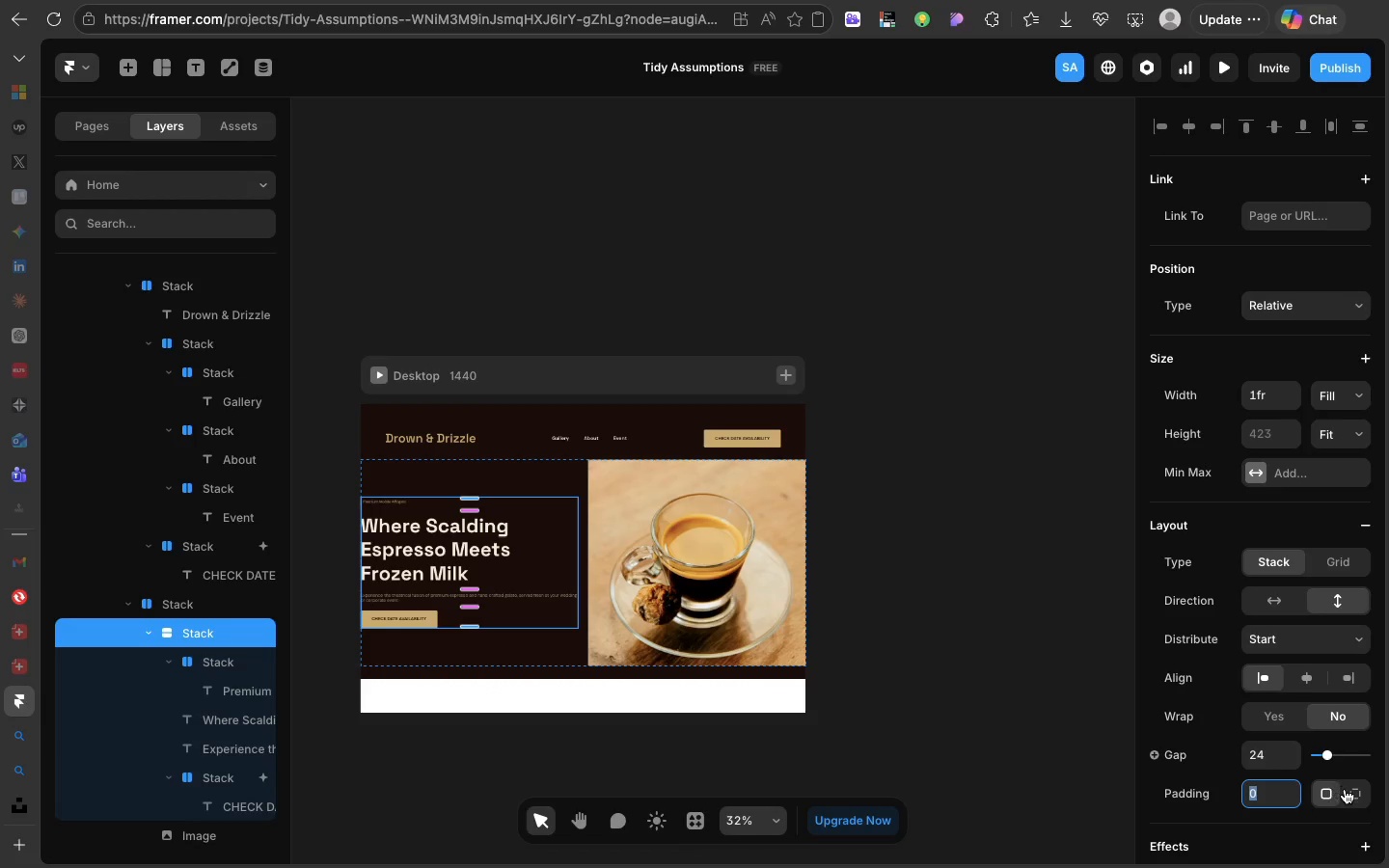 
left_click([1345, 790])
 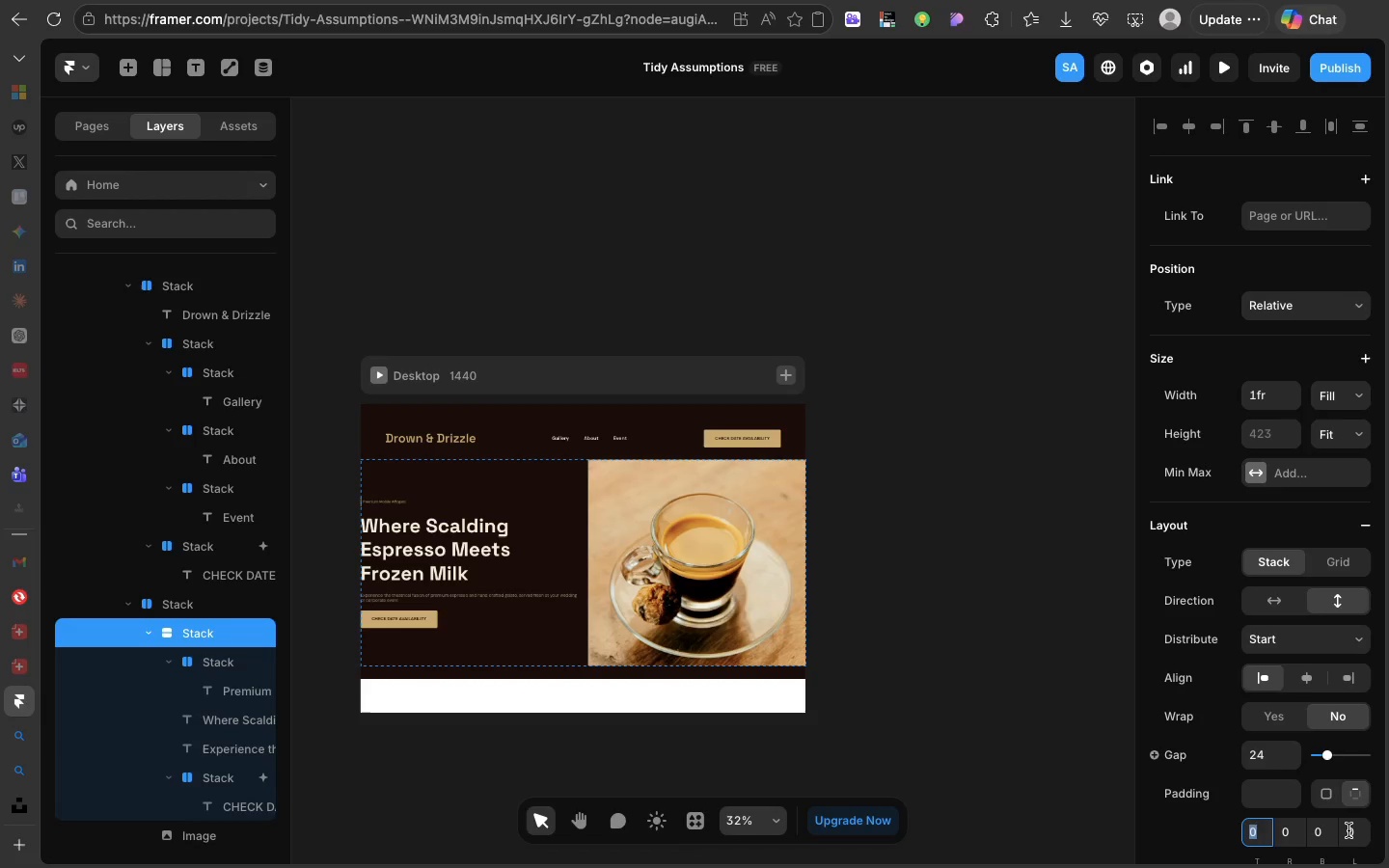 
left_click([1348, 830])
 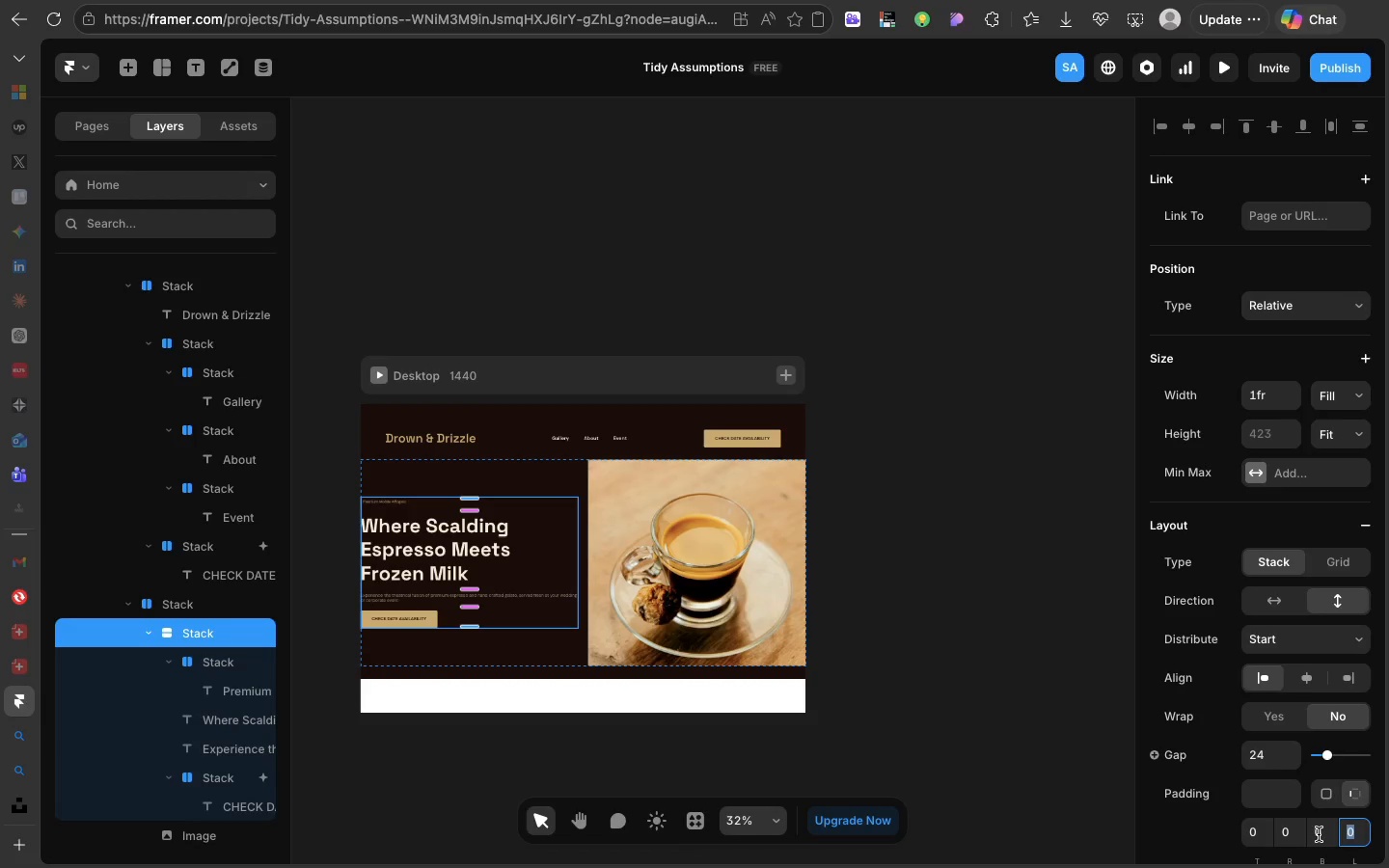 
left_click([1319, 834])
 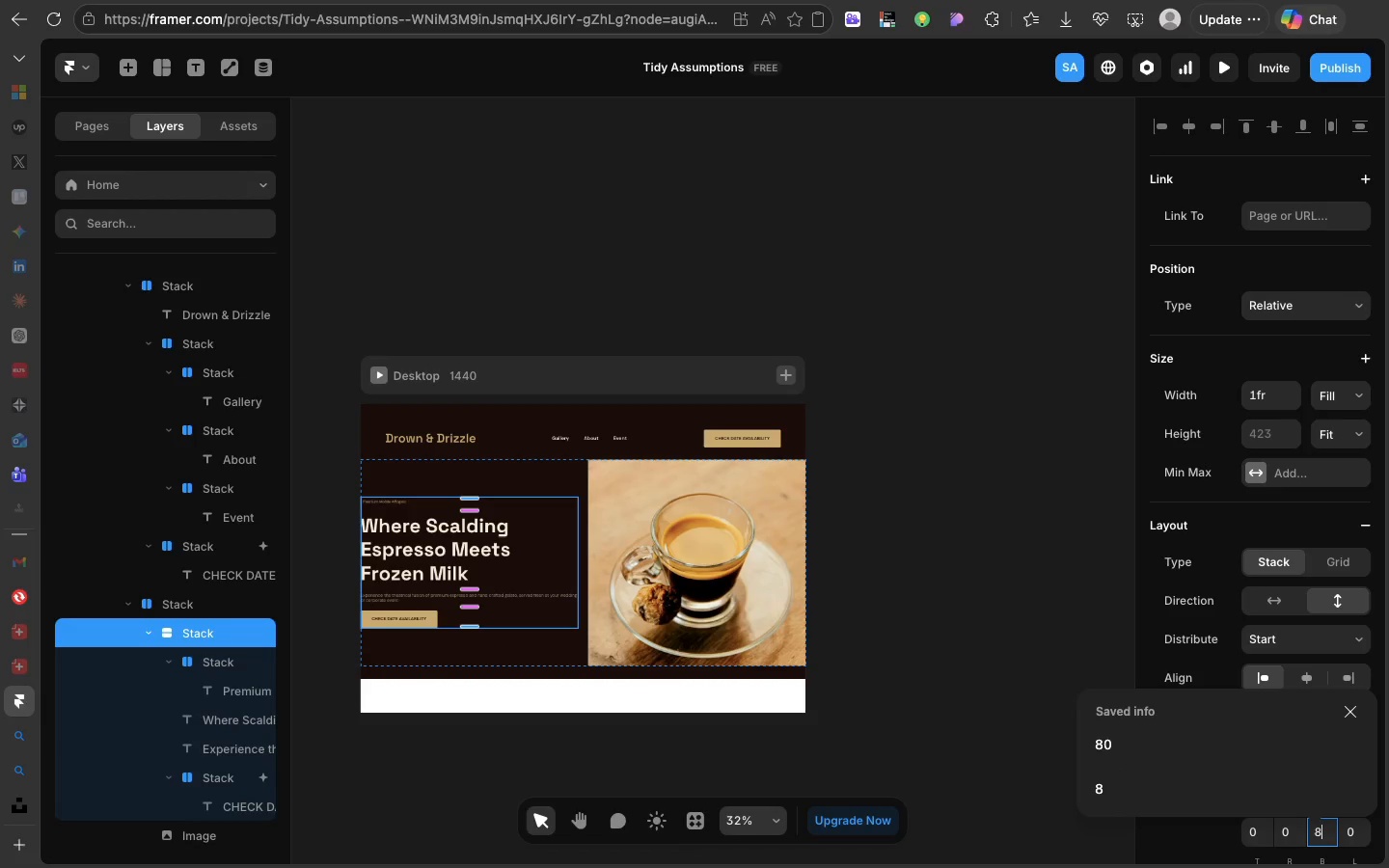 
key(8)
 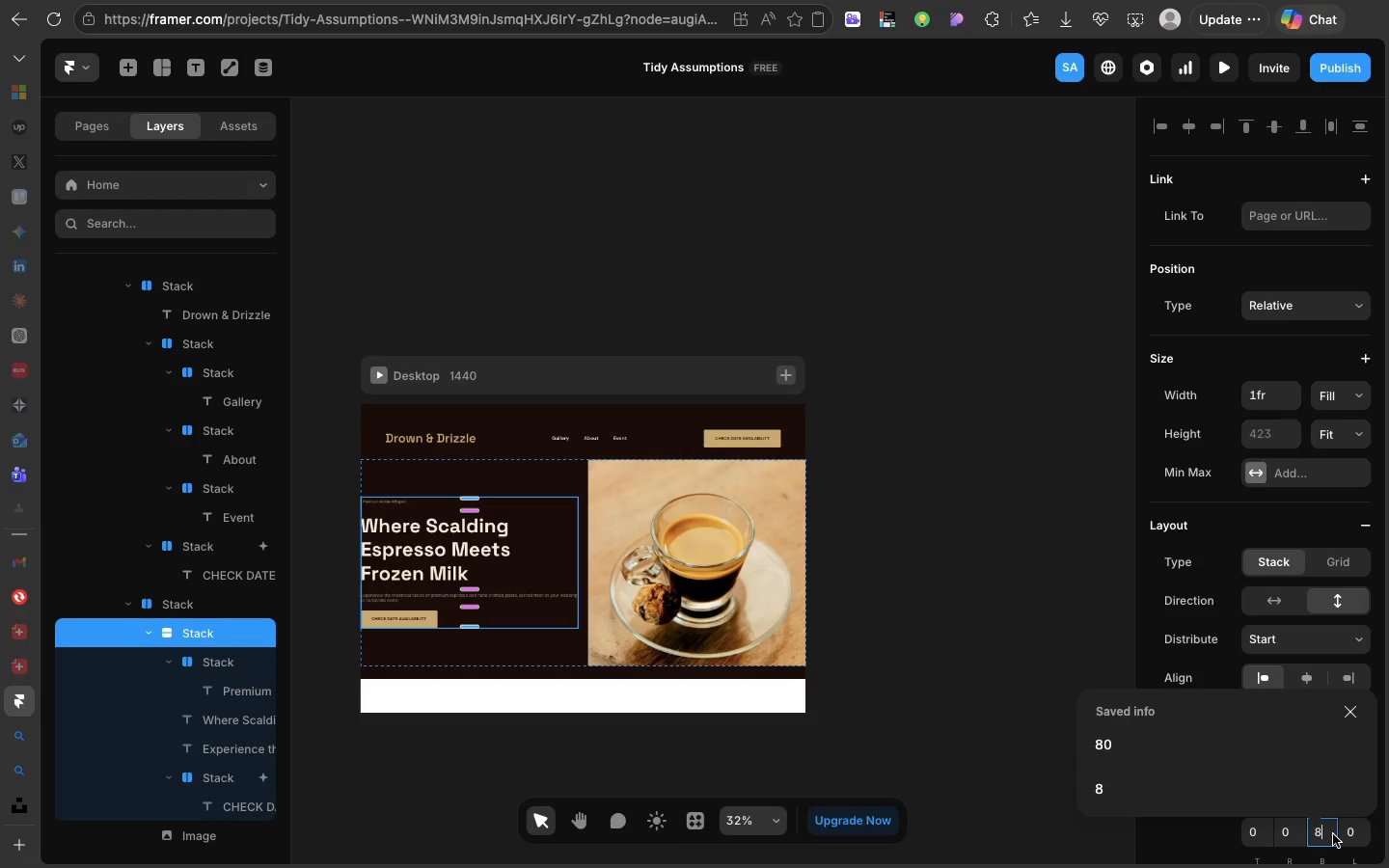 
key(Backspace)
 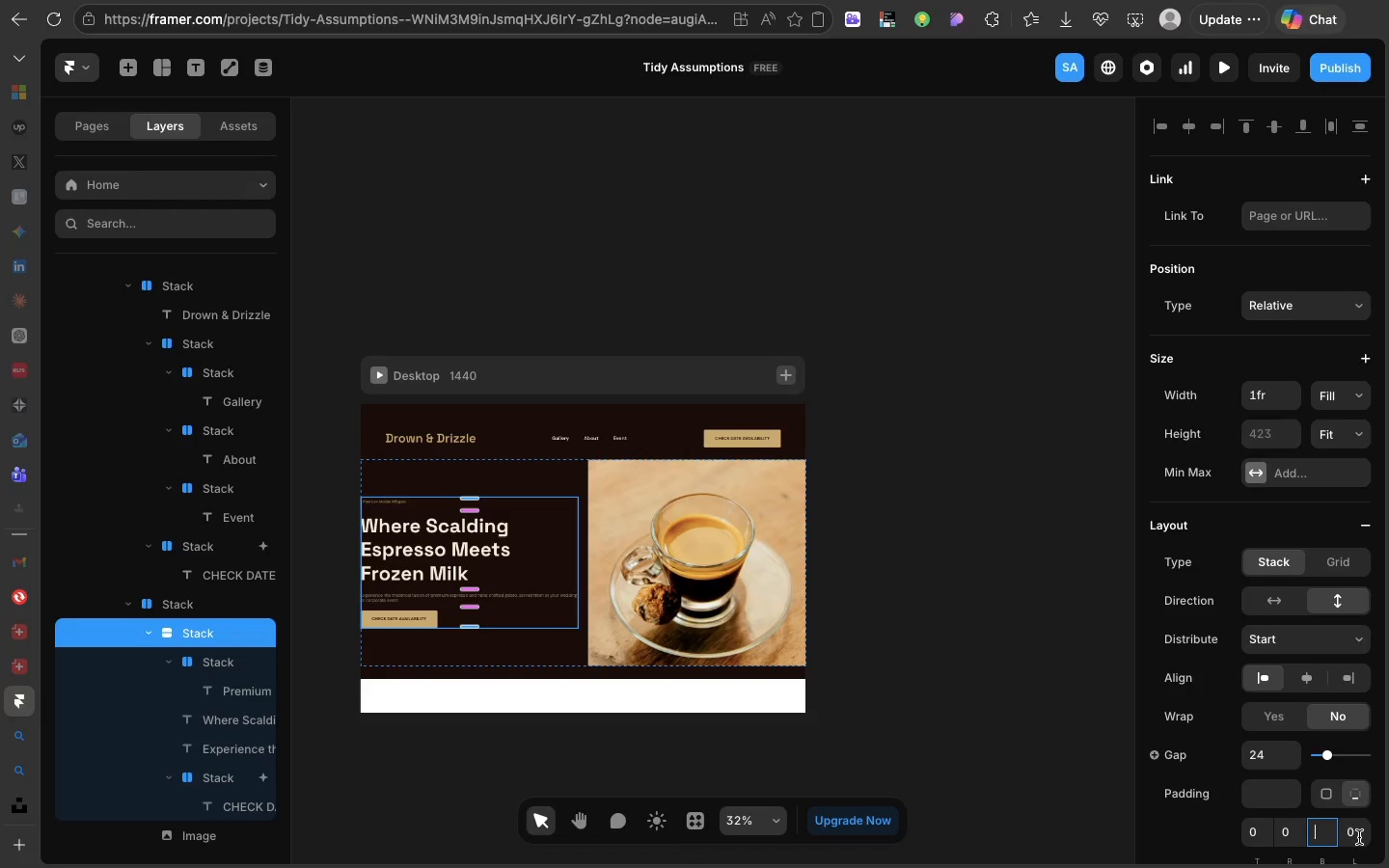 
left_click([1354, 838])
 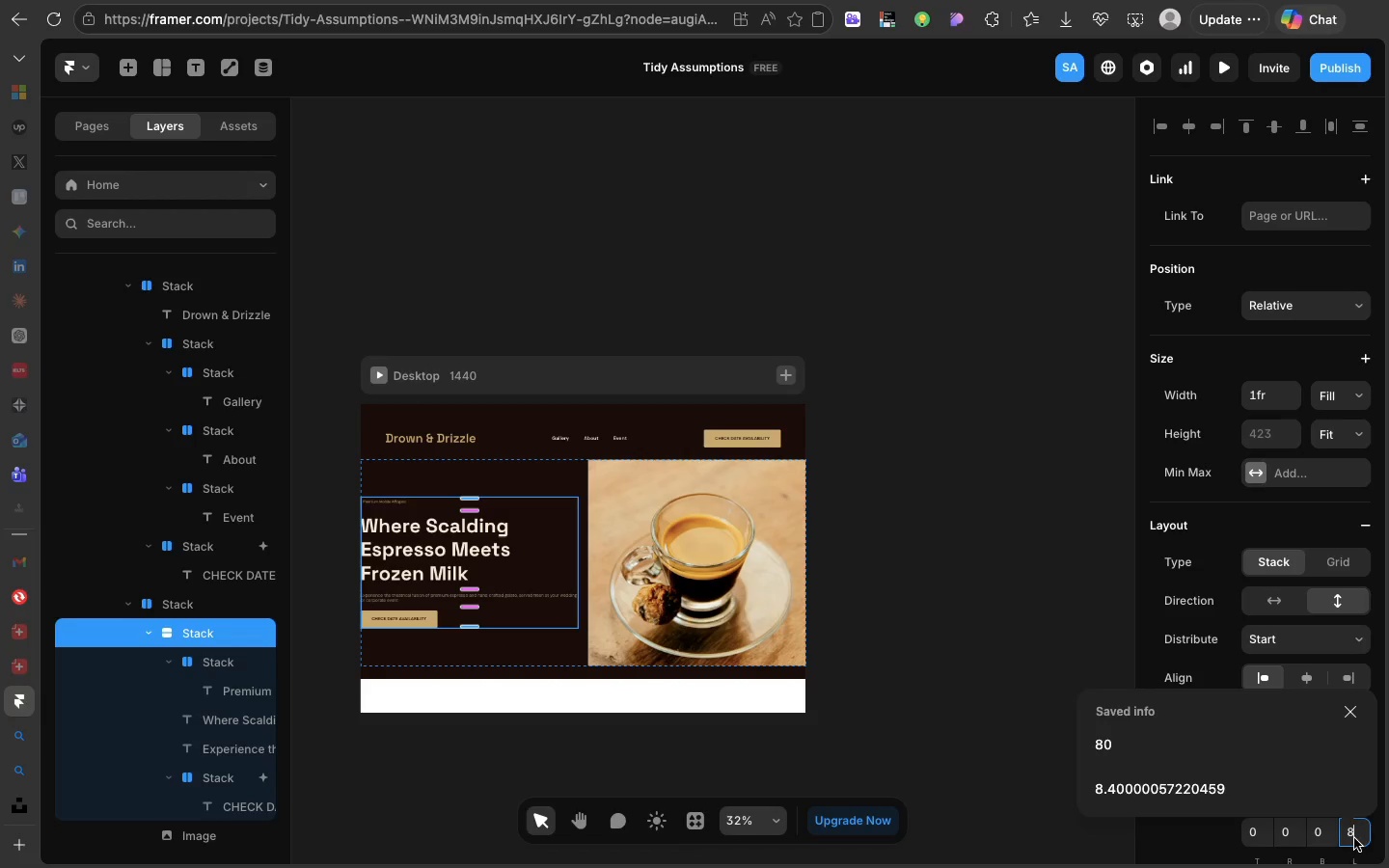 
type(80)
 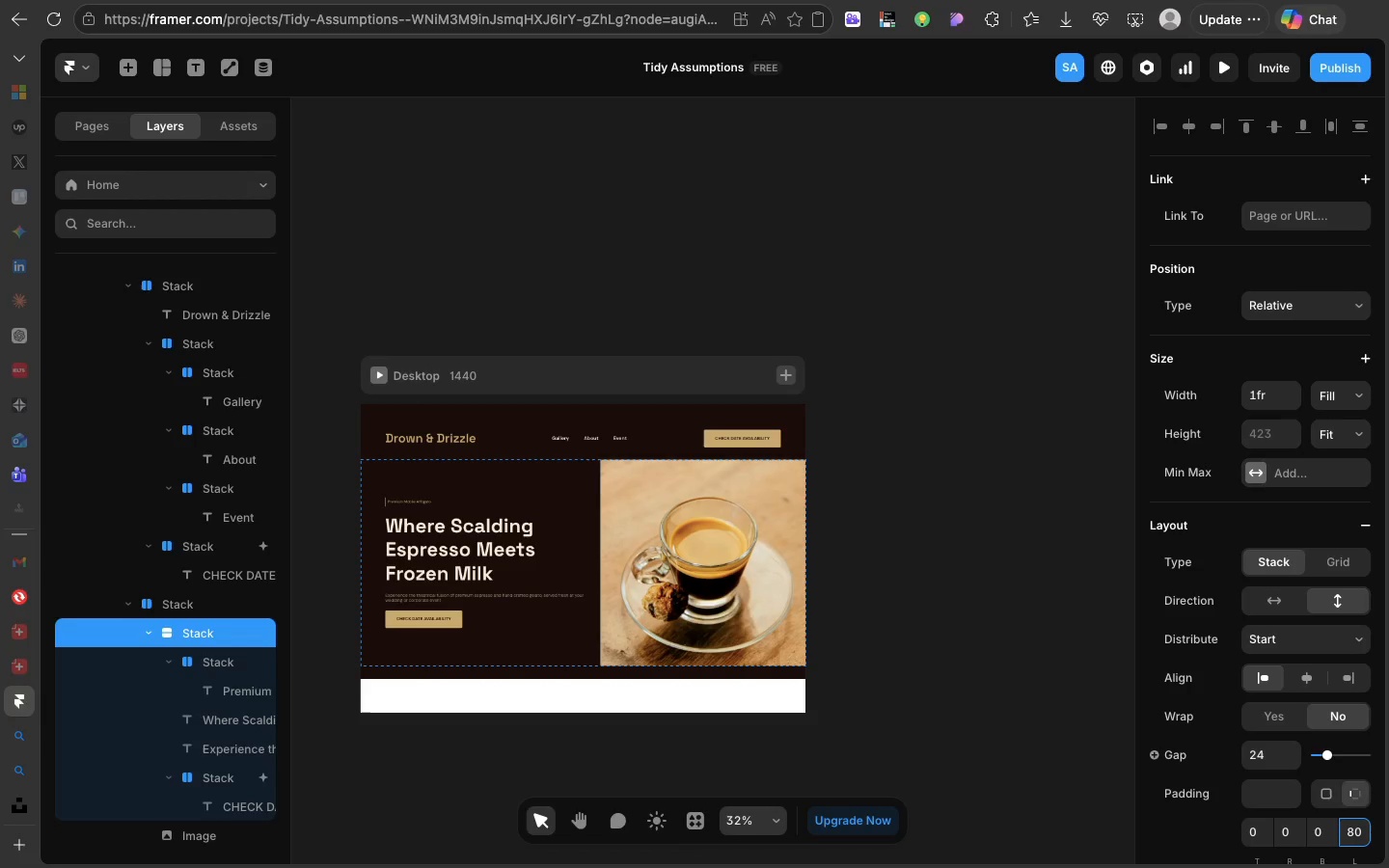 
key(Enter)
 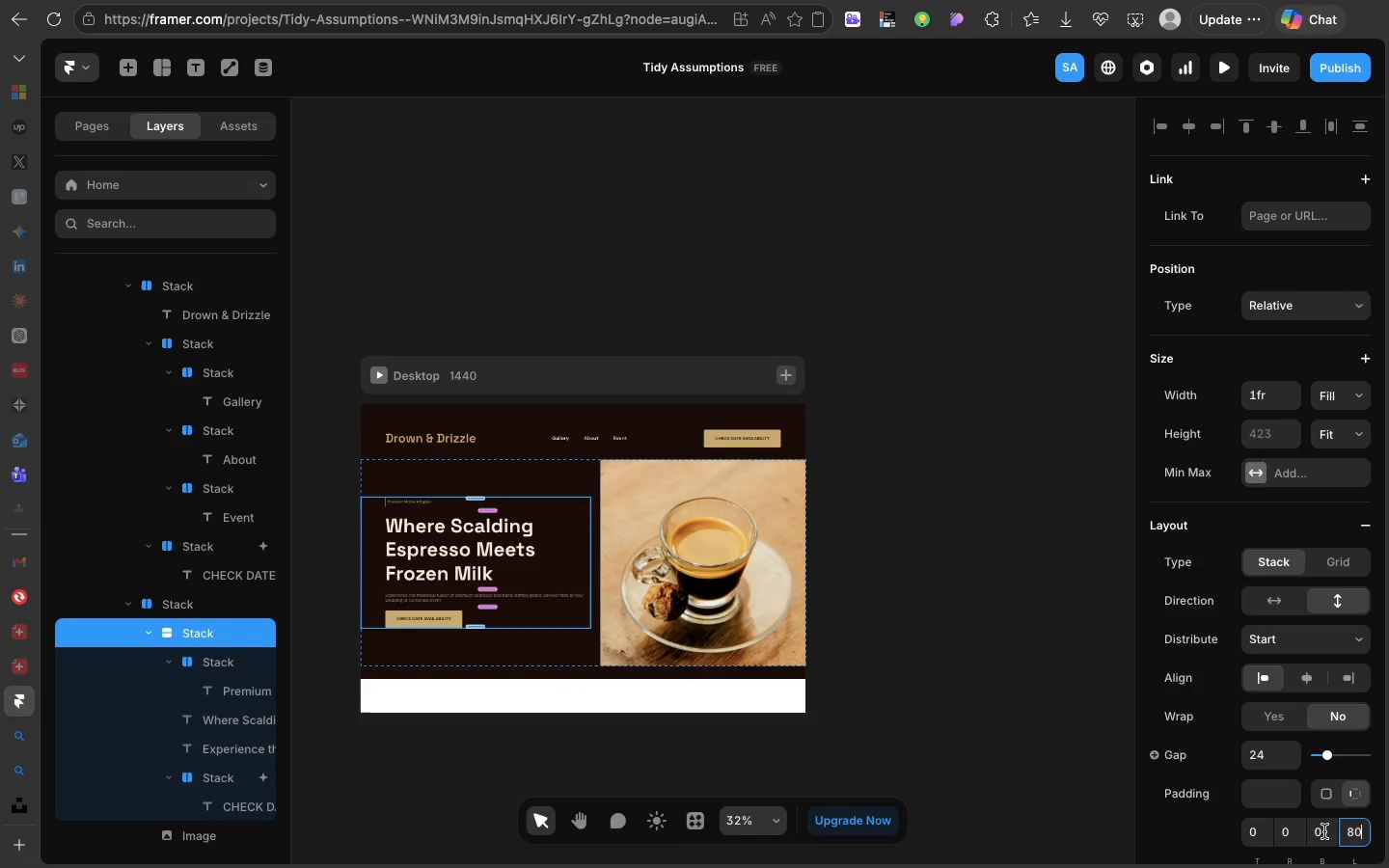 
wait(5.39)
 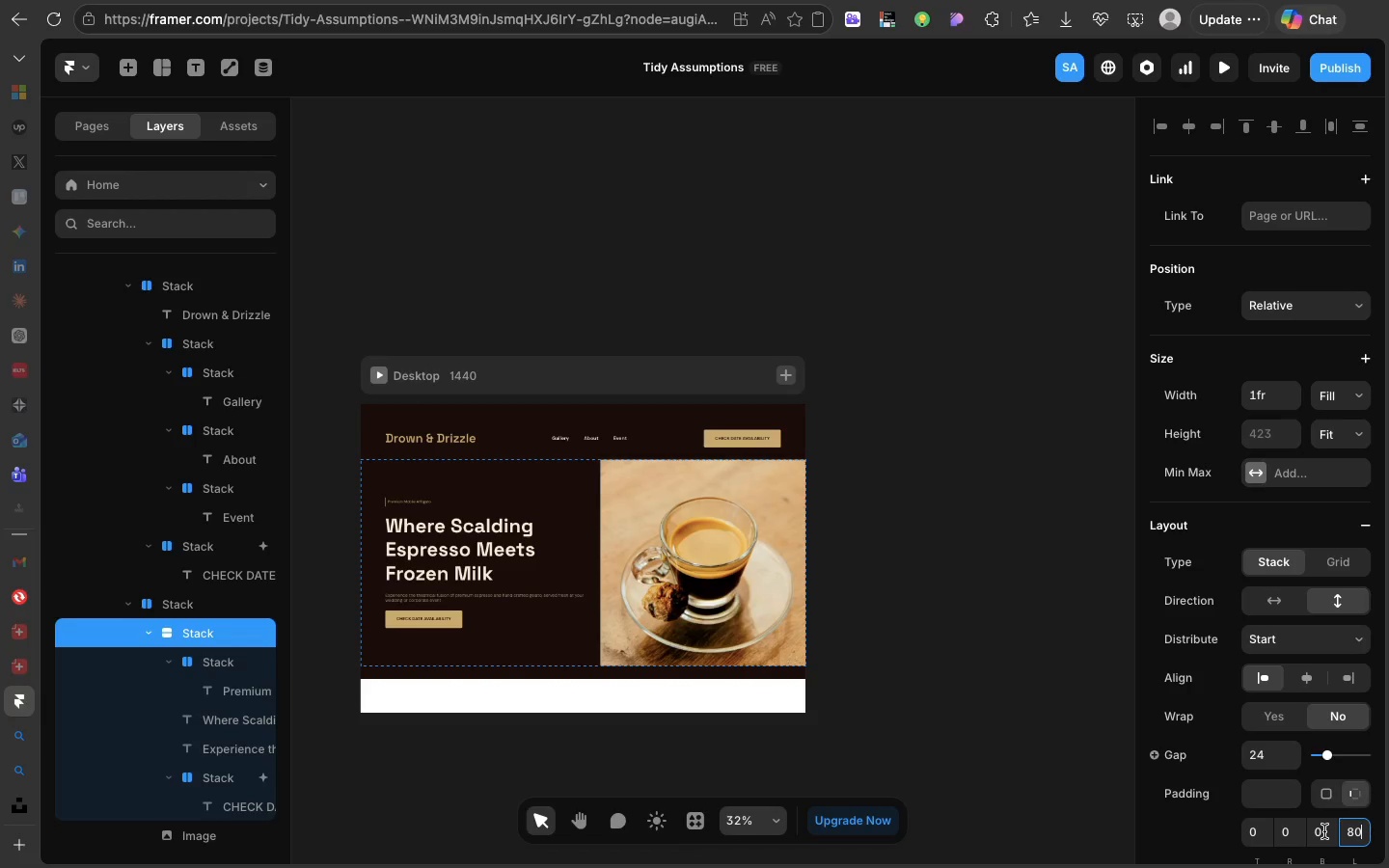 
left_click([1254, 835])
 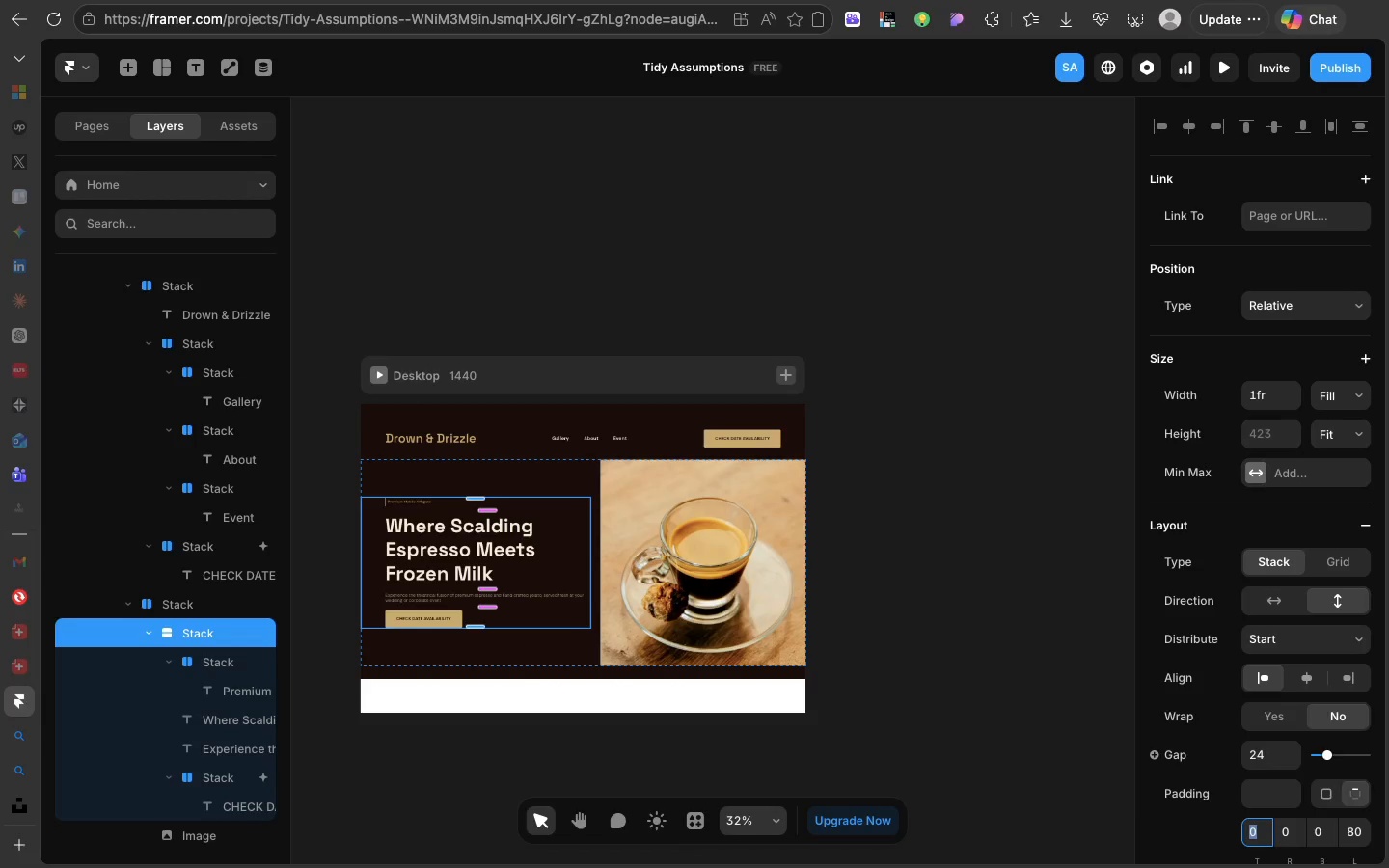 
type(80)
key(Backspace)
key(Backspace)
 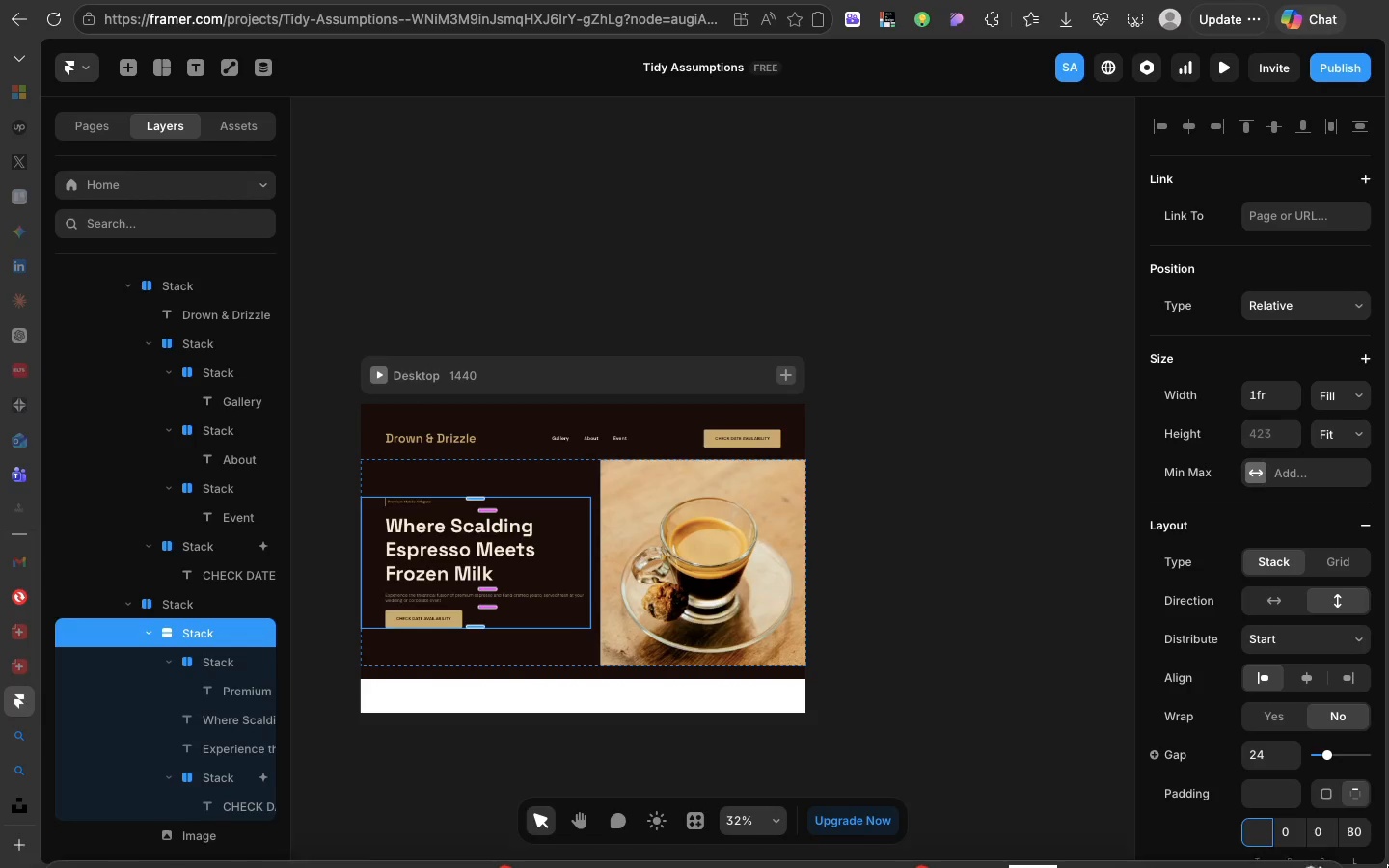 
wait(8.17)
 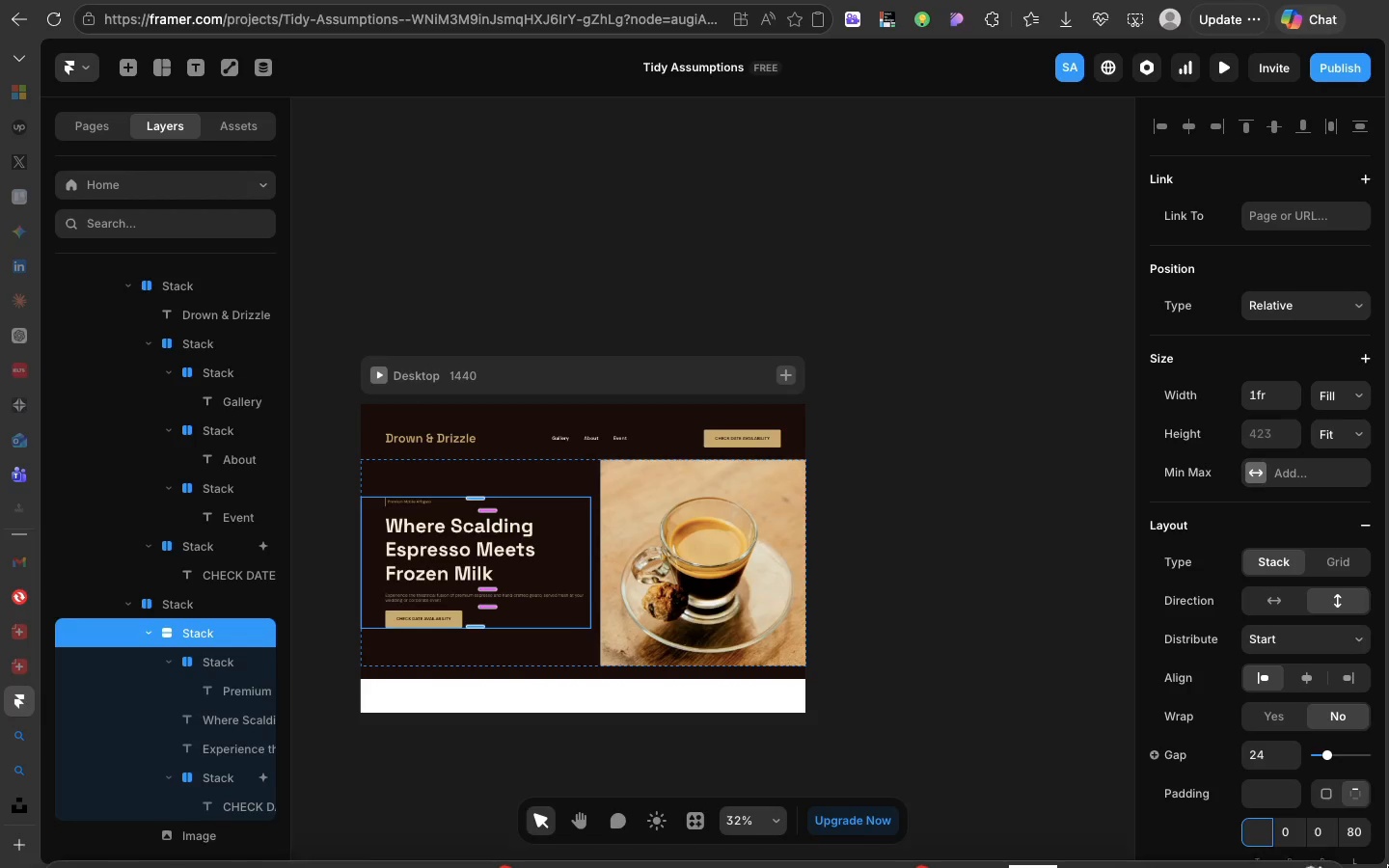 
left_click([1294, 829])
 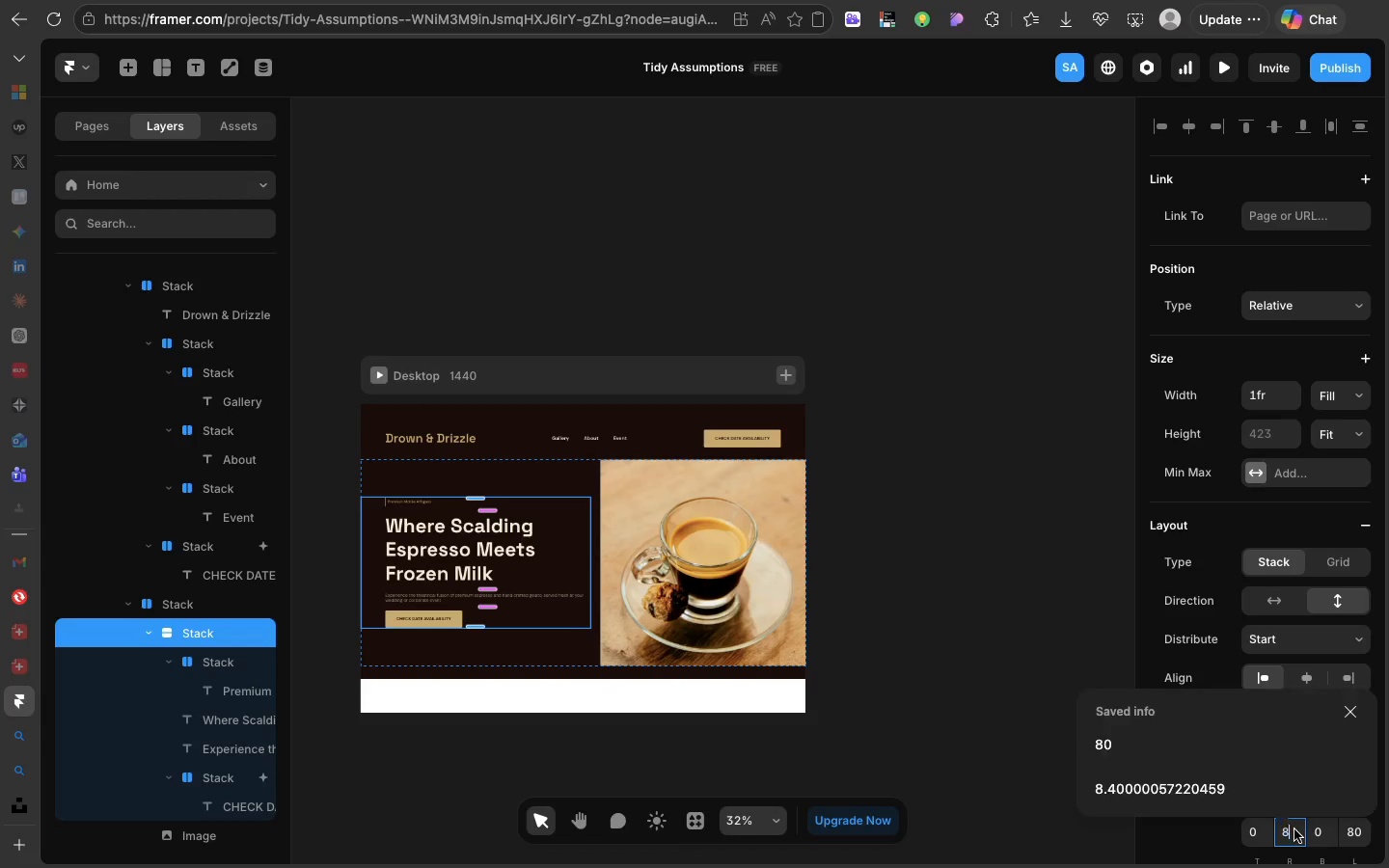 
type(80)
 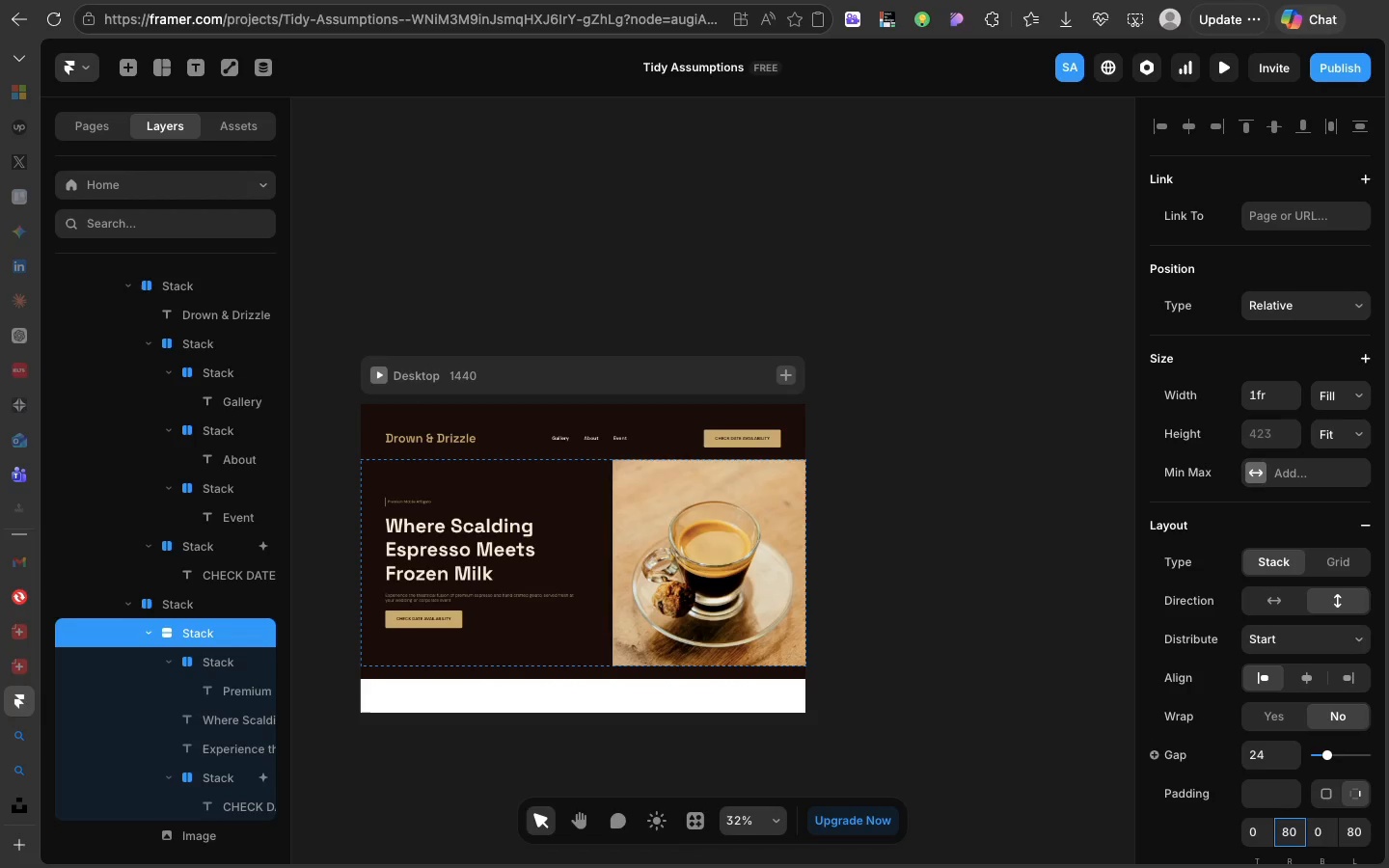 
key(Enter)
 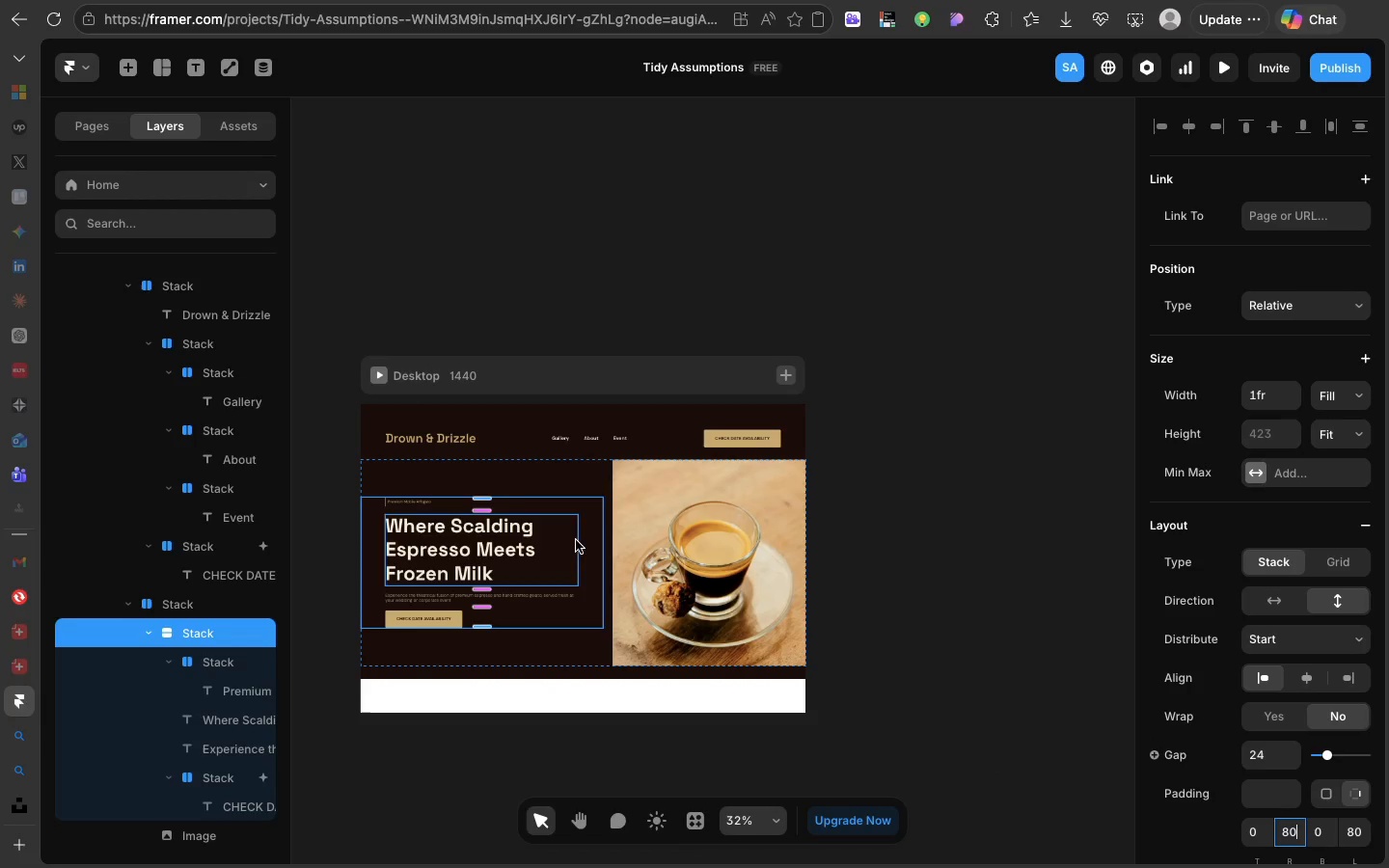 
scroll: coordinate [787, 581], scroll_direction: down, amount: 1.0
 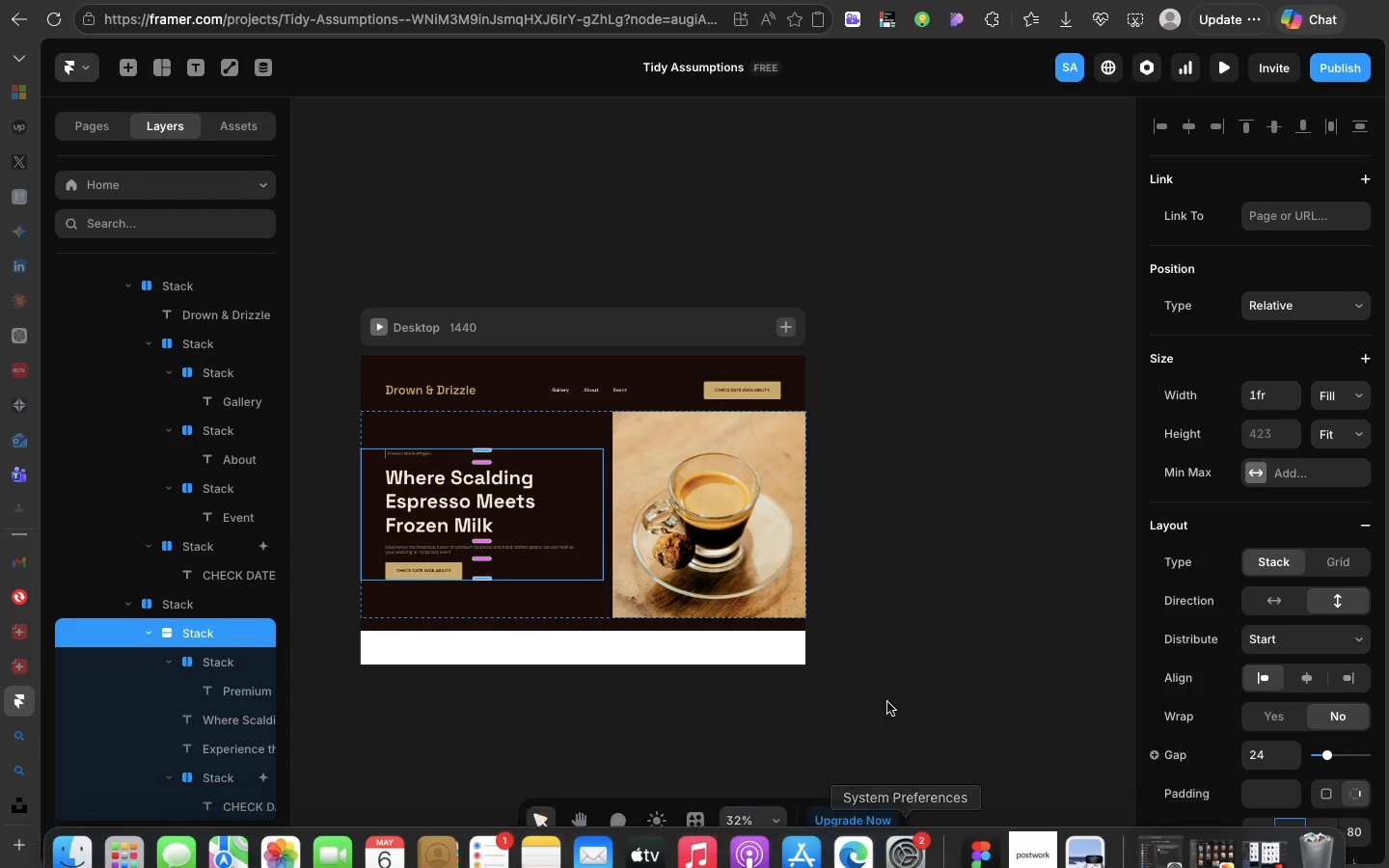 
left_click([901, 645])
 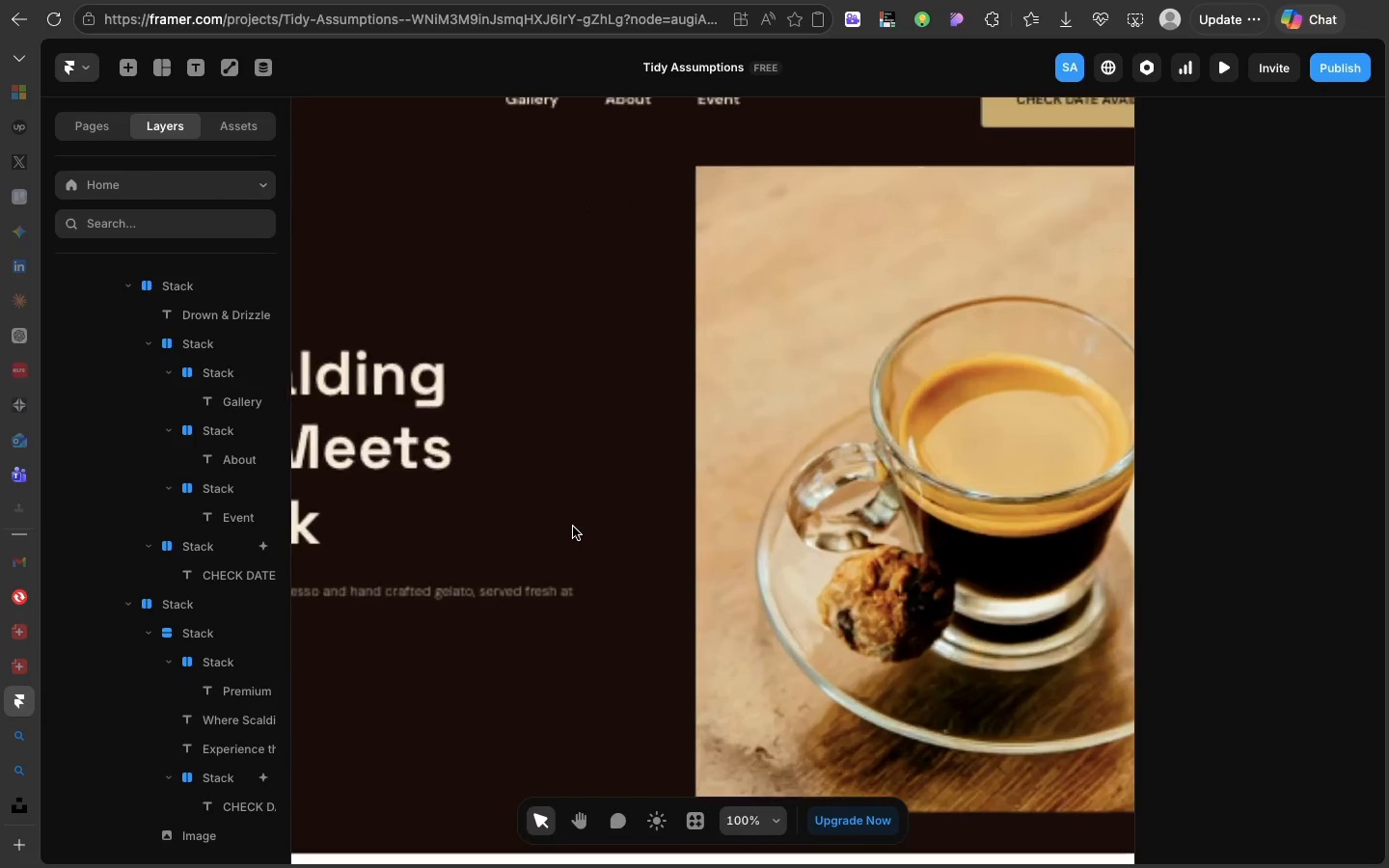 
scroll: coordinate [573, 527], scroll_direction: up, amount: 24.0
 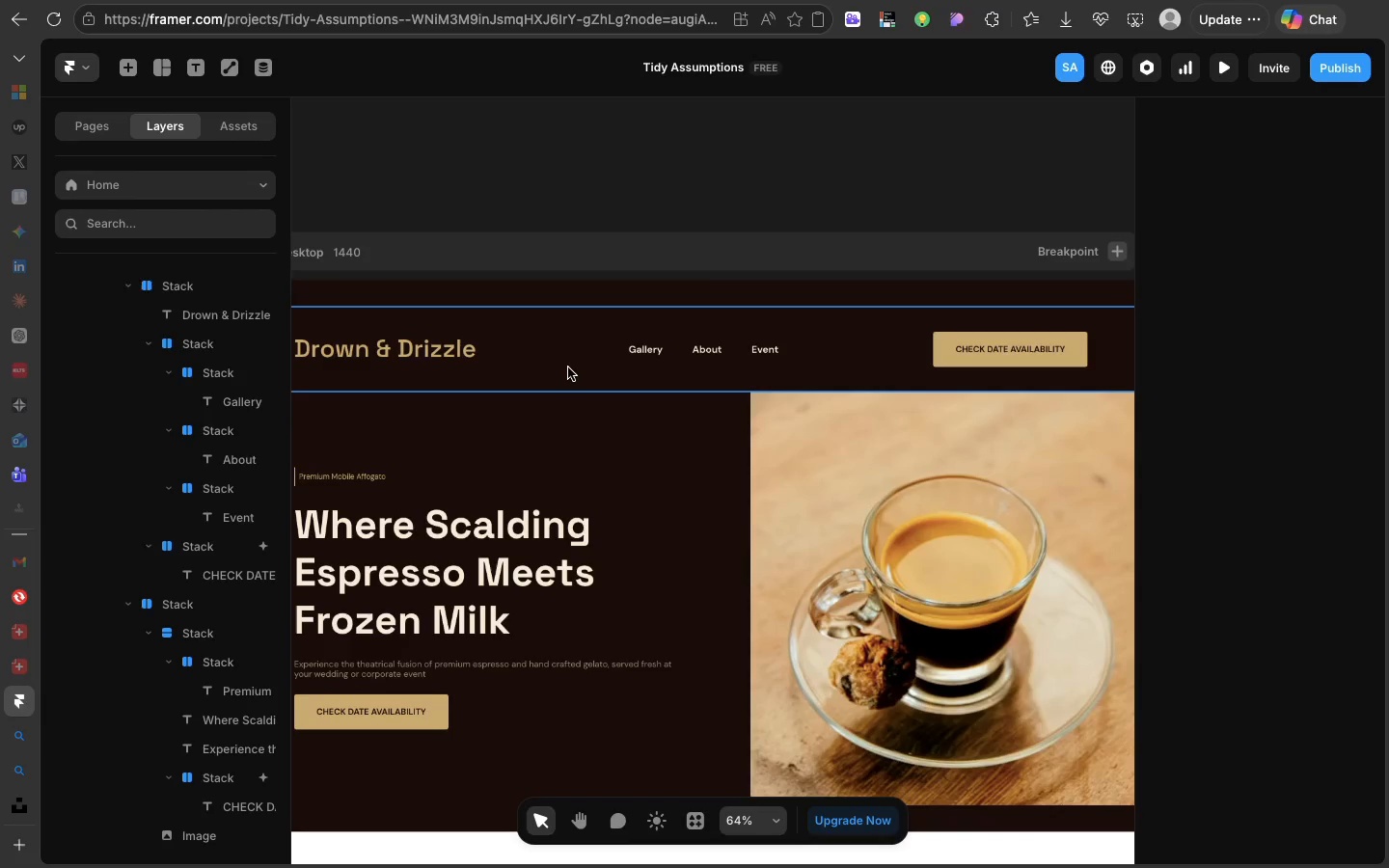 
left_click([568, 367])
 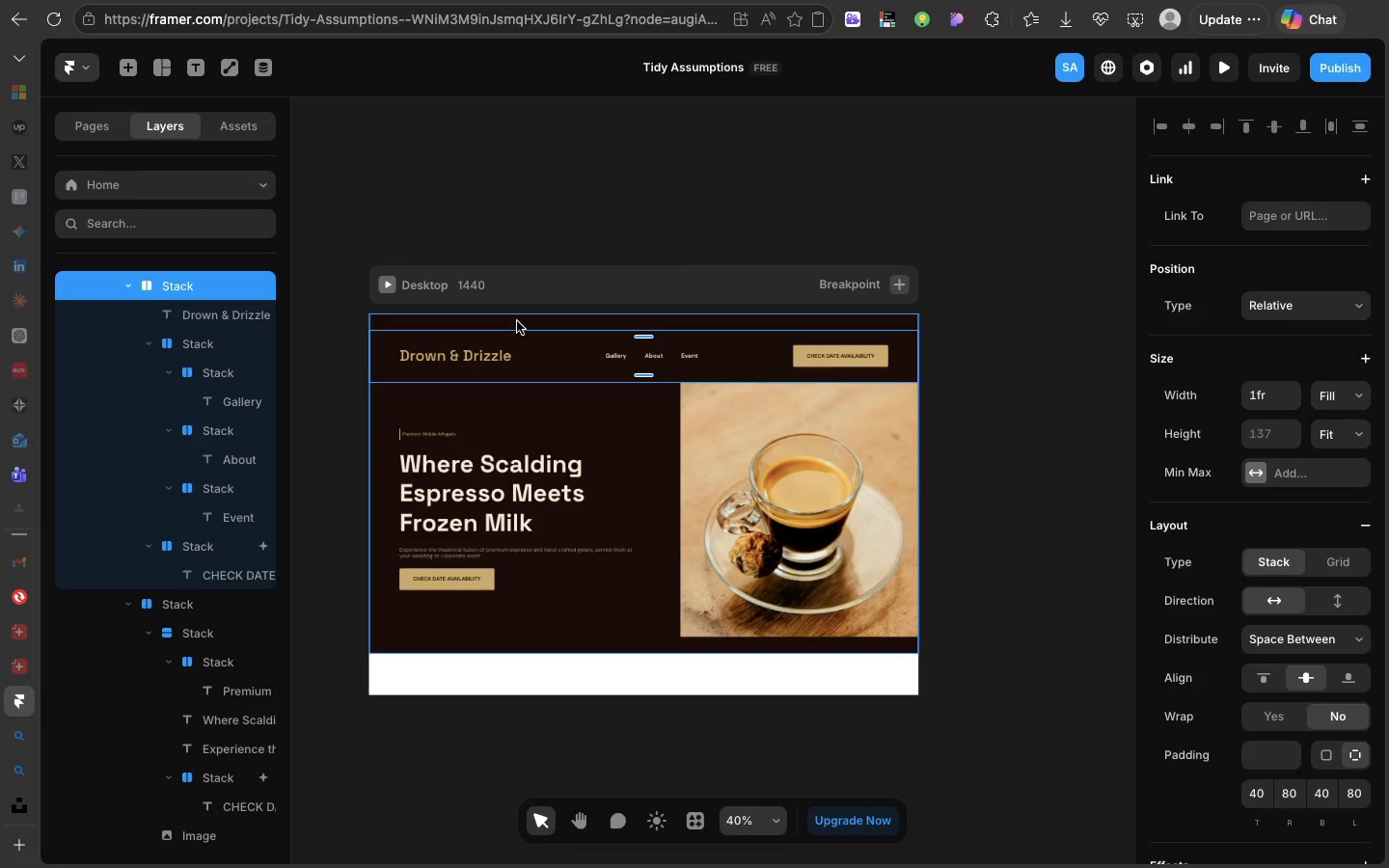 
left_click([517, 321])
 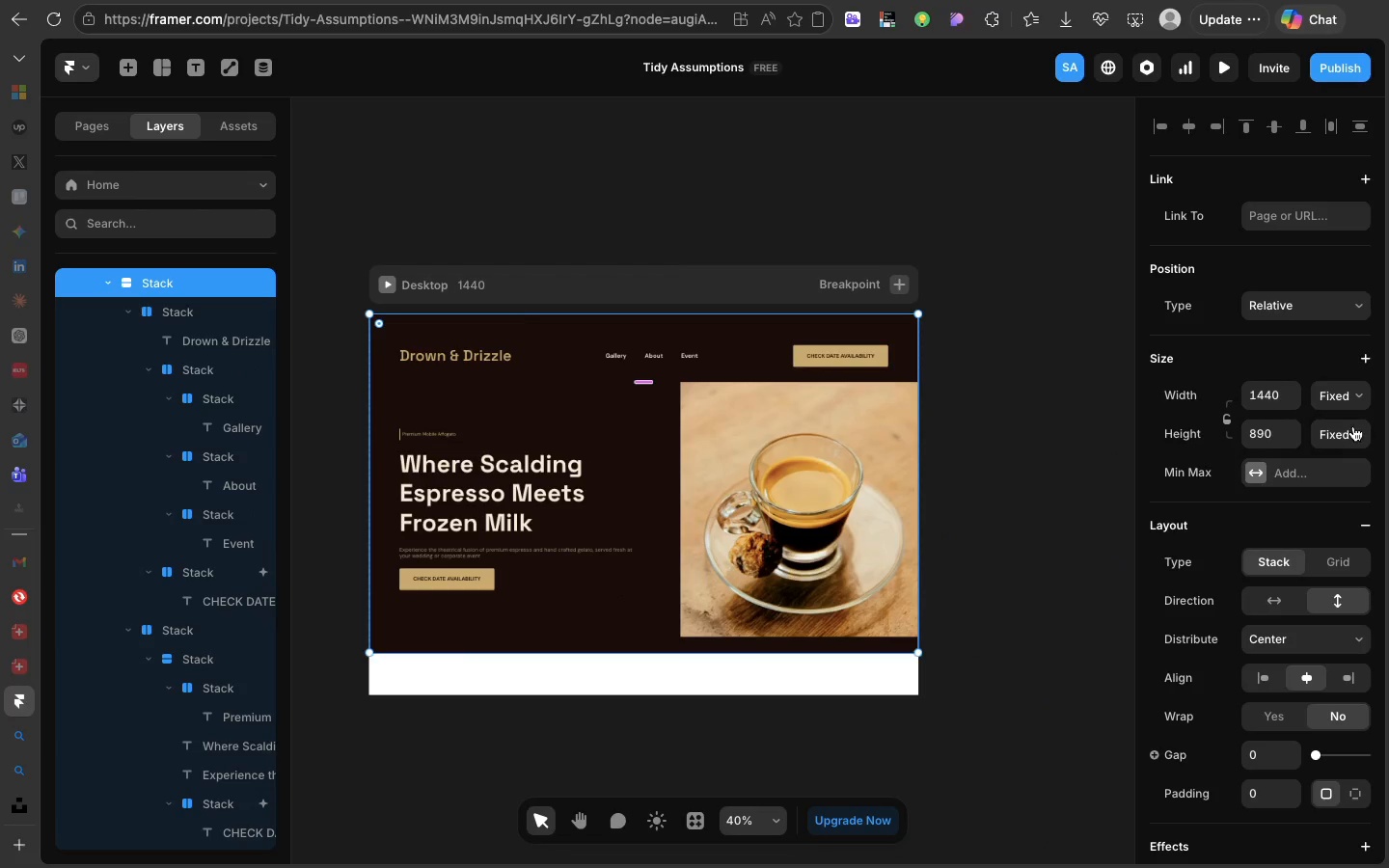 
left_click([1355, 427])
 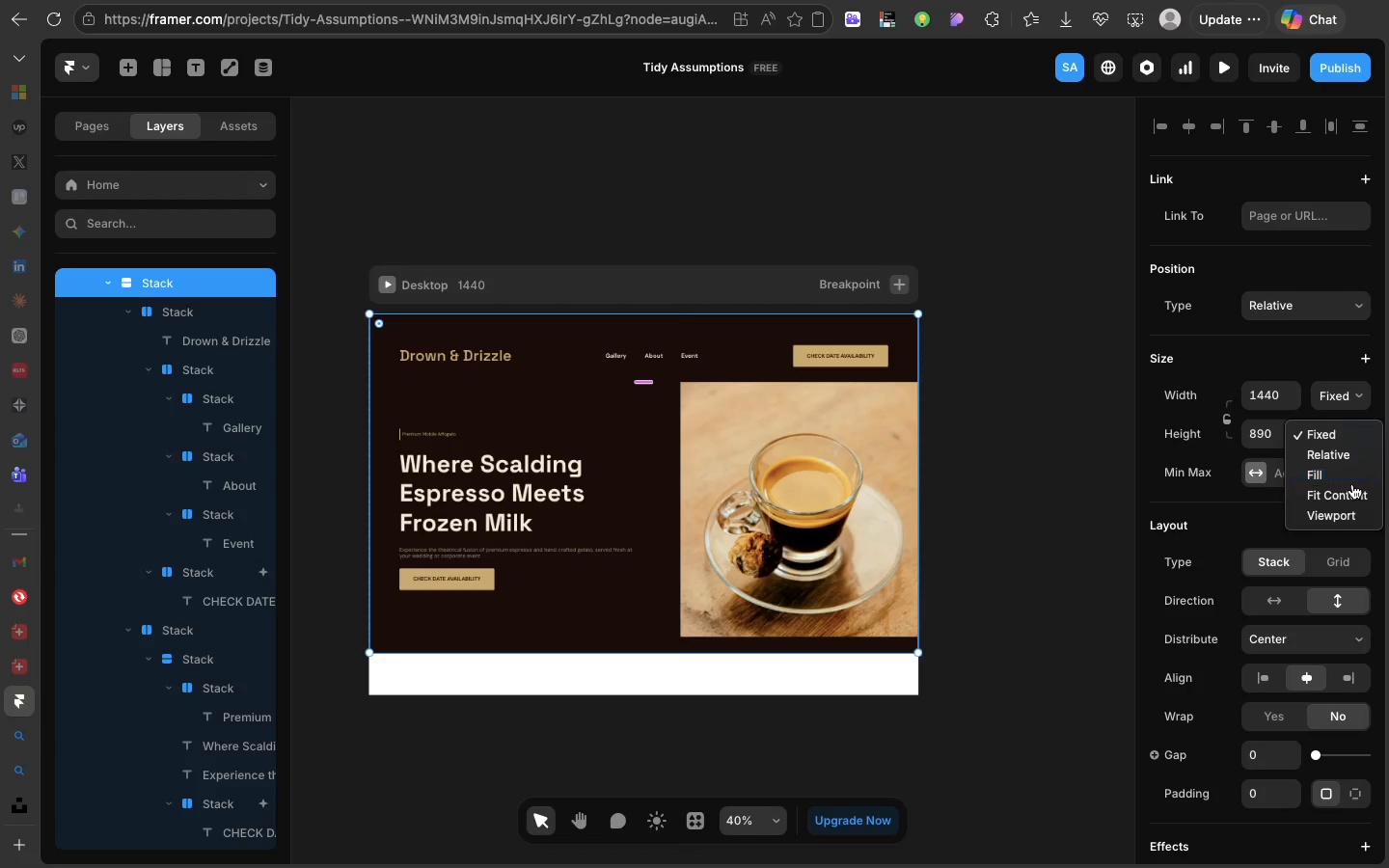 
left_click([1352, 484])
 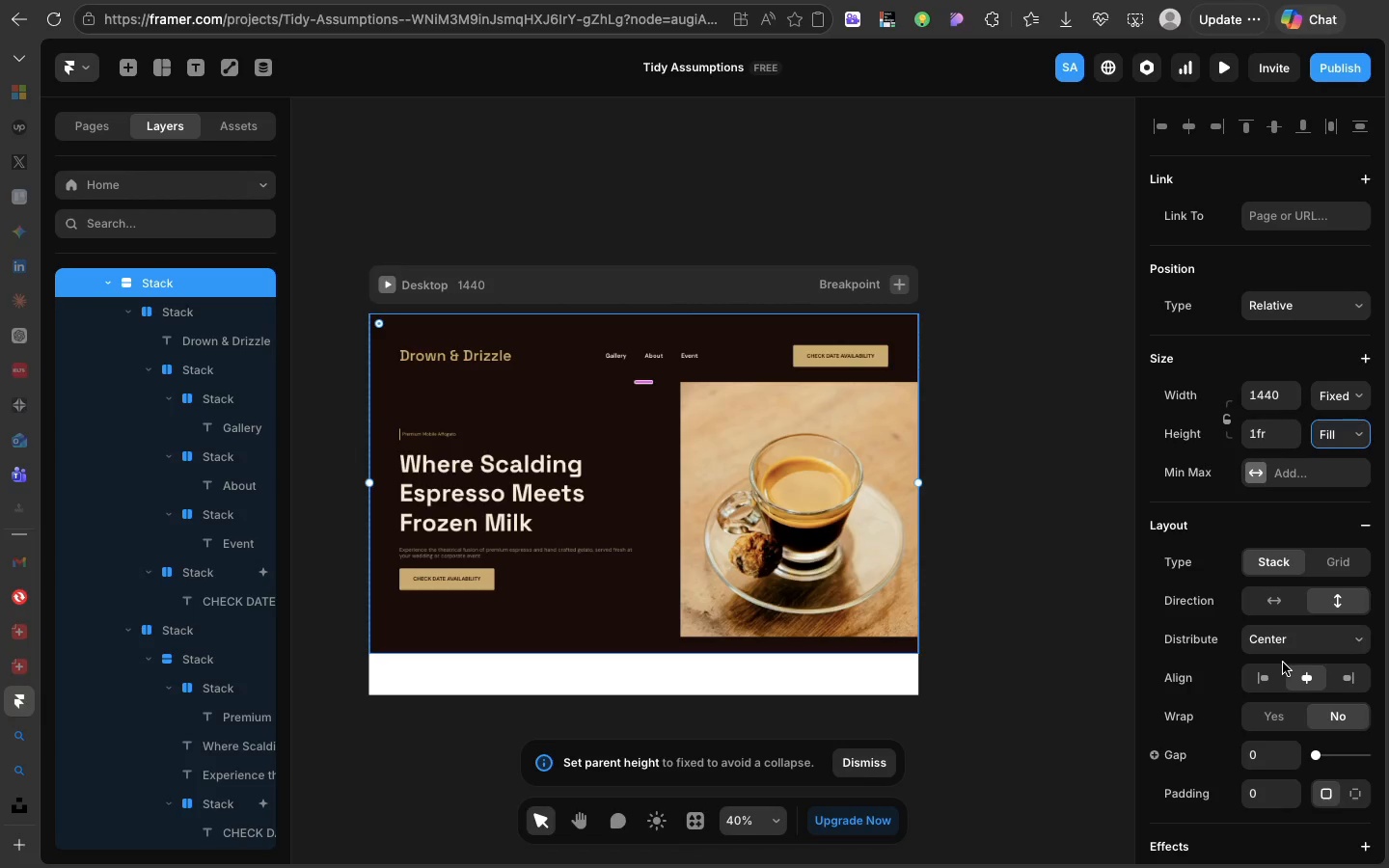 
left_click([1277, 643])
 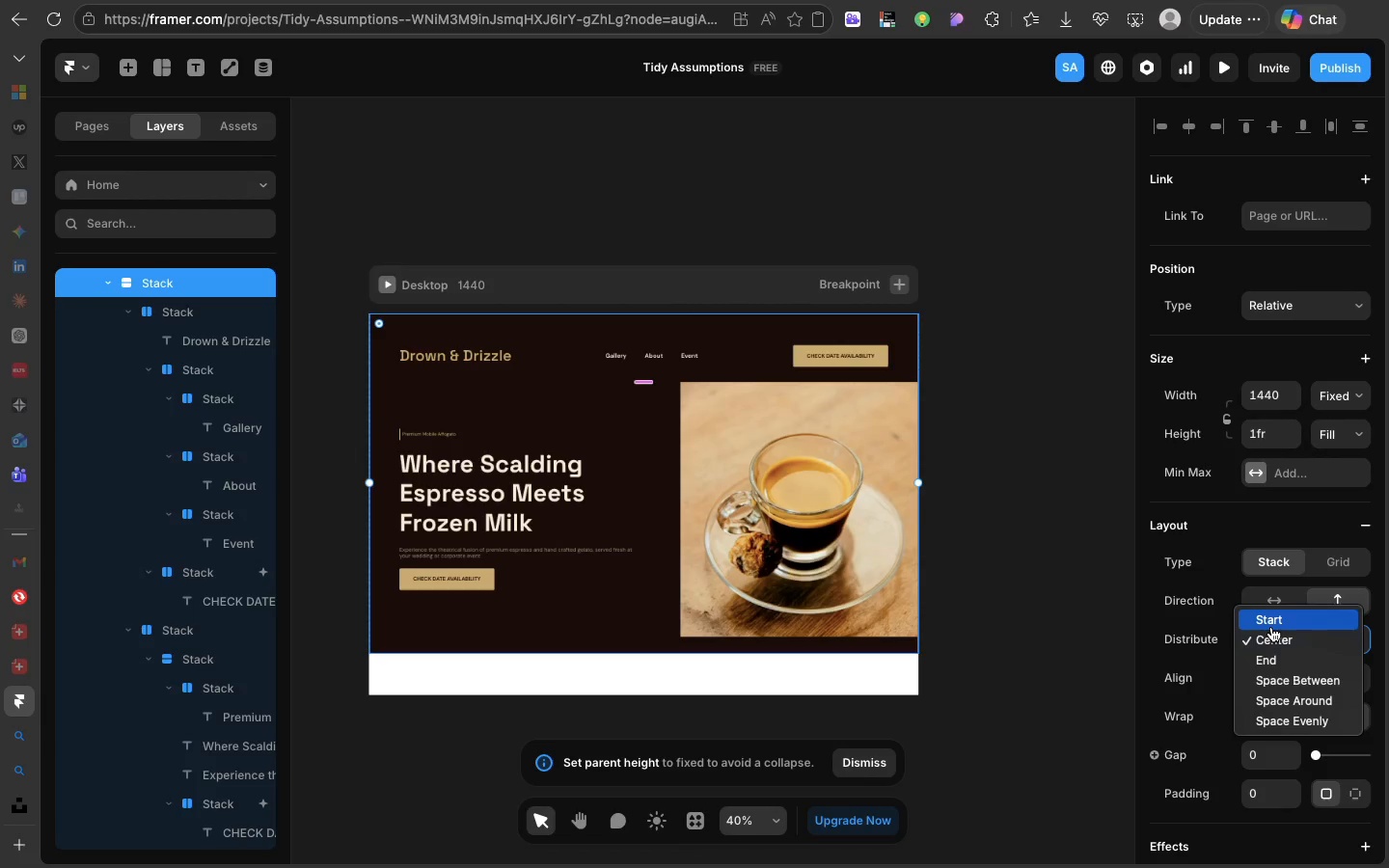 
left_click([1271, 627])
 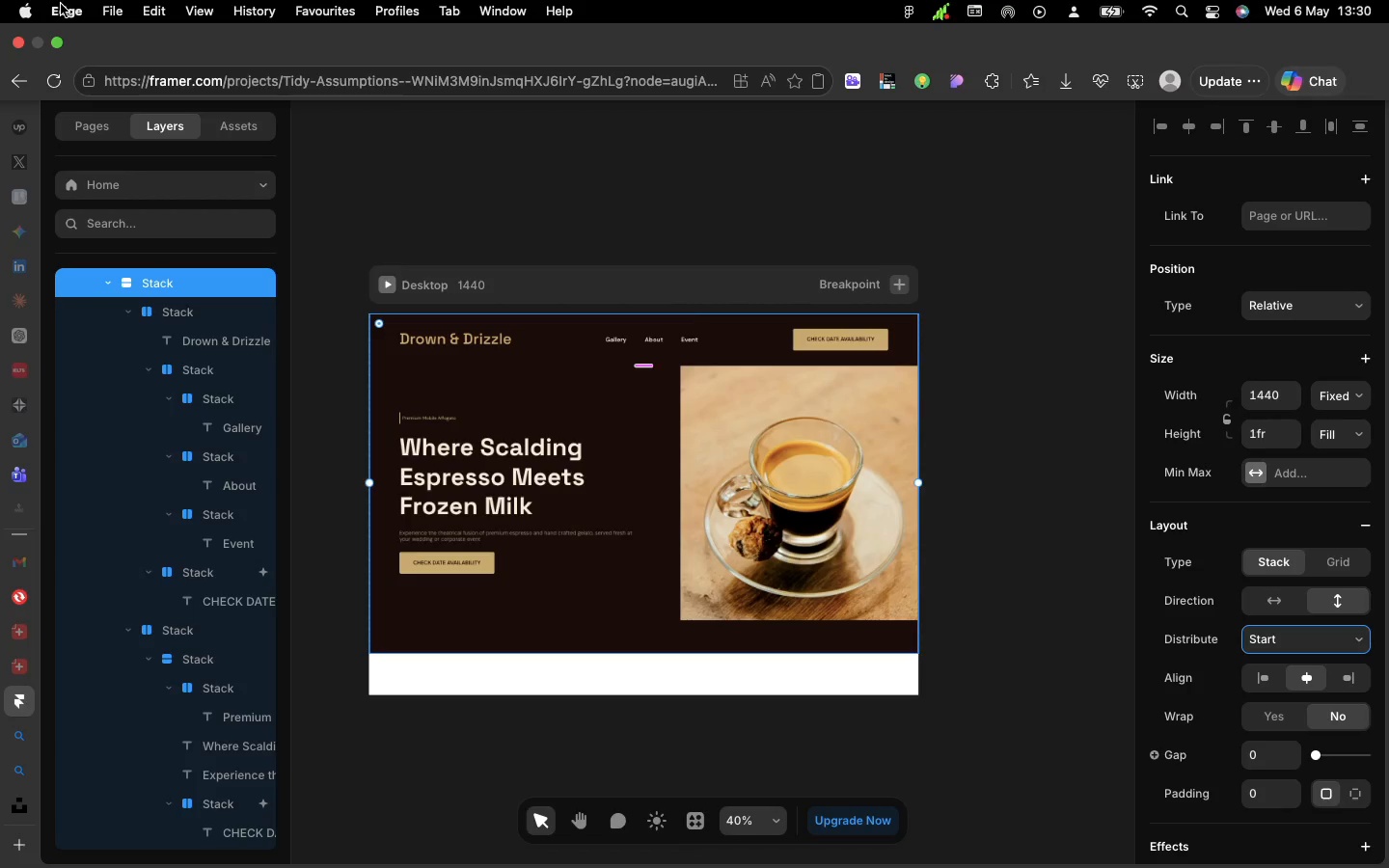 
wait(11.83)
 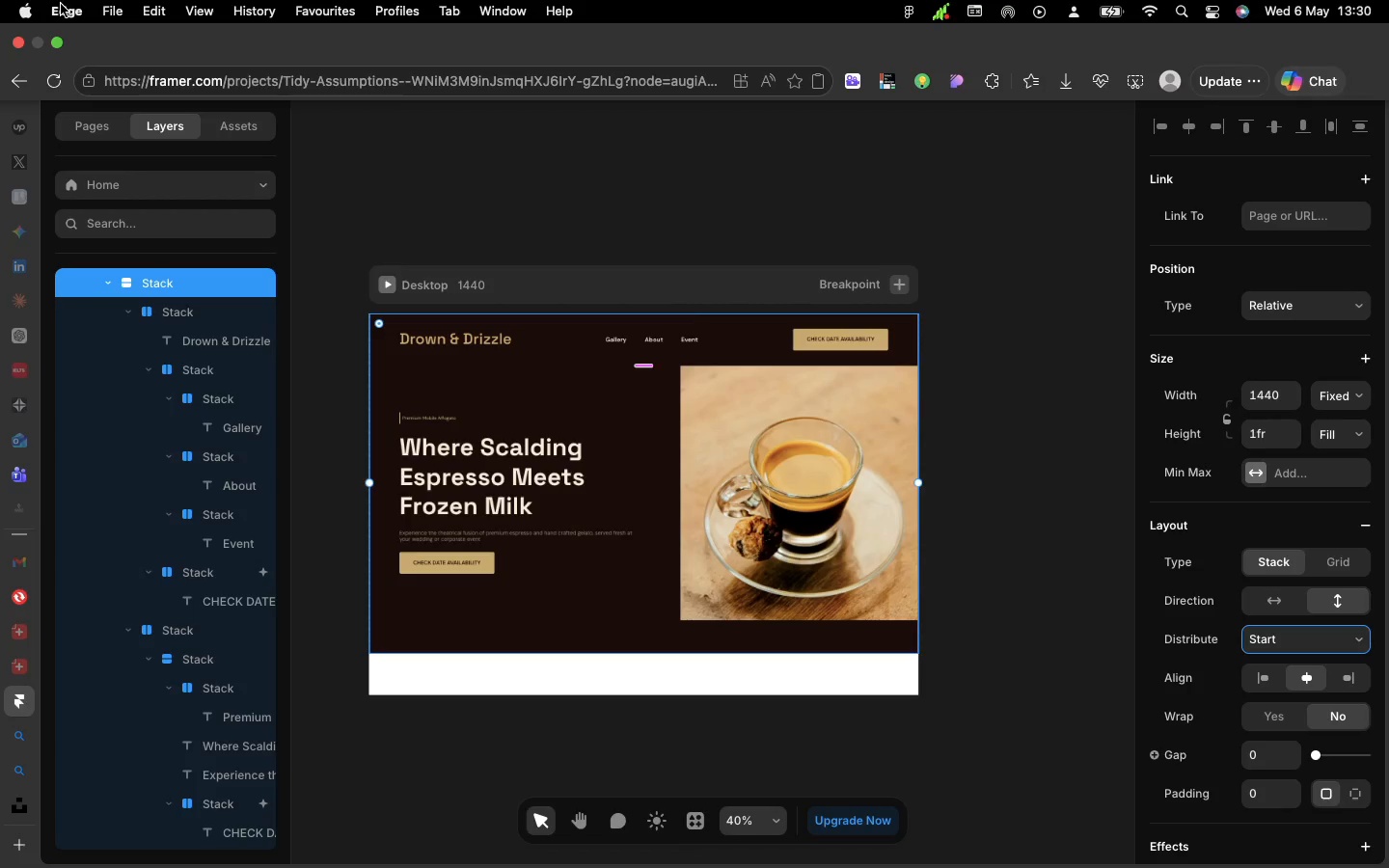 
left_click_drag(start_coordinate=[579, 562], to_coordinate=[572, 573])
 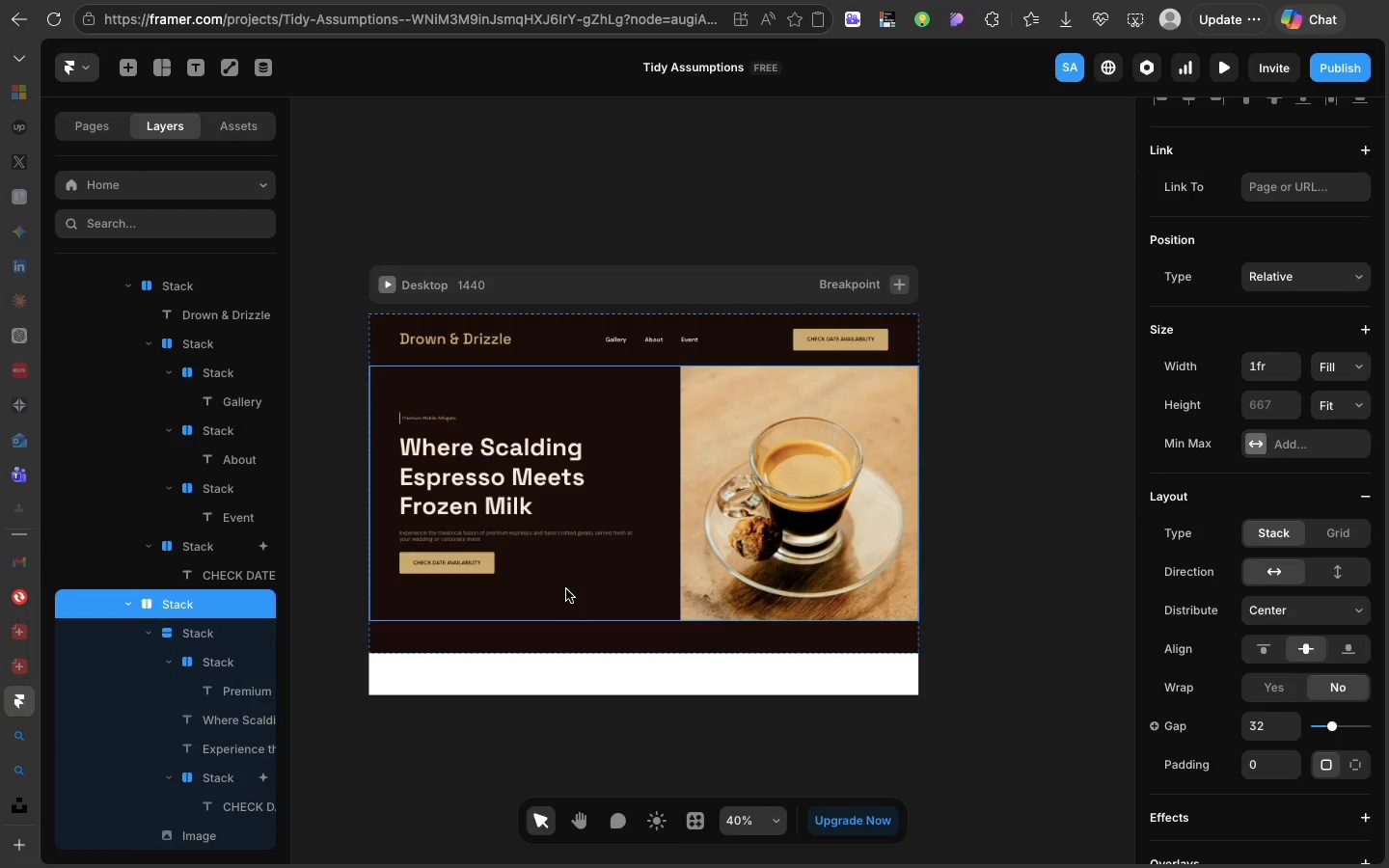 
left_click([566, 589])
 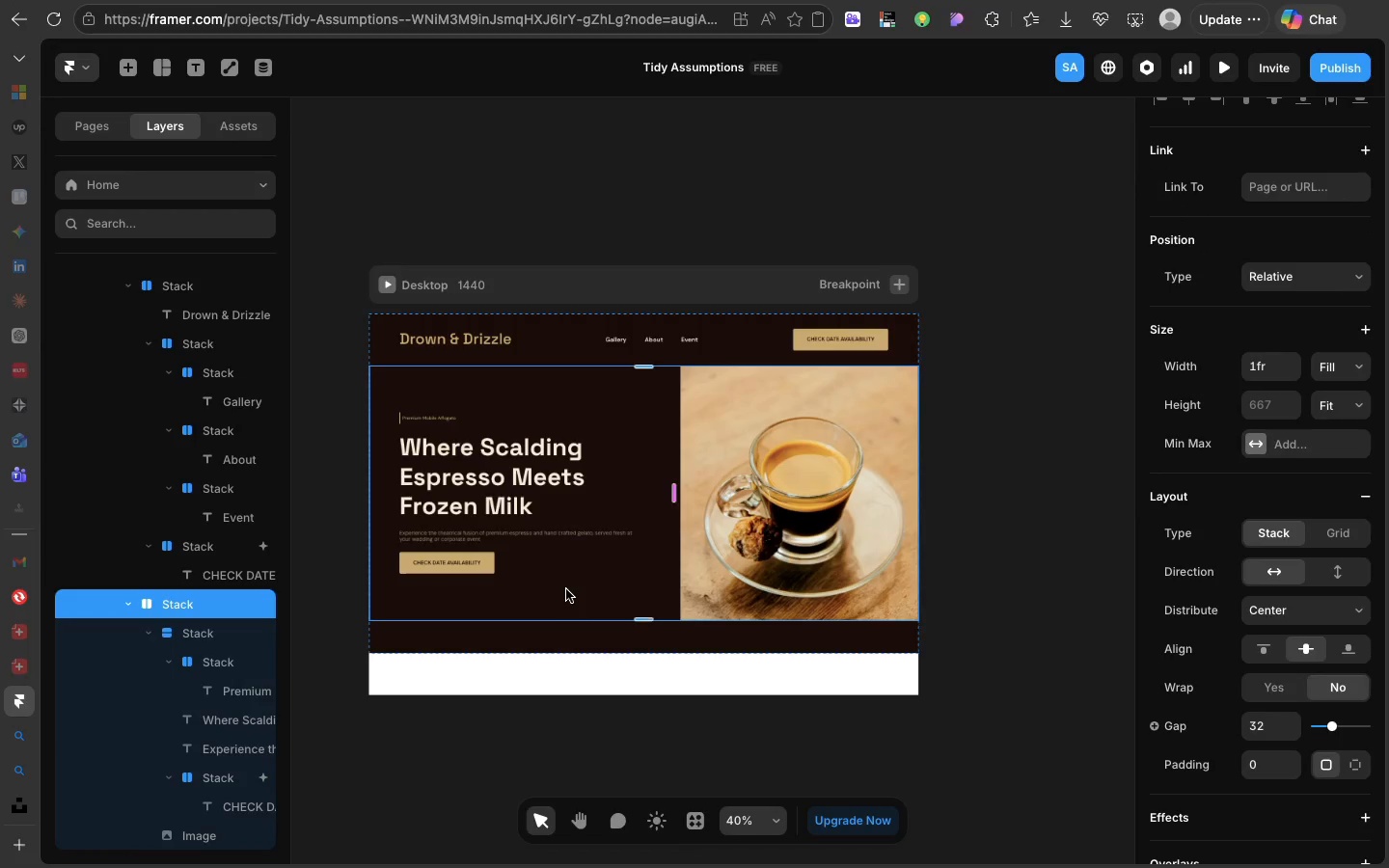 
left_click([566, 589])
 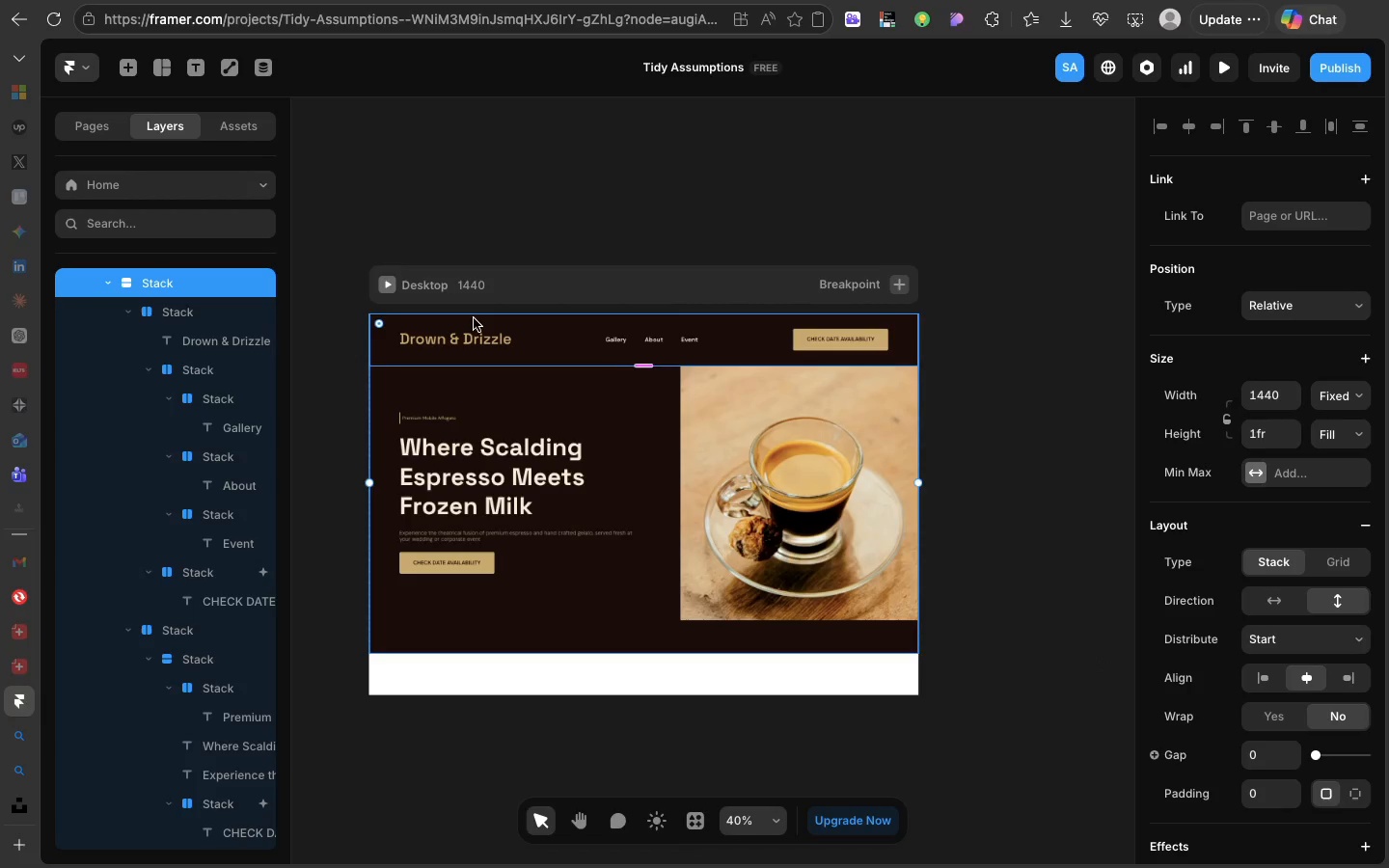 
scroll: coordinate [143, 268], scroll_direction: up, amount: 14.0
 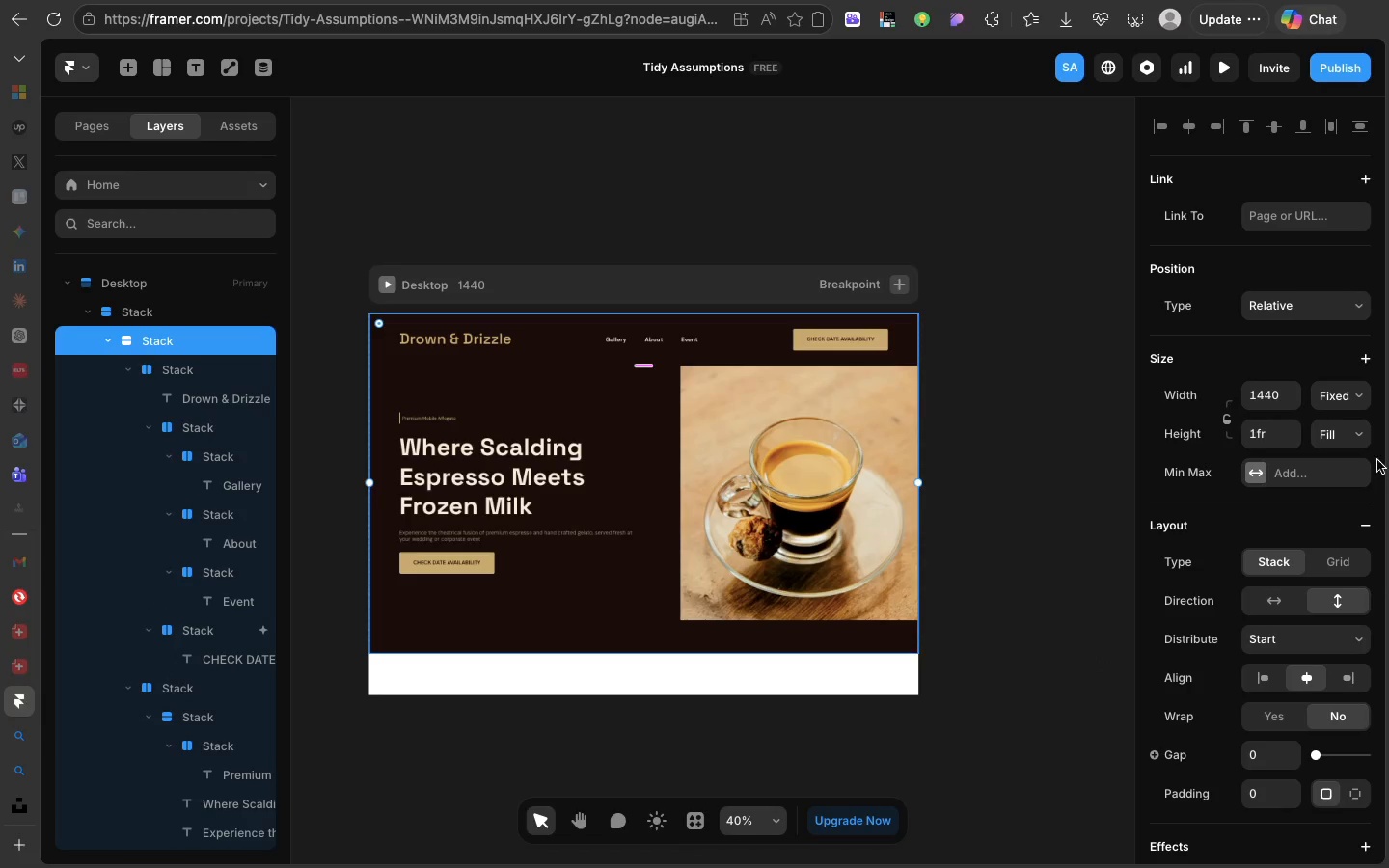 
left_click([1348, 396])
 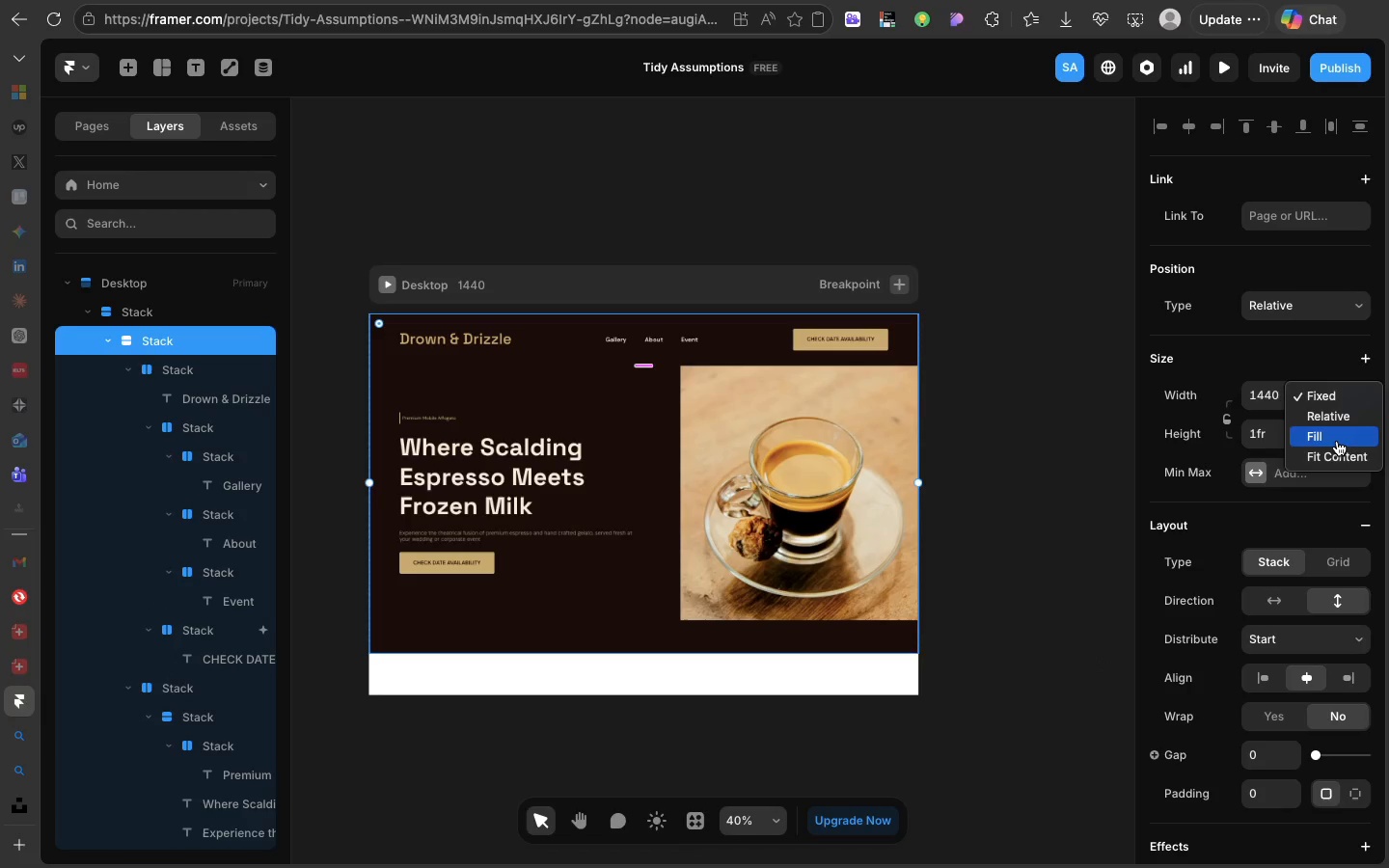 
left_click([1337, 441])
 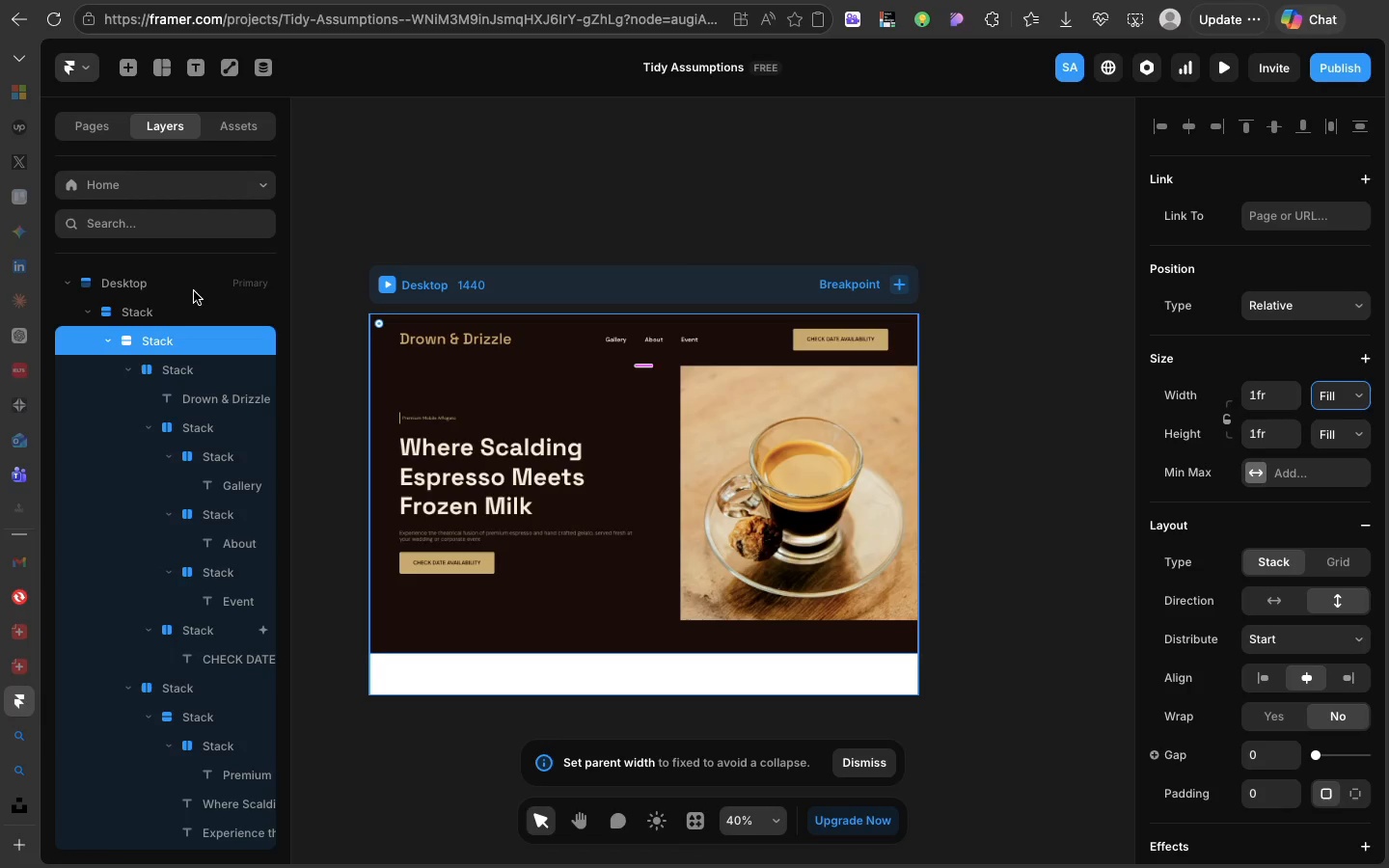 
left_click([194, 298])
 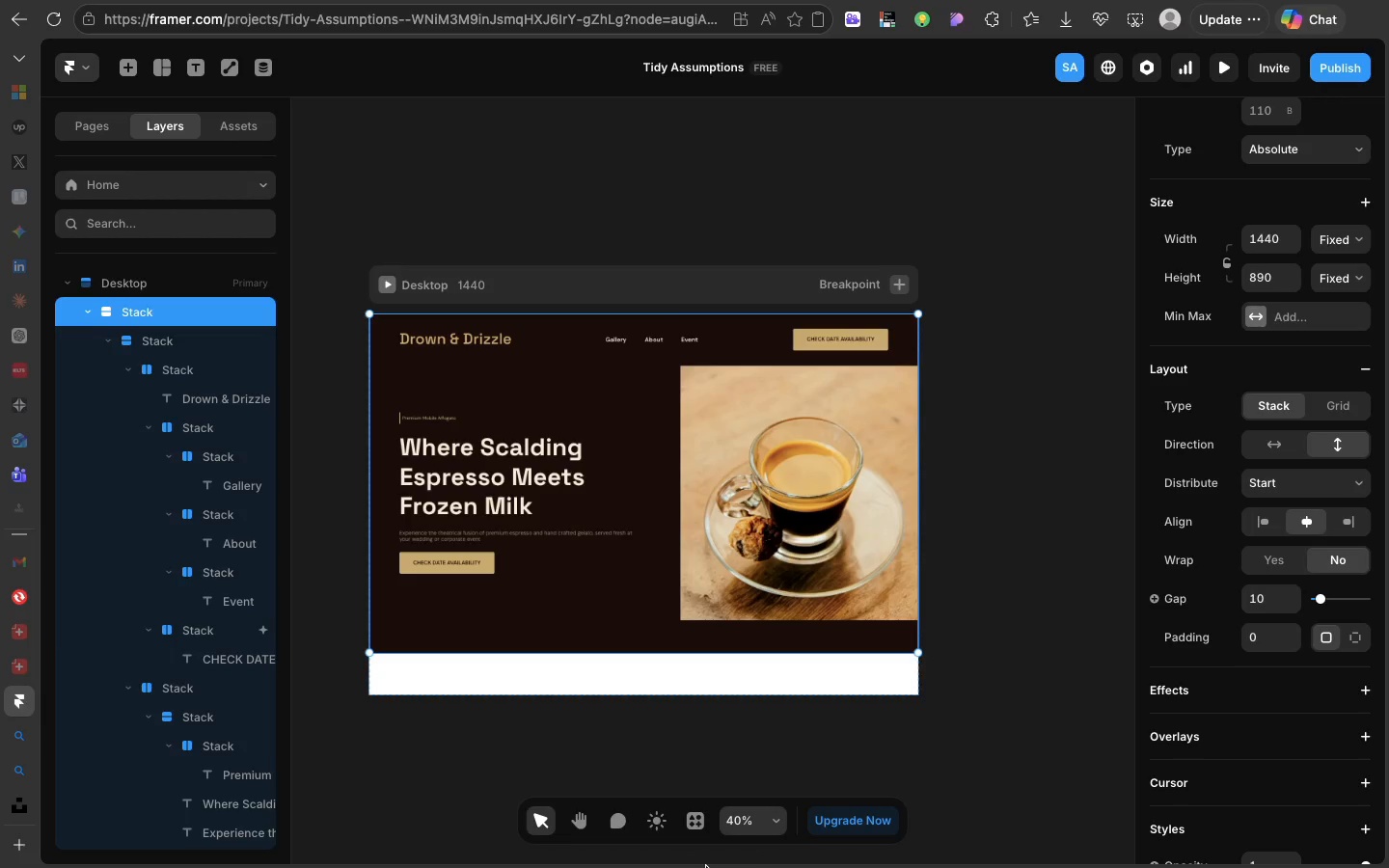 
wait(61.27)
 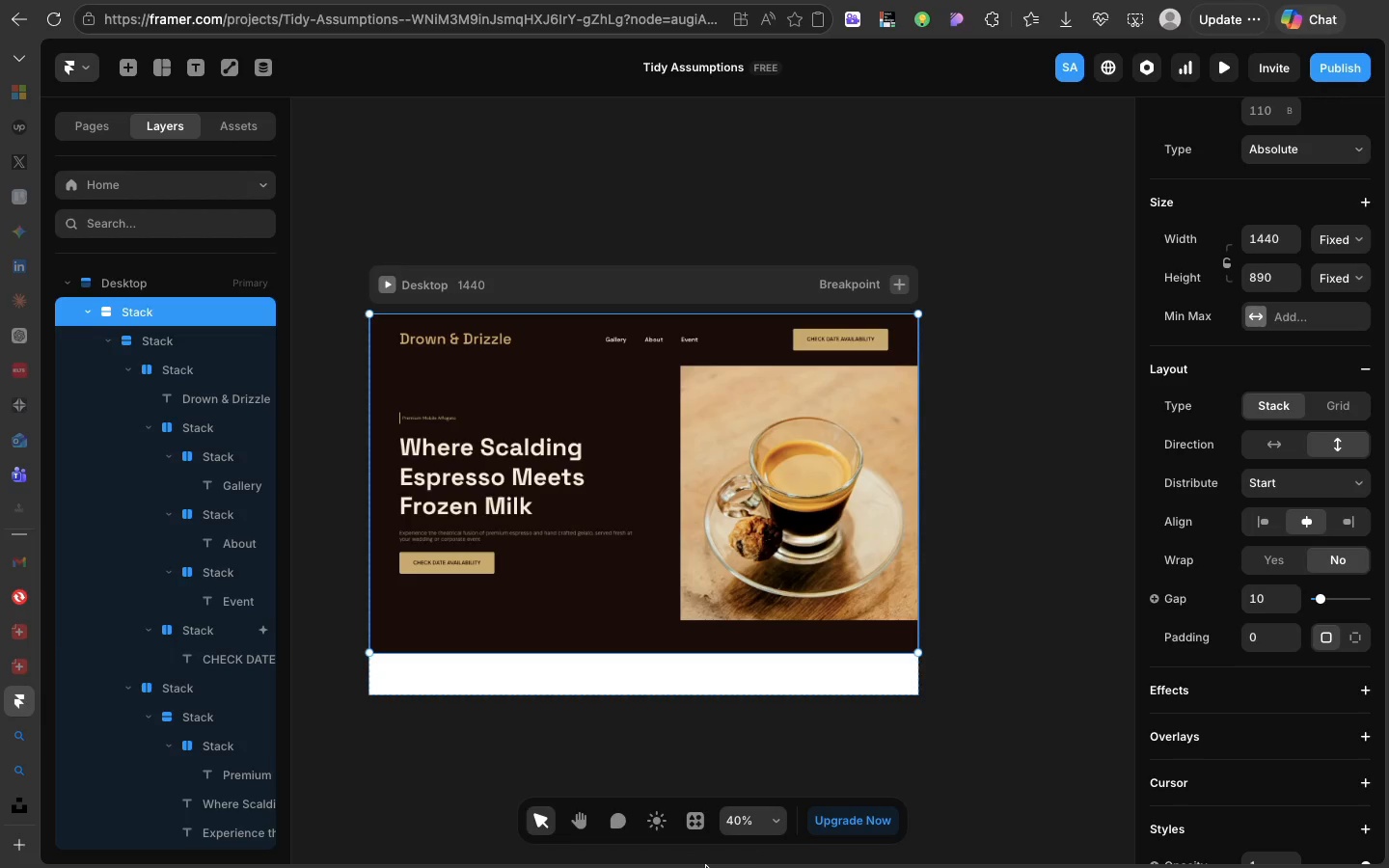 
left_click([1213, 67])
 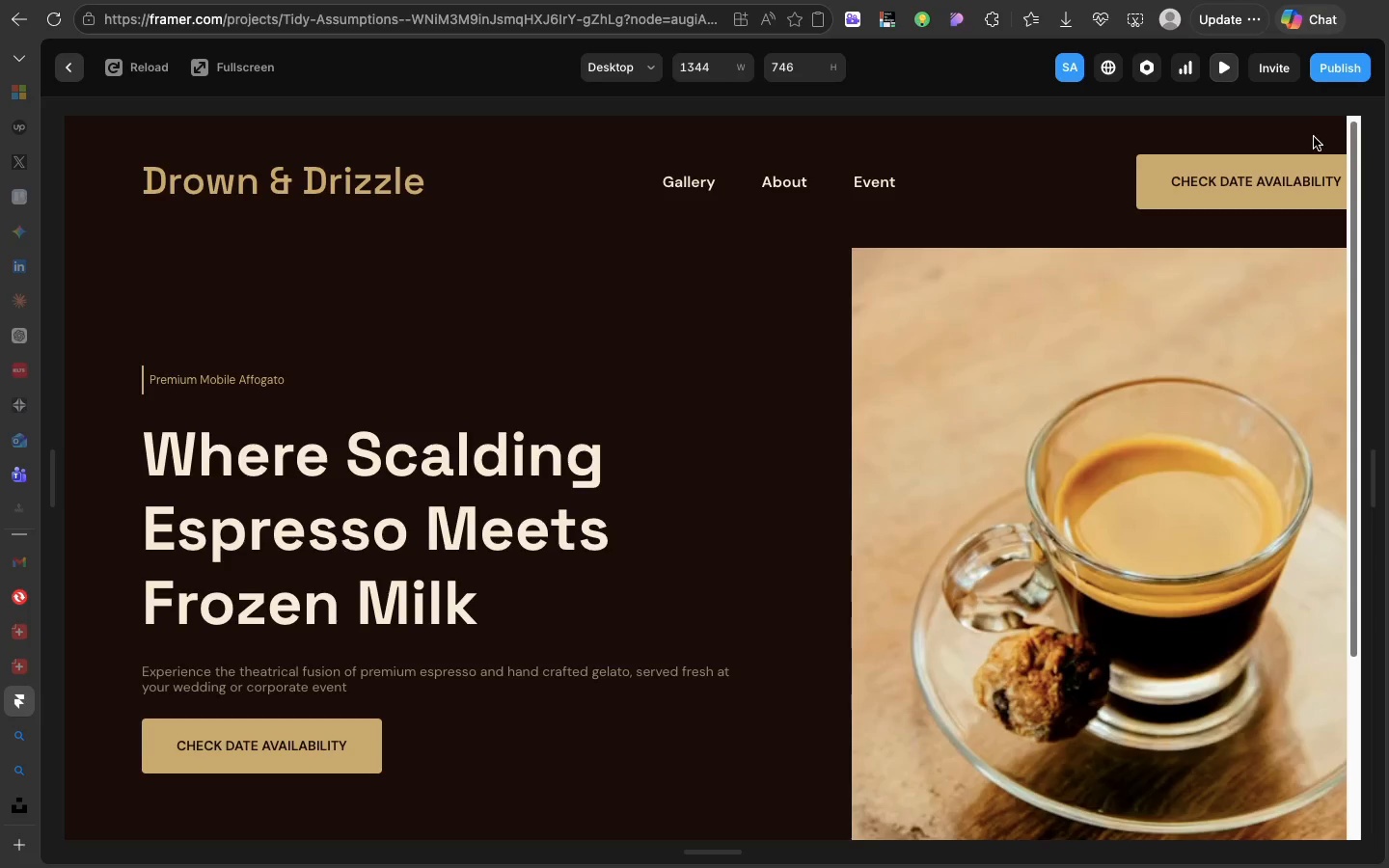 
left_click_drag(start_coordinate=[1262, 286], to_coordinate=[1246, 346])
 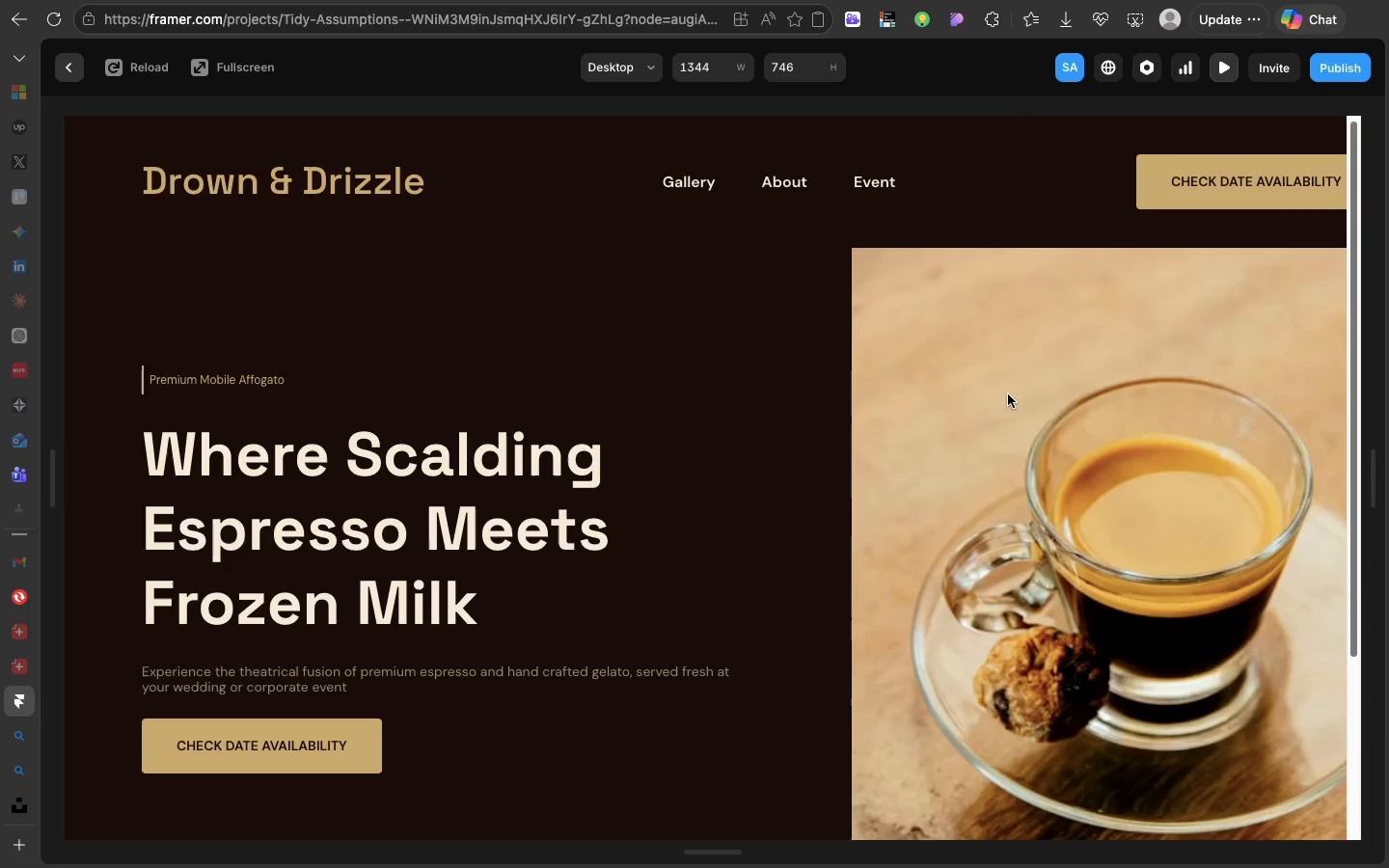 
left_click_drag(start_coordinate=[1008, 394], to_coordinate=[764, 436])
 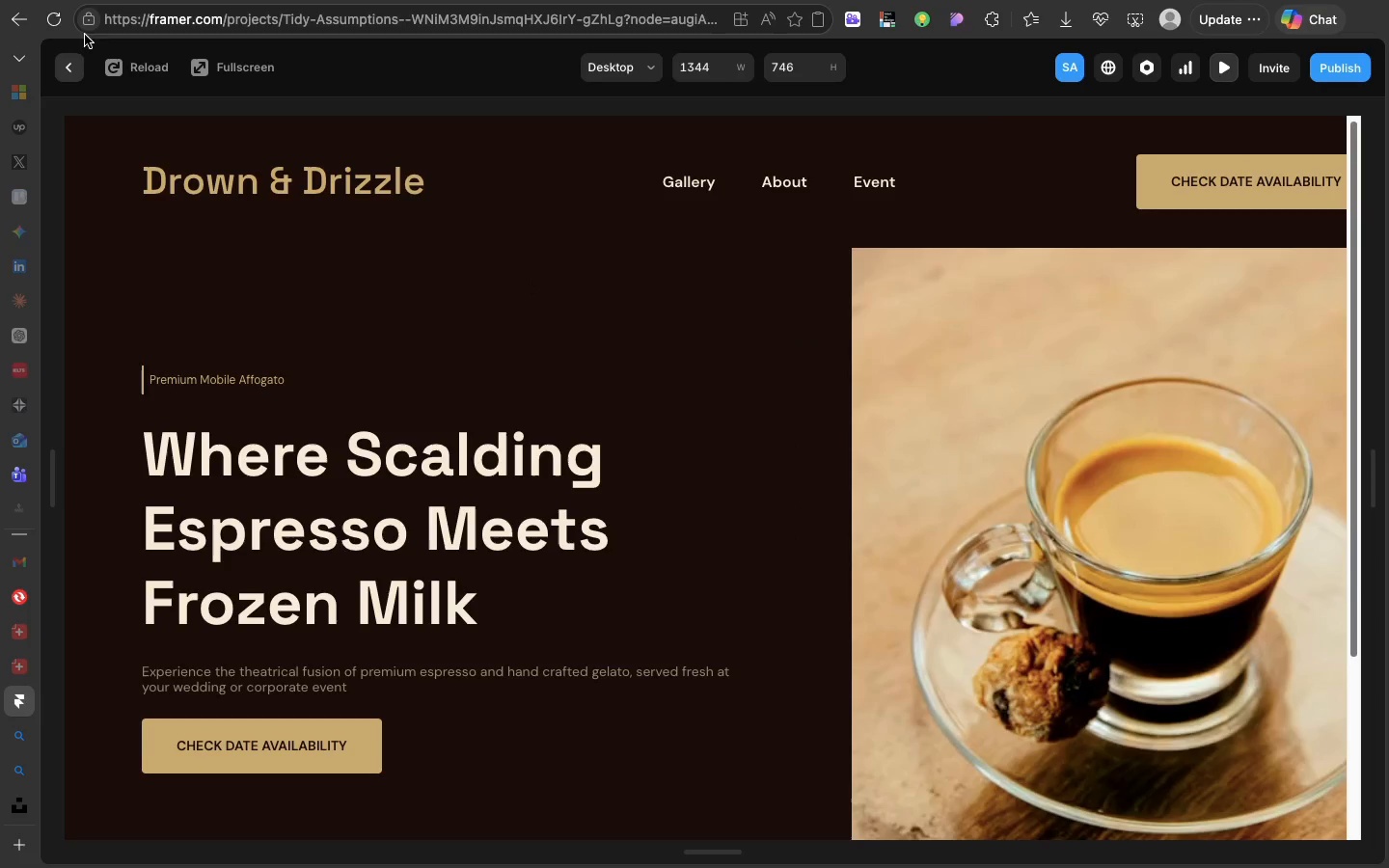 
left_click([75, 94])
 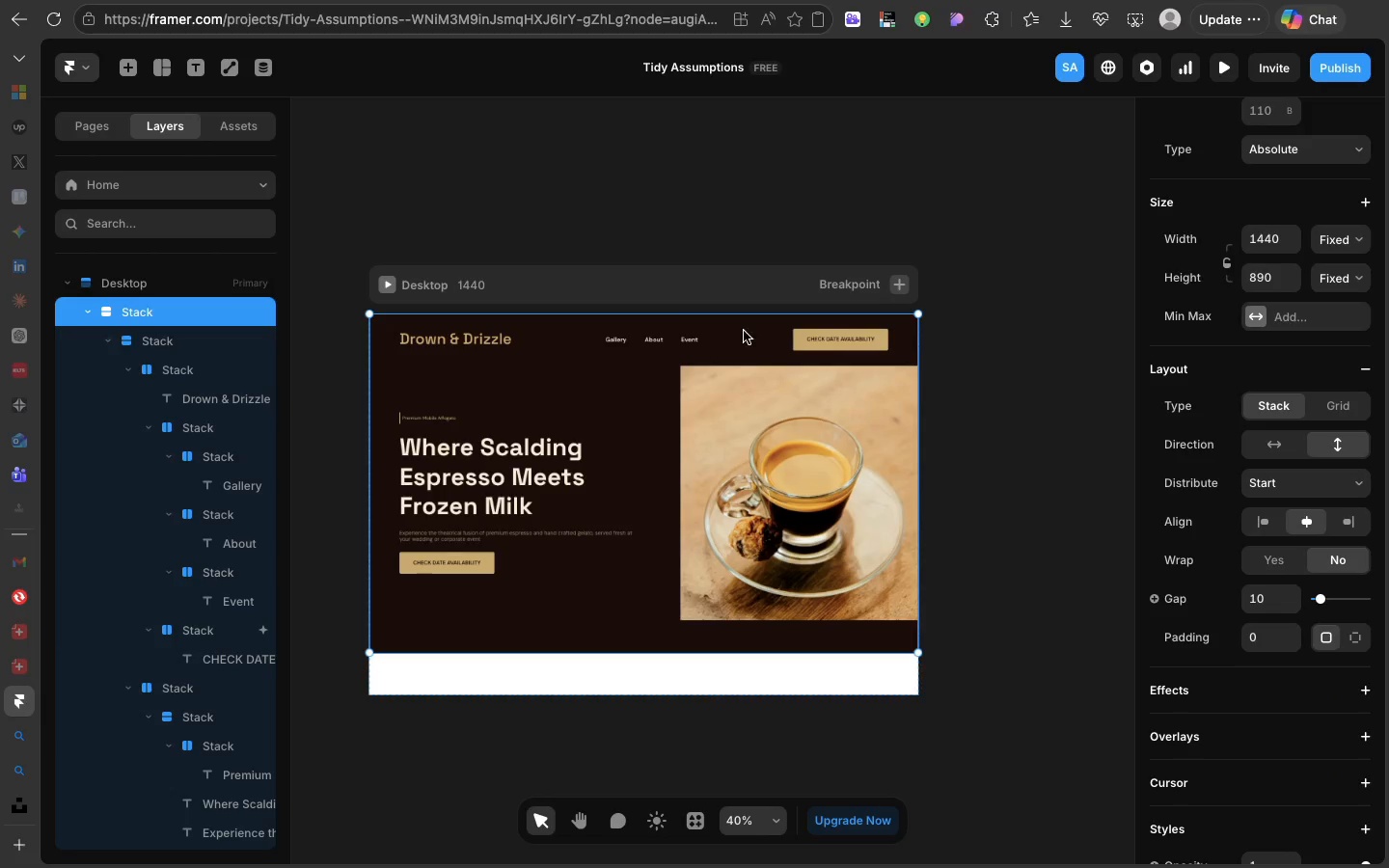 
double_click([831, 345])
 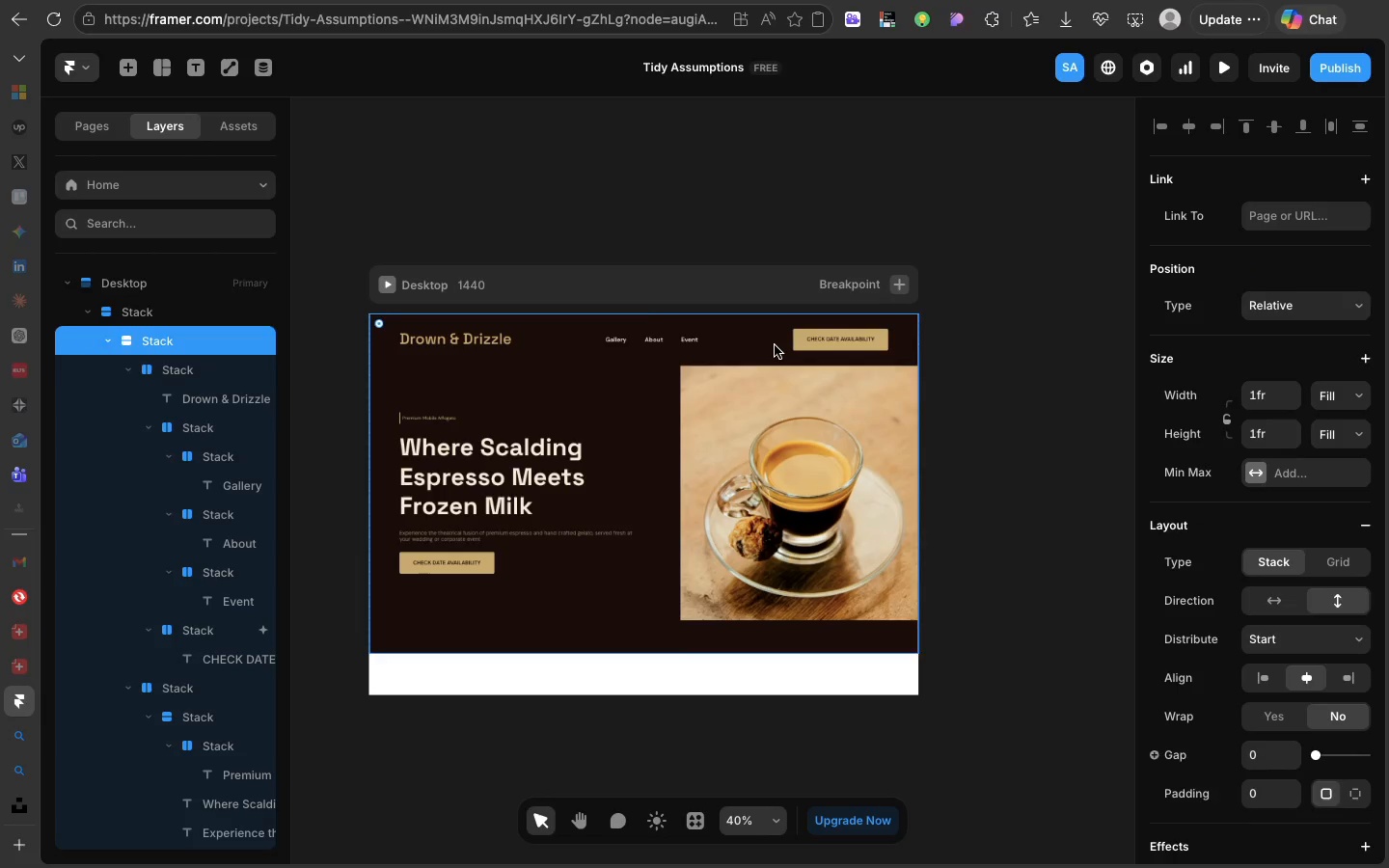 
double_click([775, 345])
 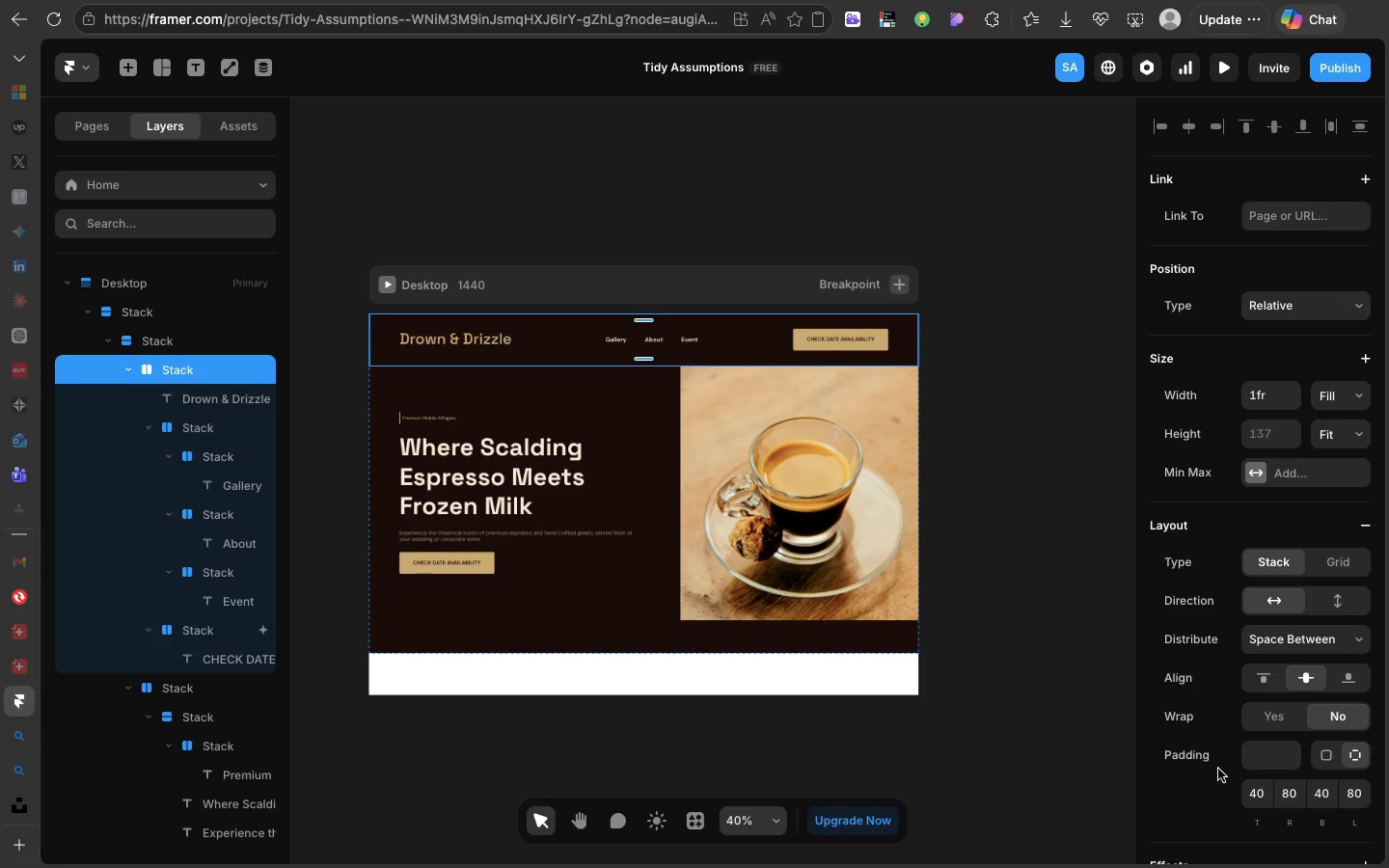 
left_click([1259, 786])
 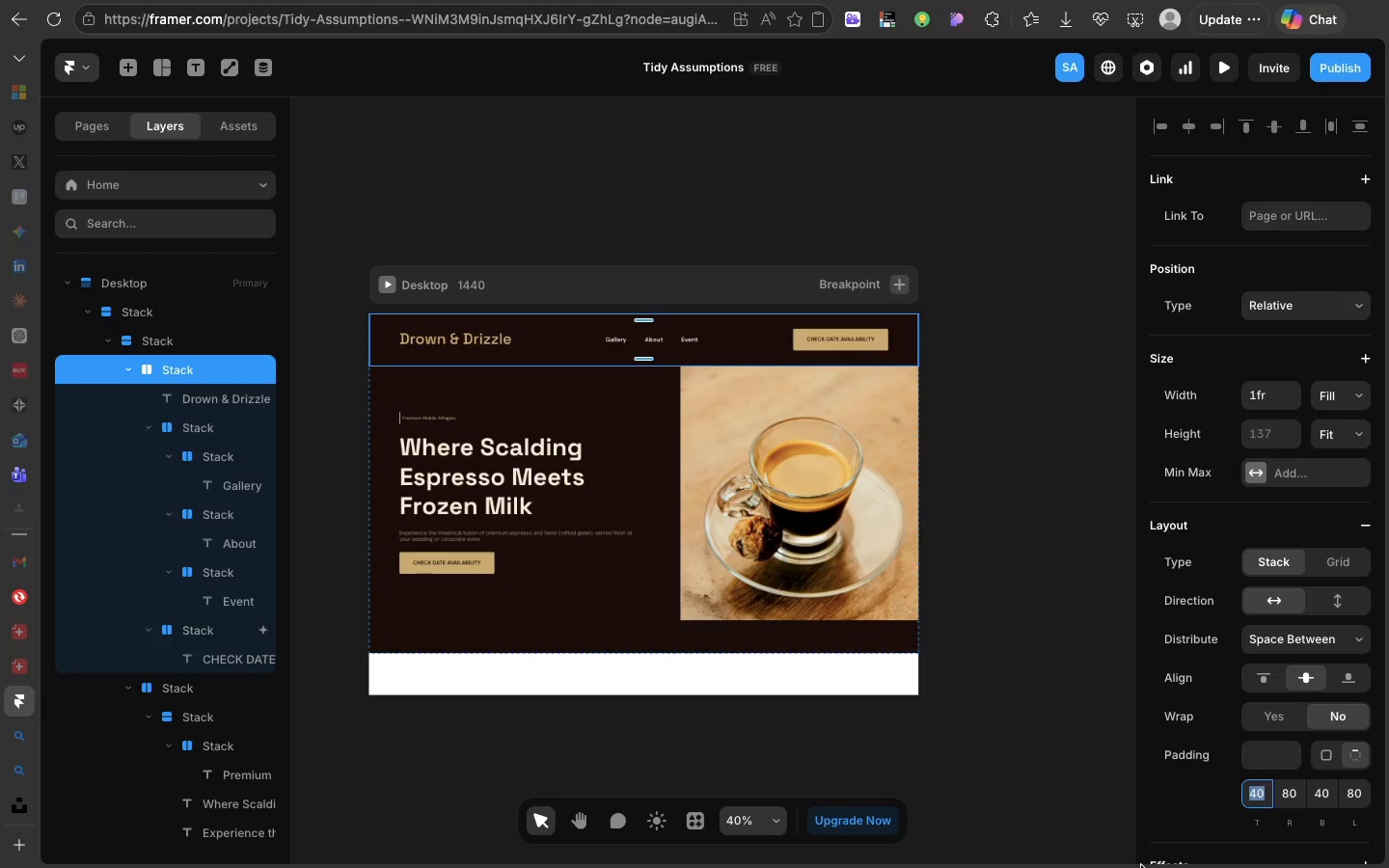 
type(20)
 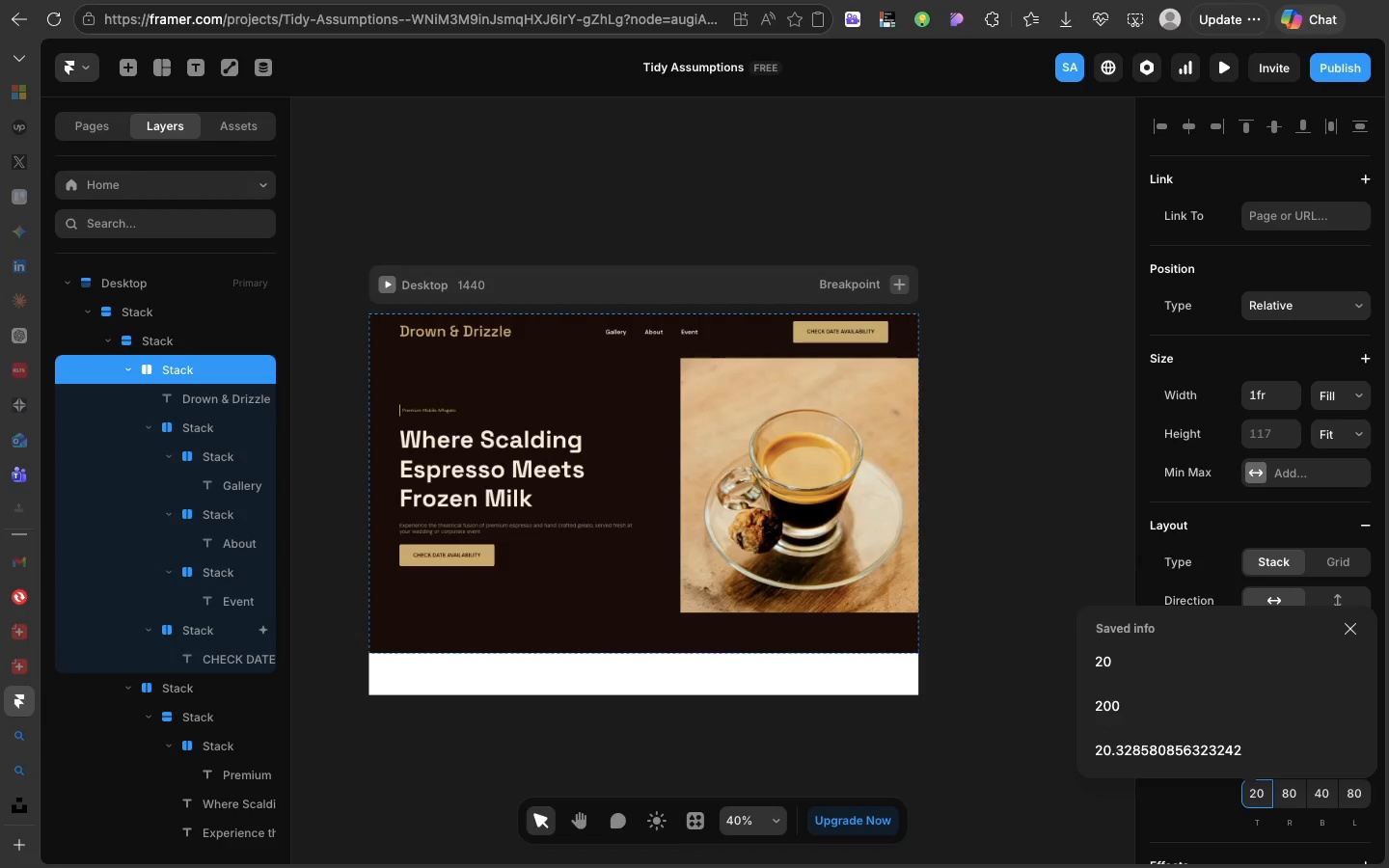 
key(Enter)
 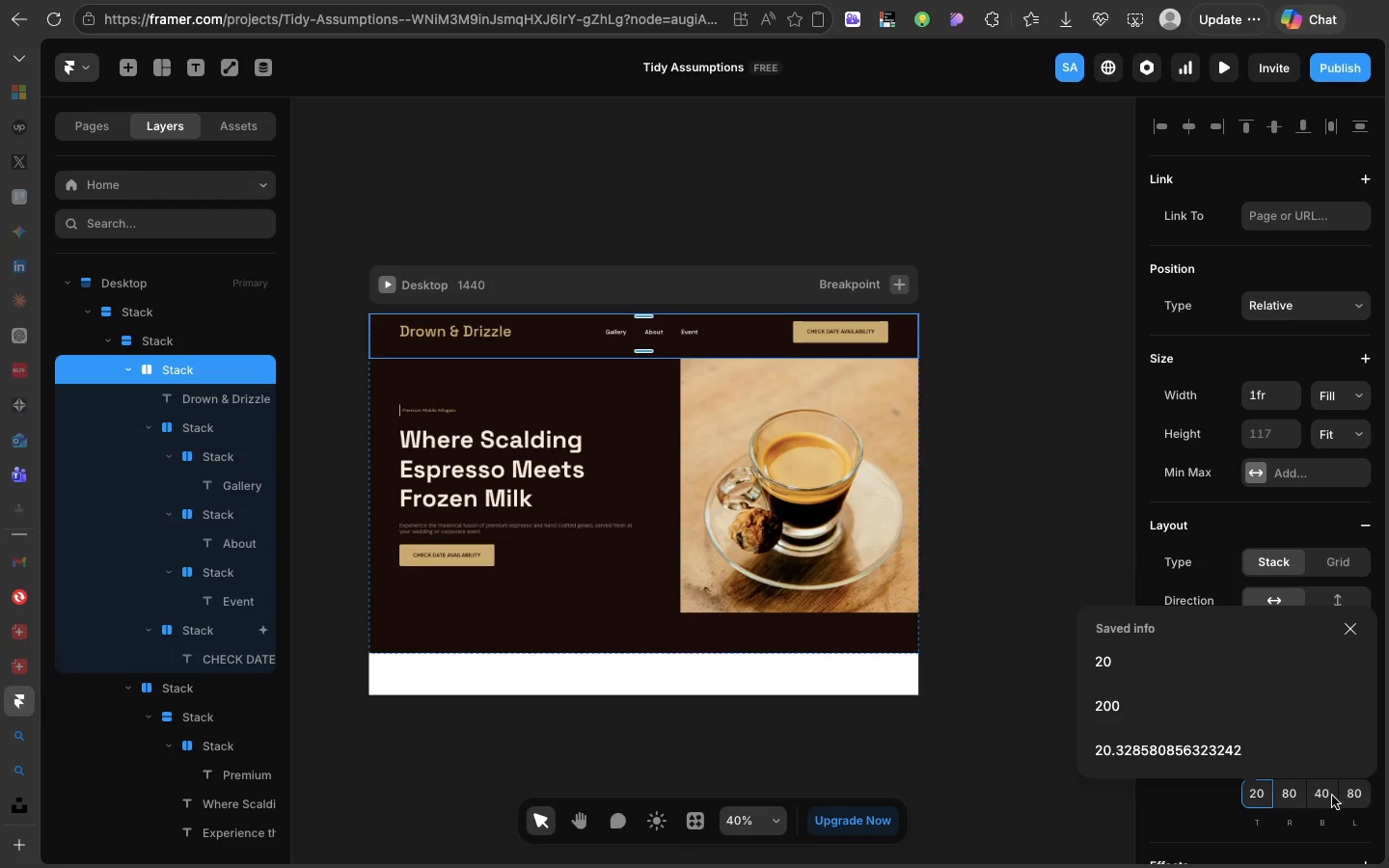 
left_click([1321, 794])
 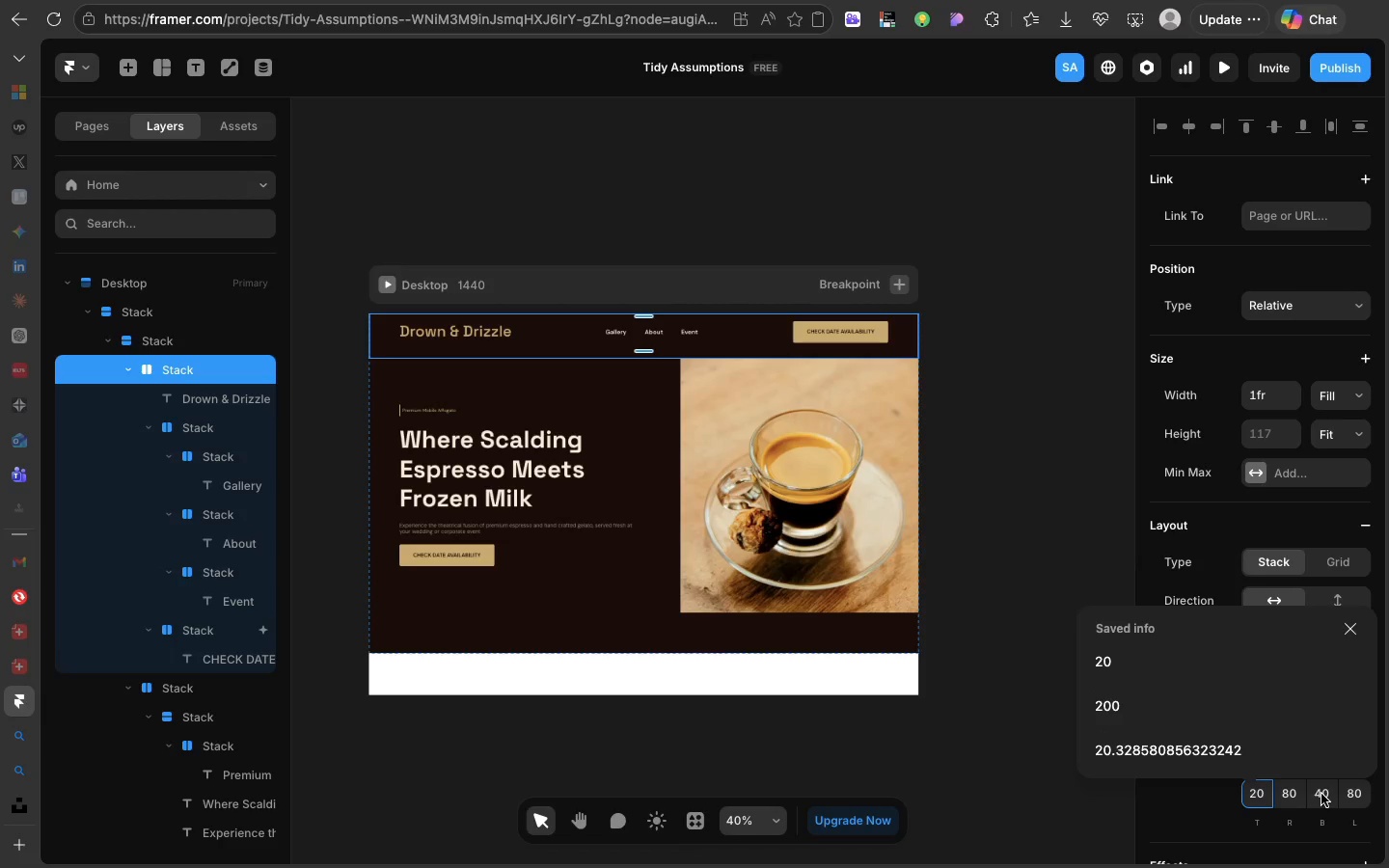 
left_click([1321, 794])
 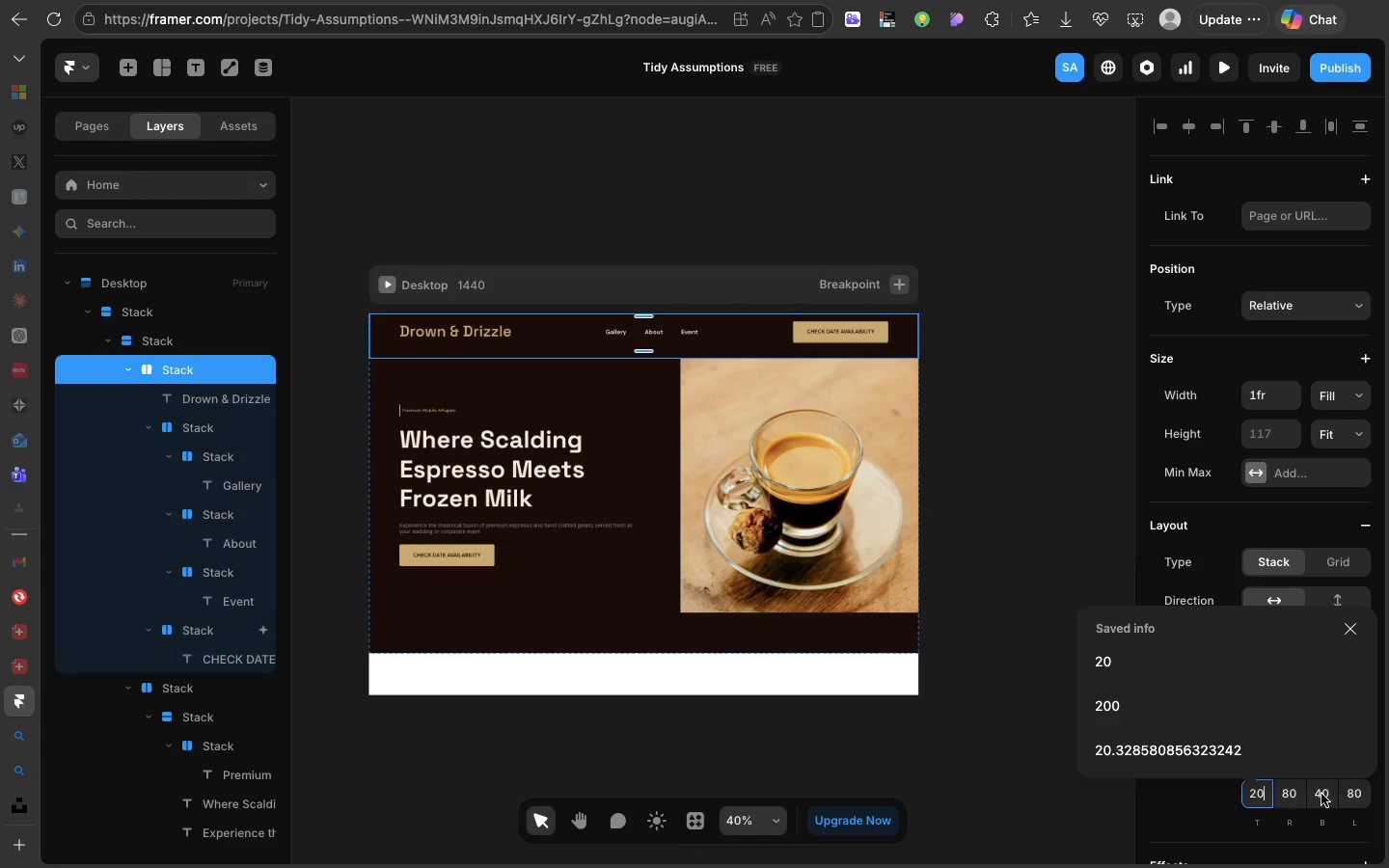 
left_click([1321, 794])
 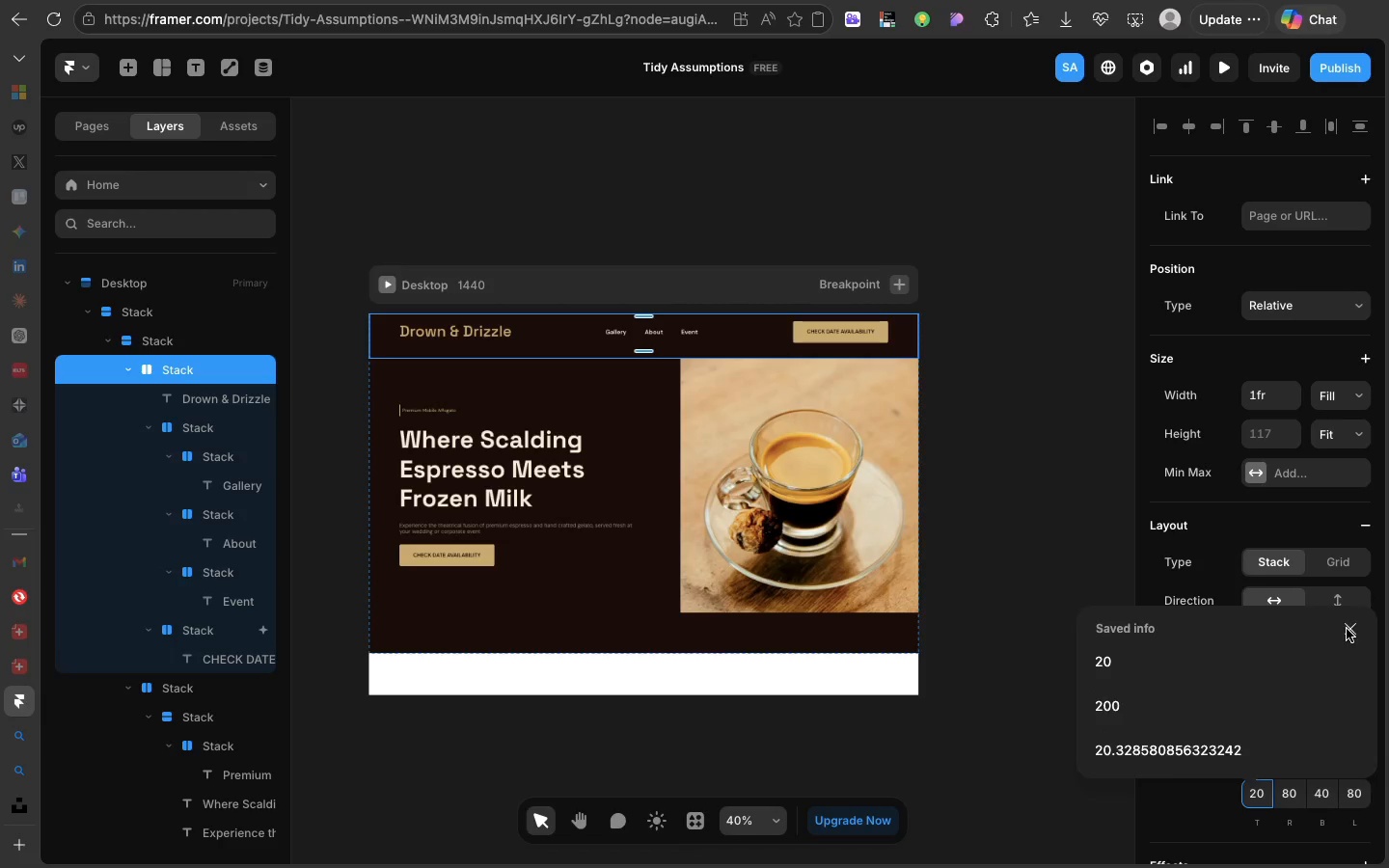 
left_click([1347, 629])
 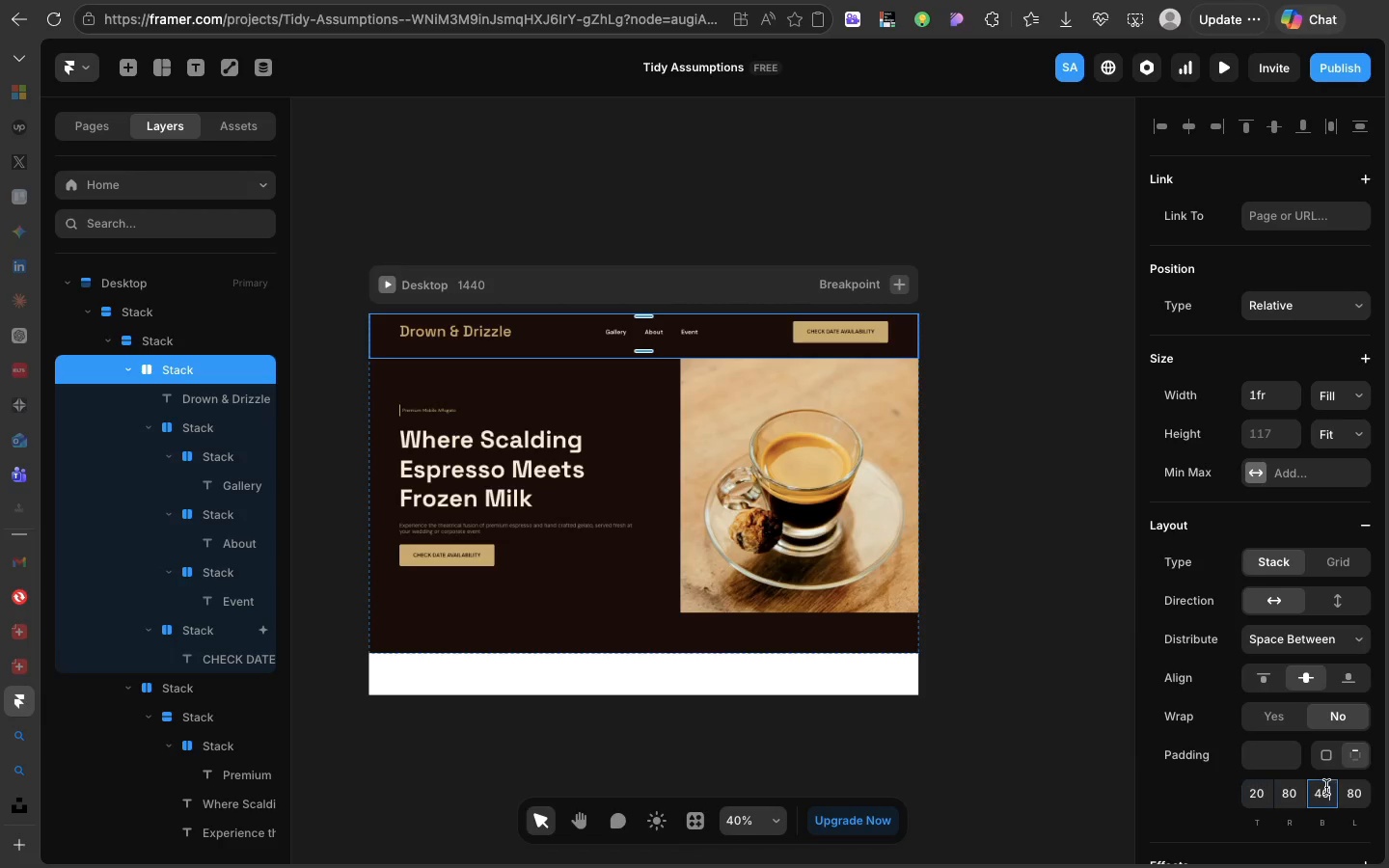 
left_click([1326, 787])
 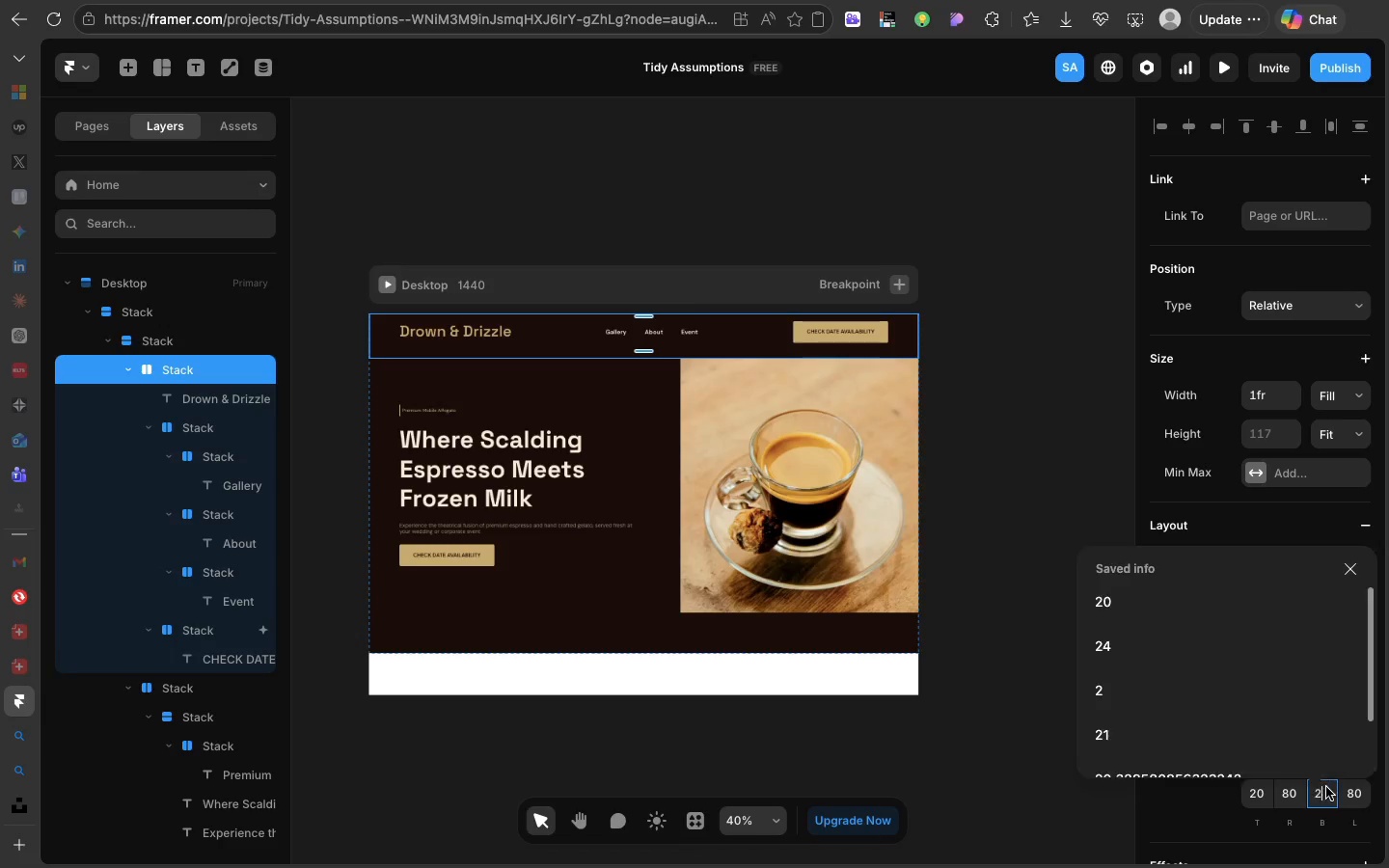 
type(20)
 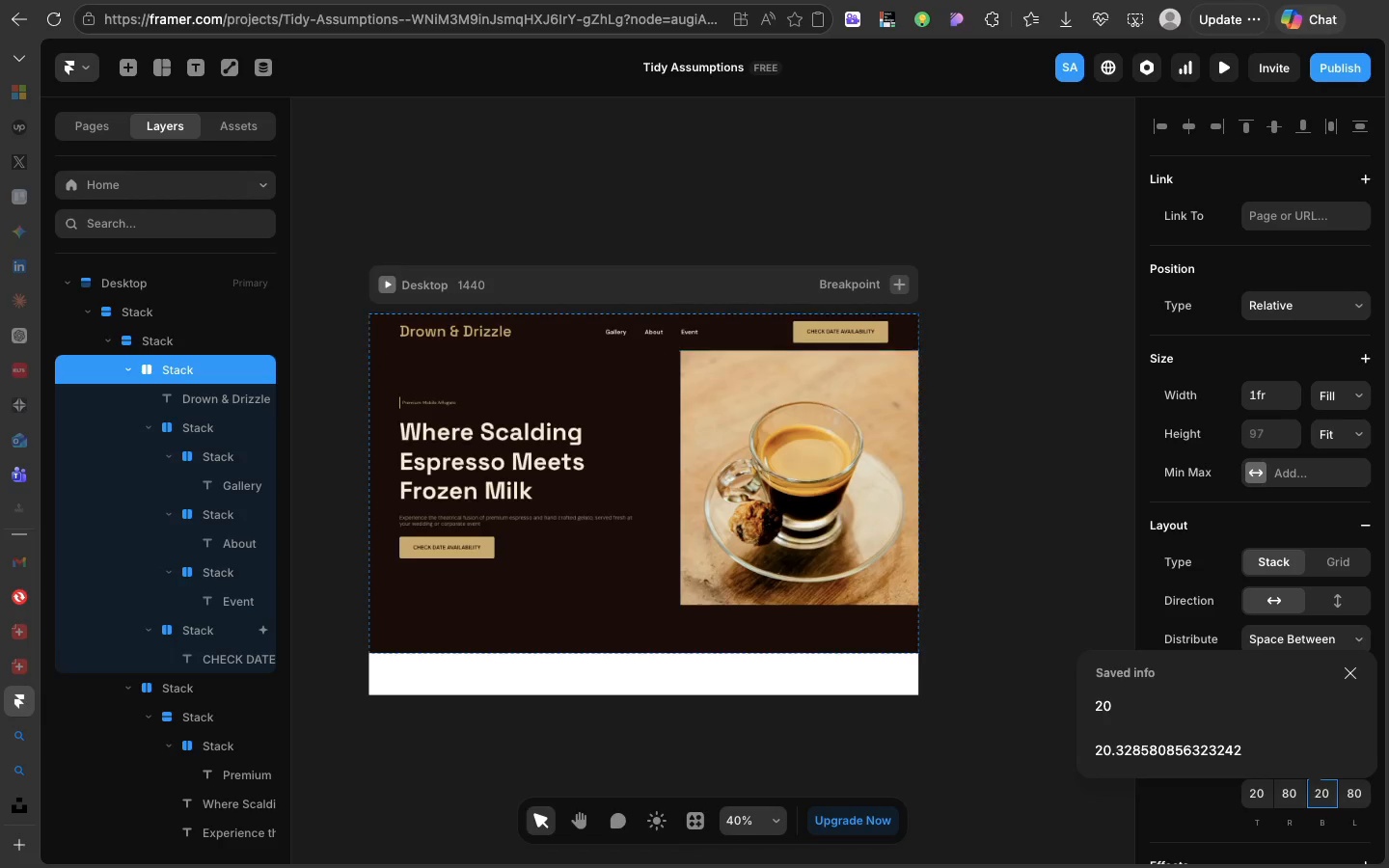 
key(Enter)
 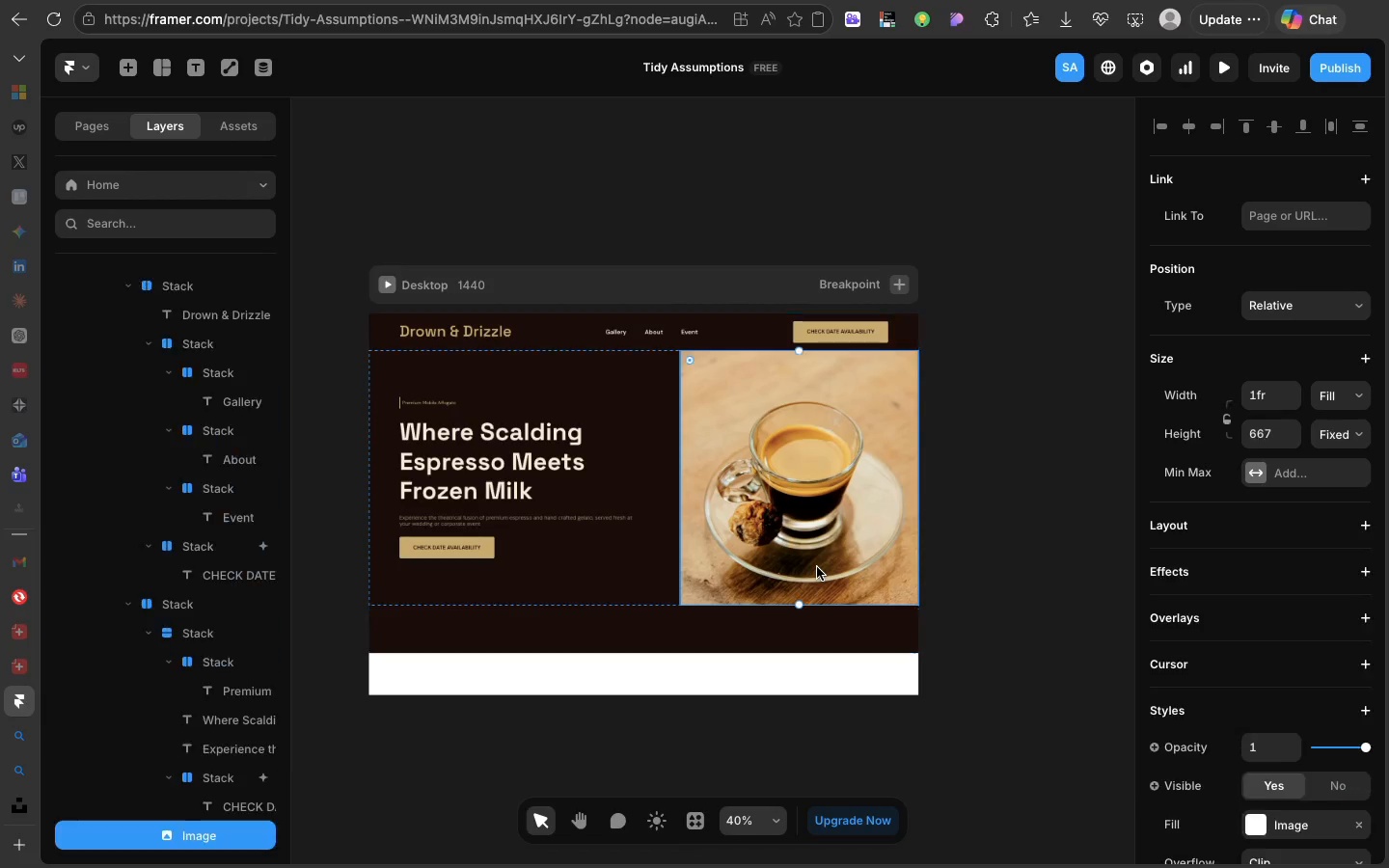 
left_click([817, 566])
 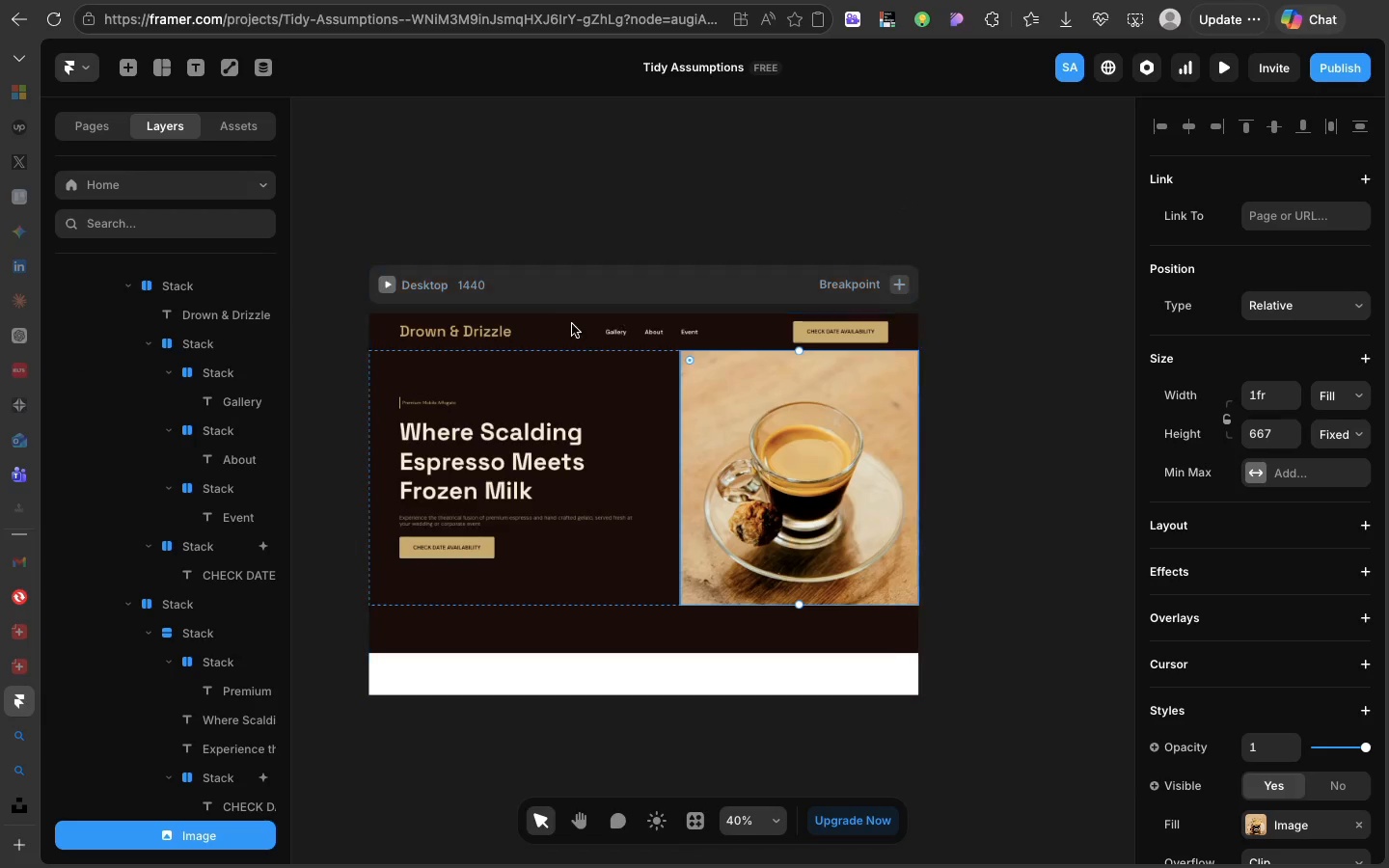 
wait(6.24)
 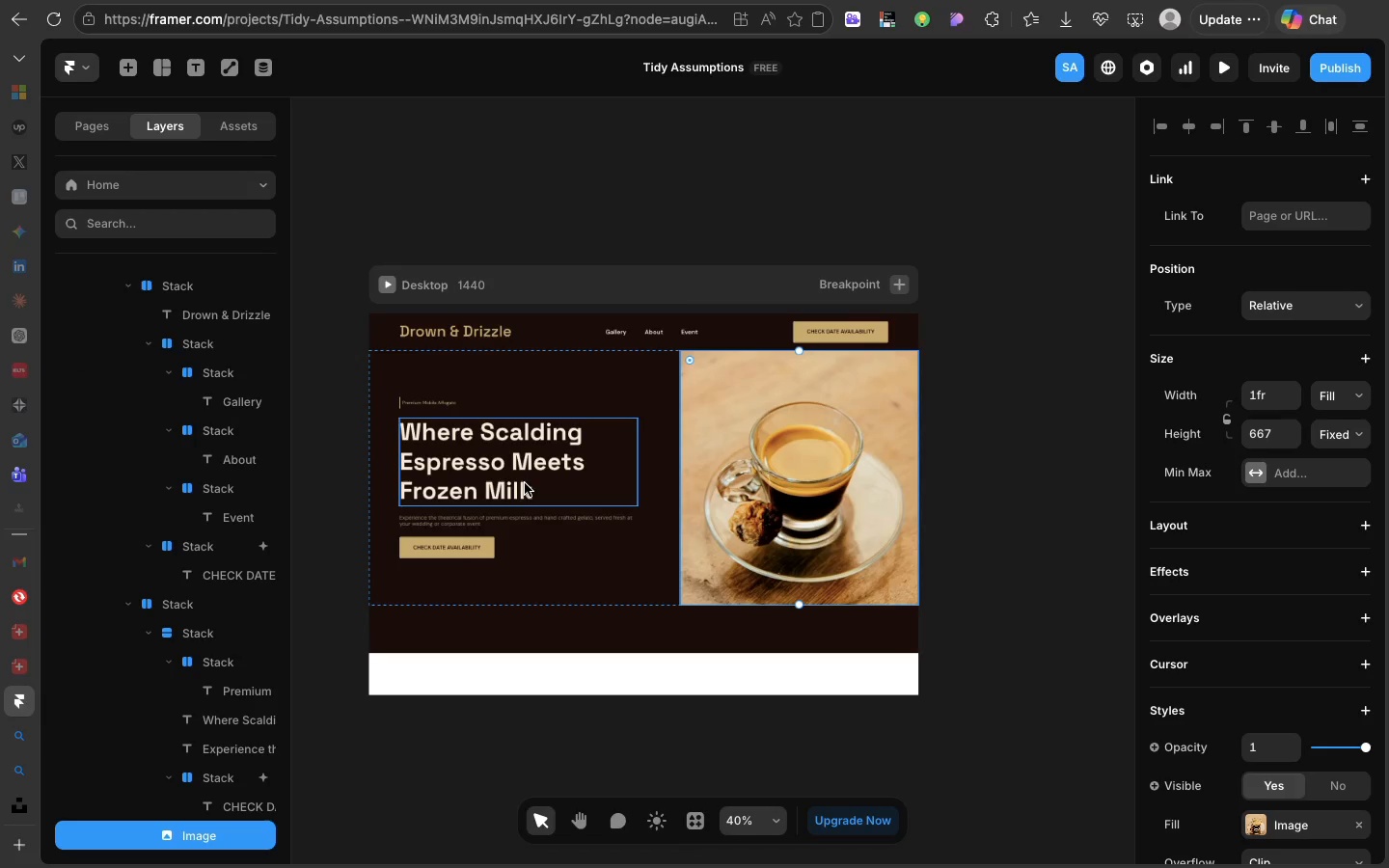 
left_click([382, 282])
 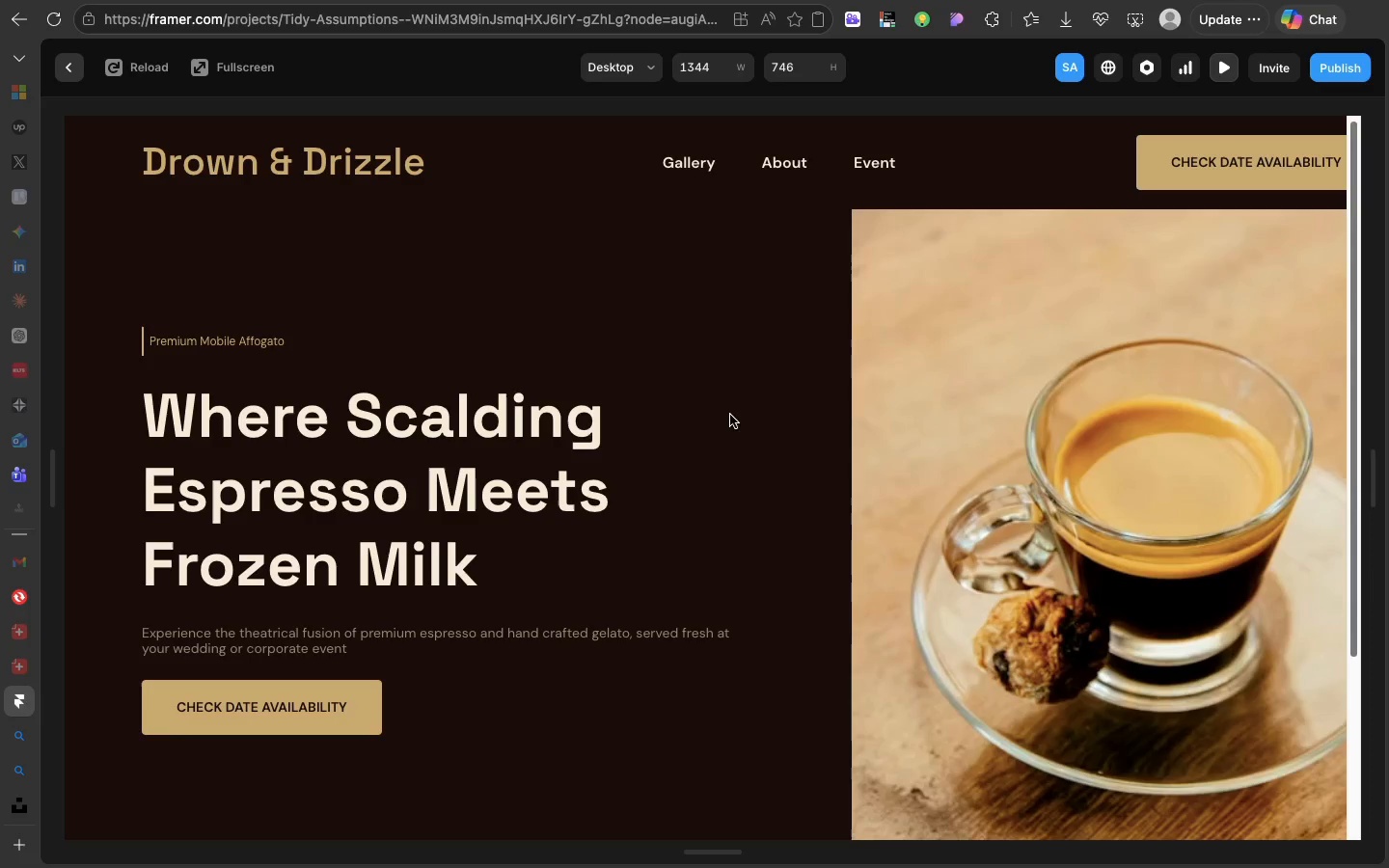 
scroll: coordinate [744, 416], scroll_direction: down, amount: 2.0
 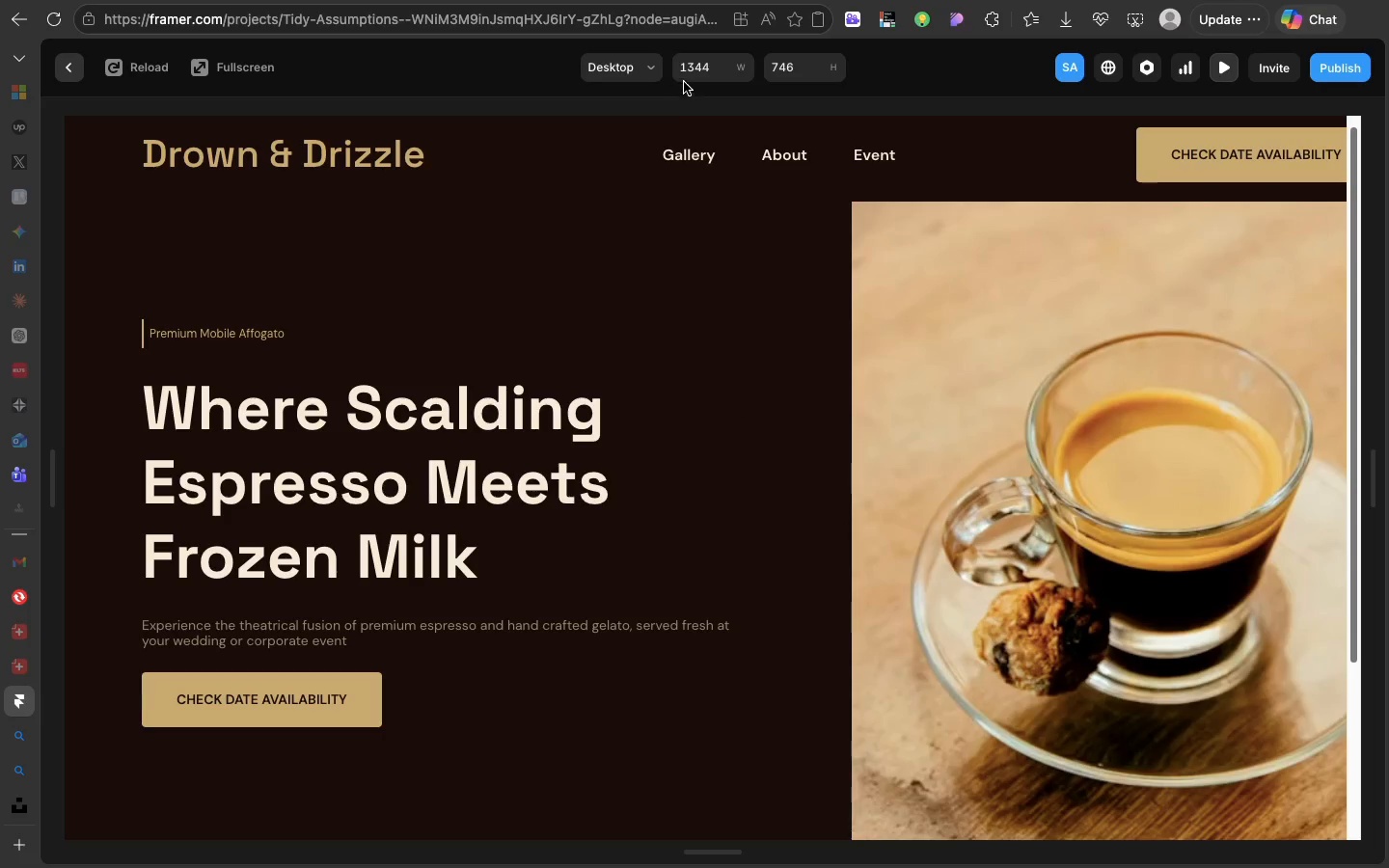 
mouse_move([643, 83])
 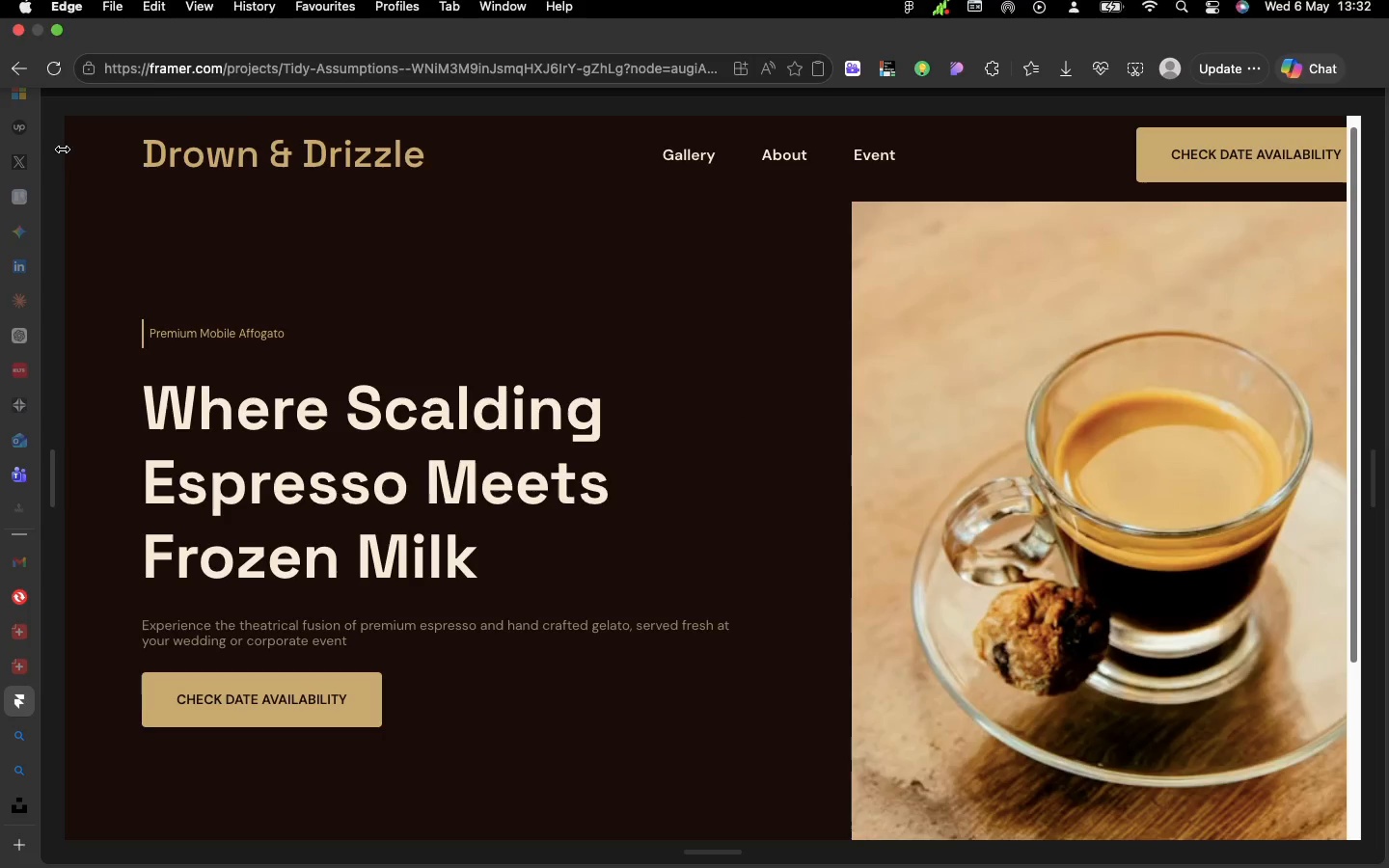 
left_click([139, 200])
 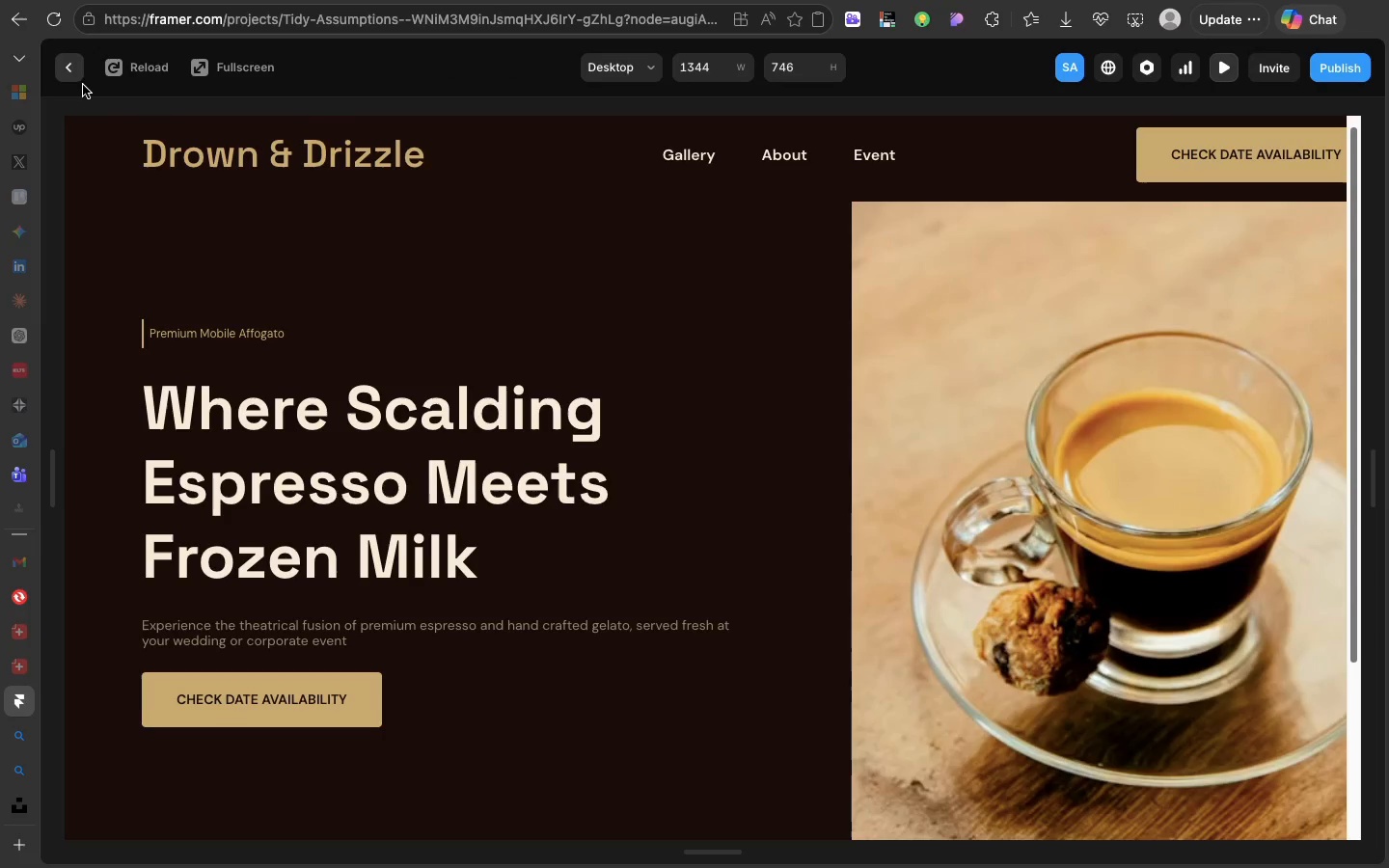 
left_click([83, 85])
 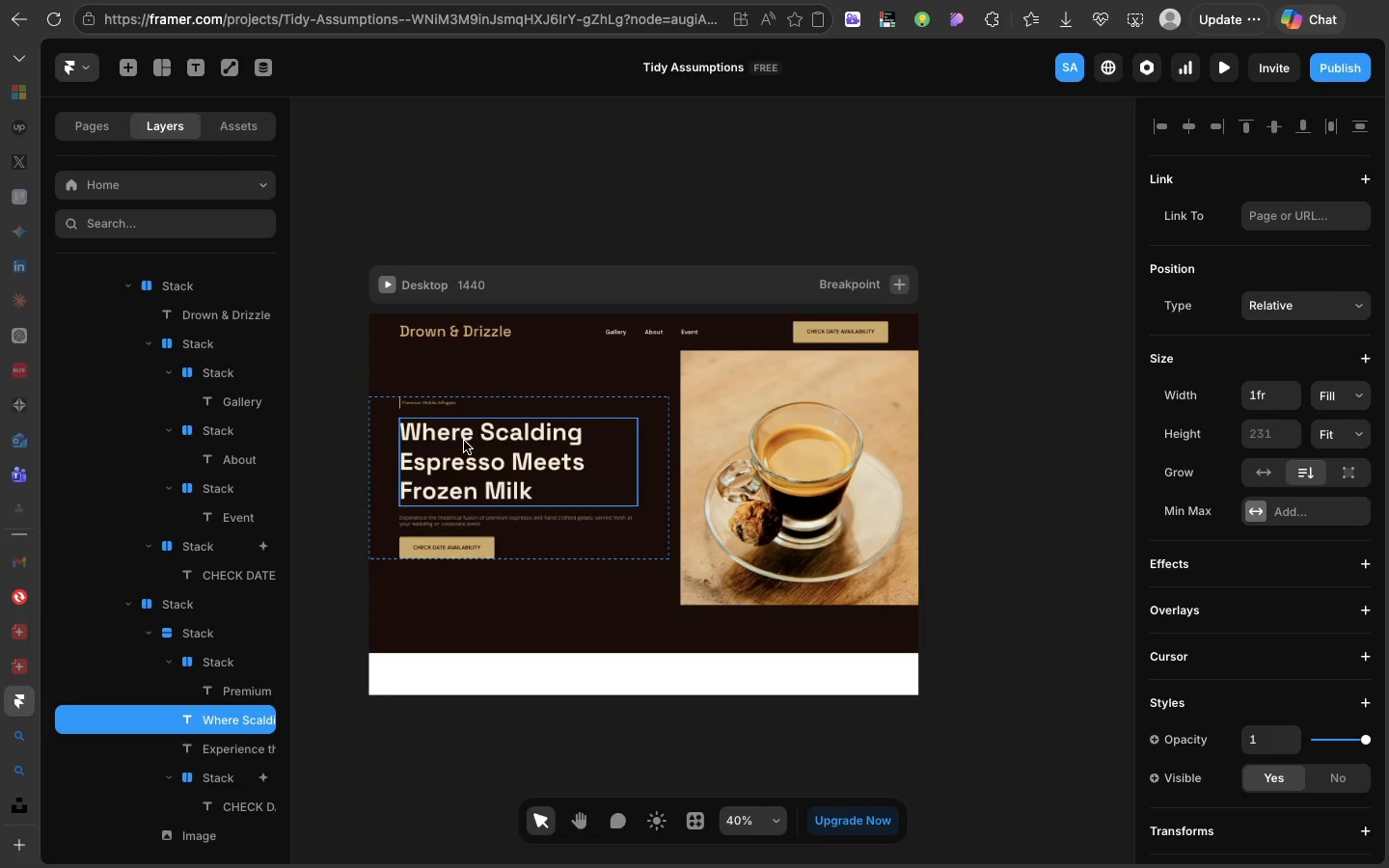 
wait(5.34)
 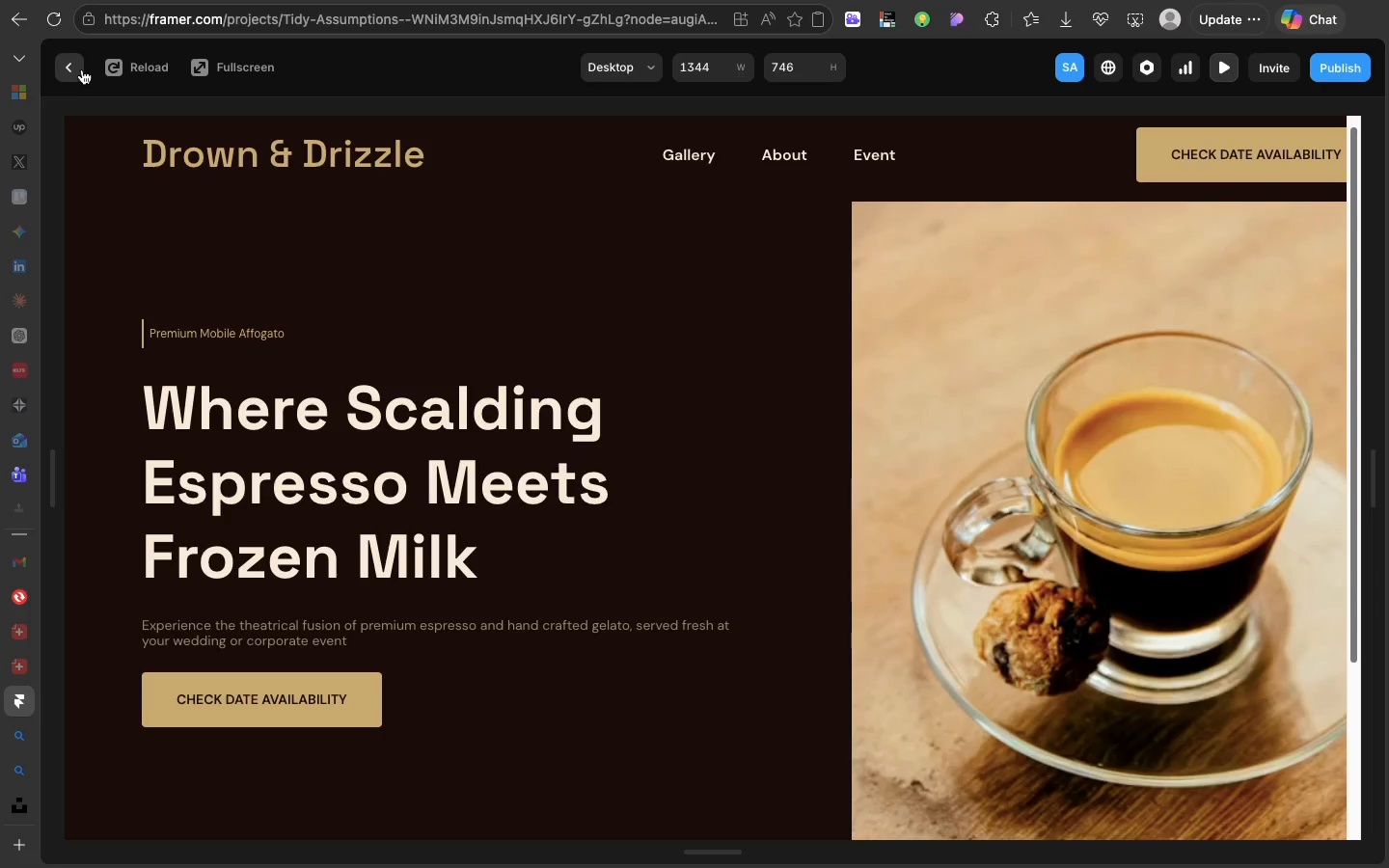 
left_click([621, 438])
 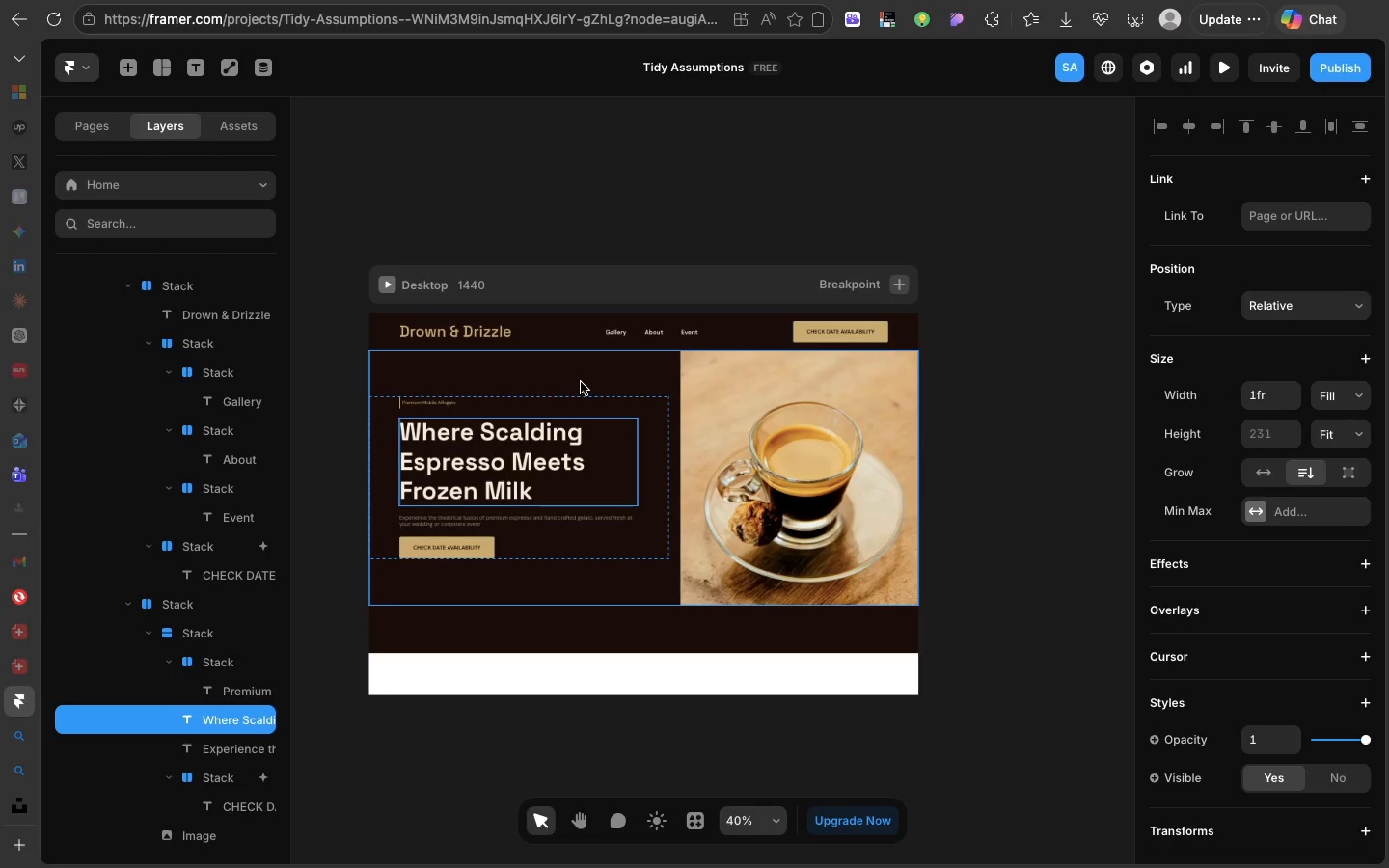 
left_click([581, 382])
 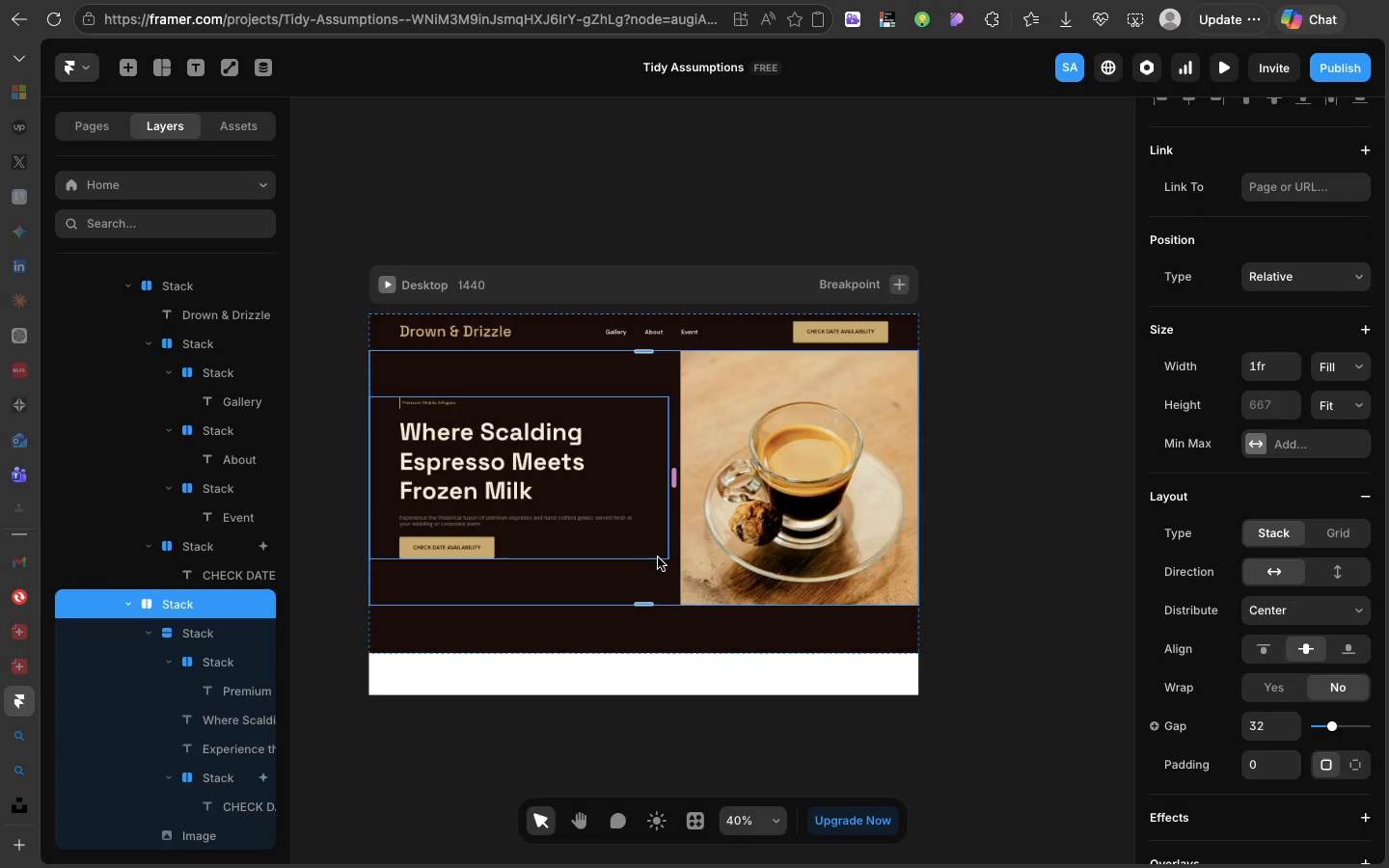 
left_click([658, 557])
 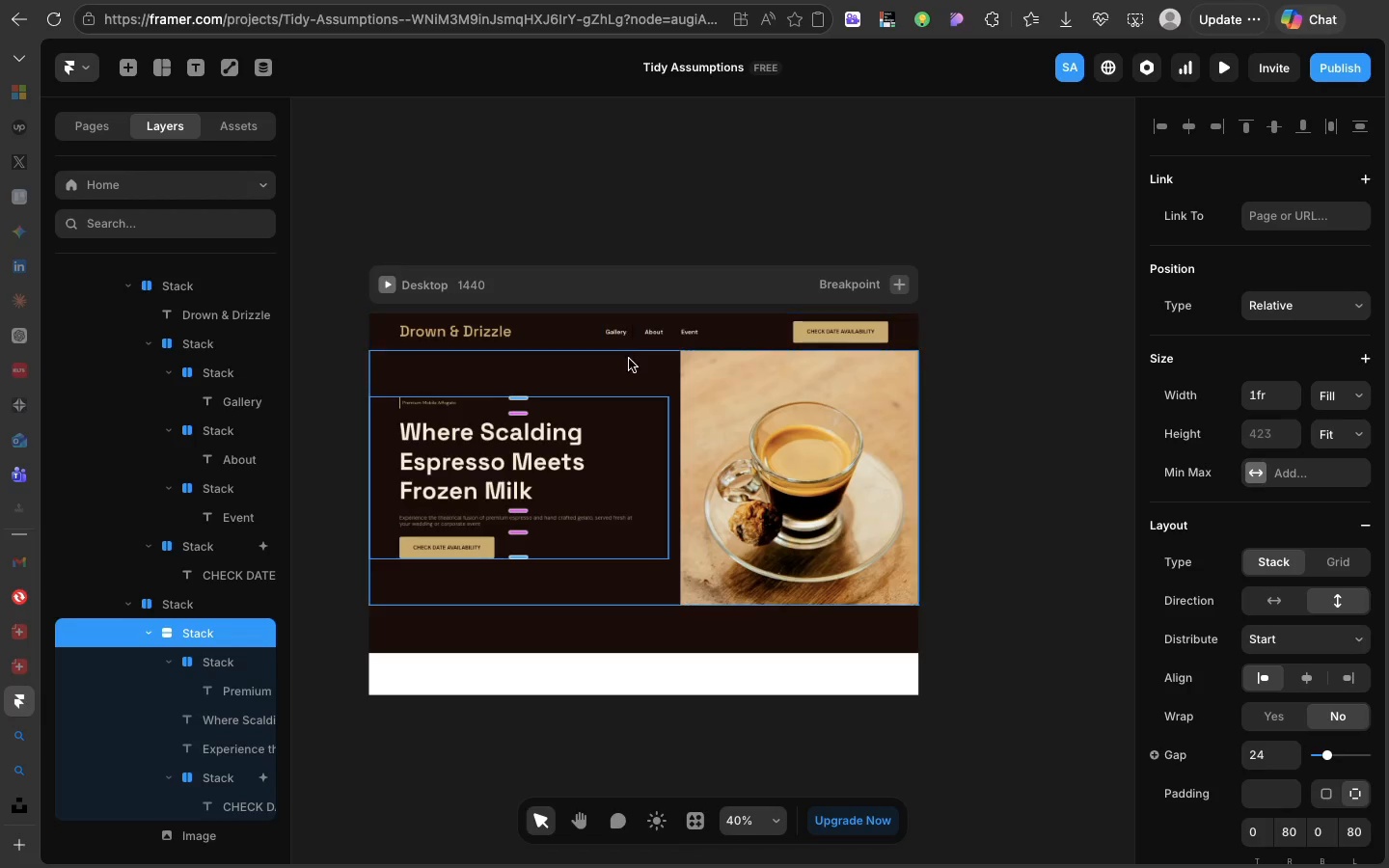 
left_click([629, 359])
 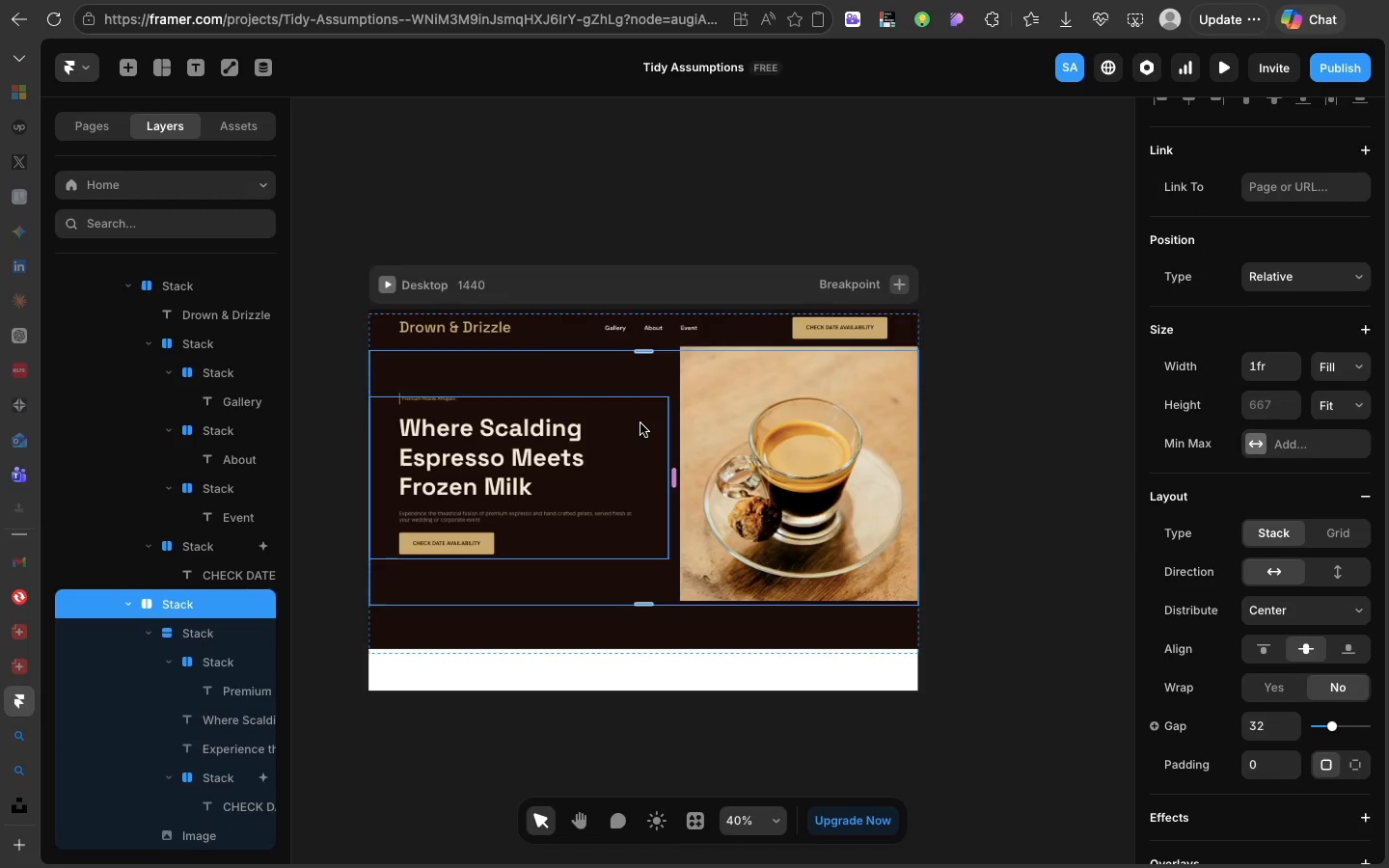 
scroll: coordinate [640, 423], scroll_direction: down, amount: 2.0
 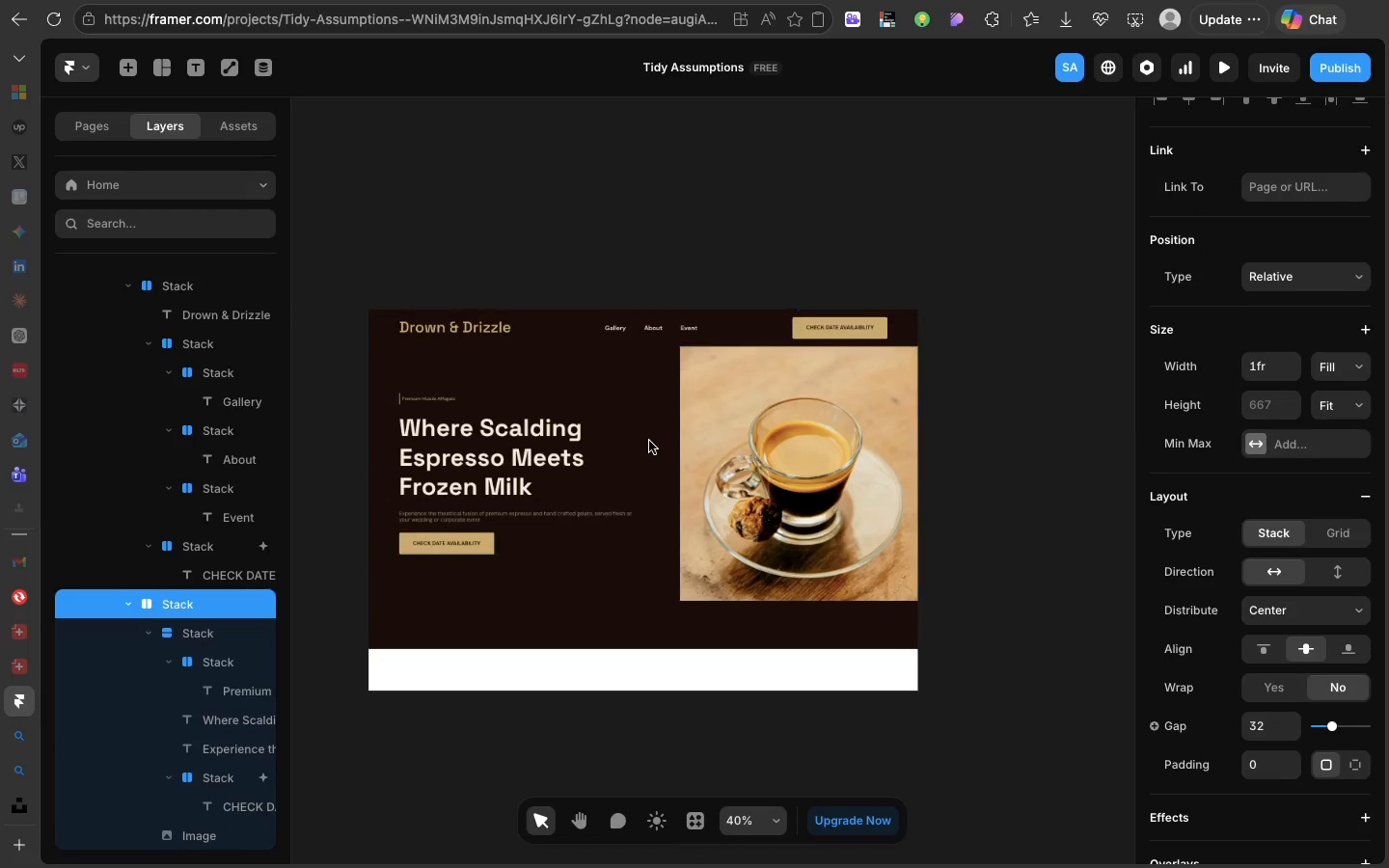 
scroll: coordinate [649, 441], scroll_direction: up, amount: 6.0
 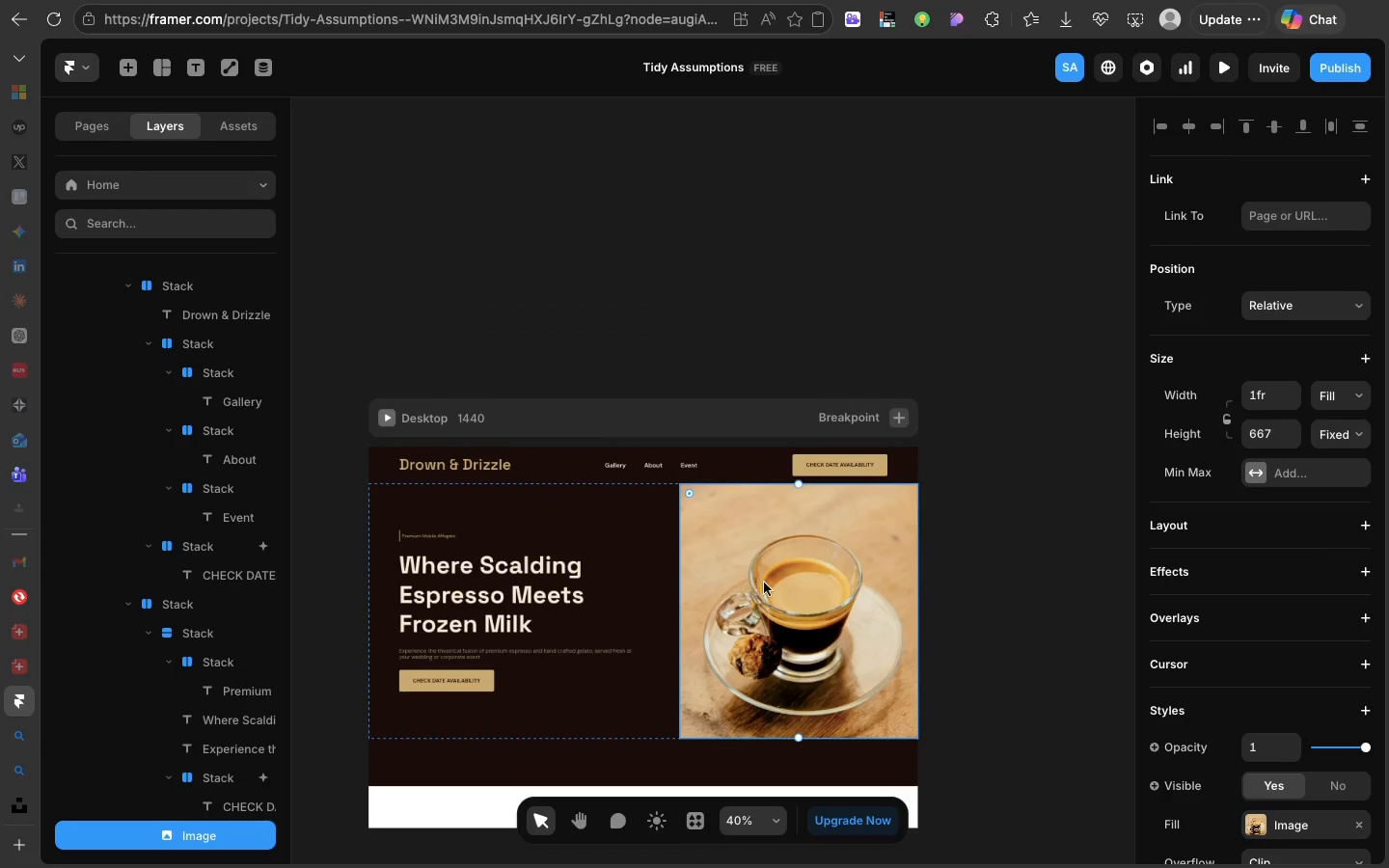 
wait(6.18)
 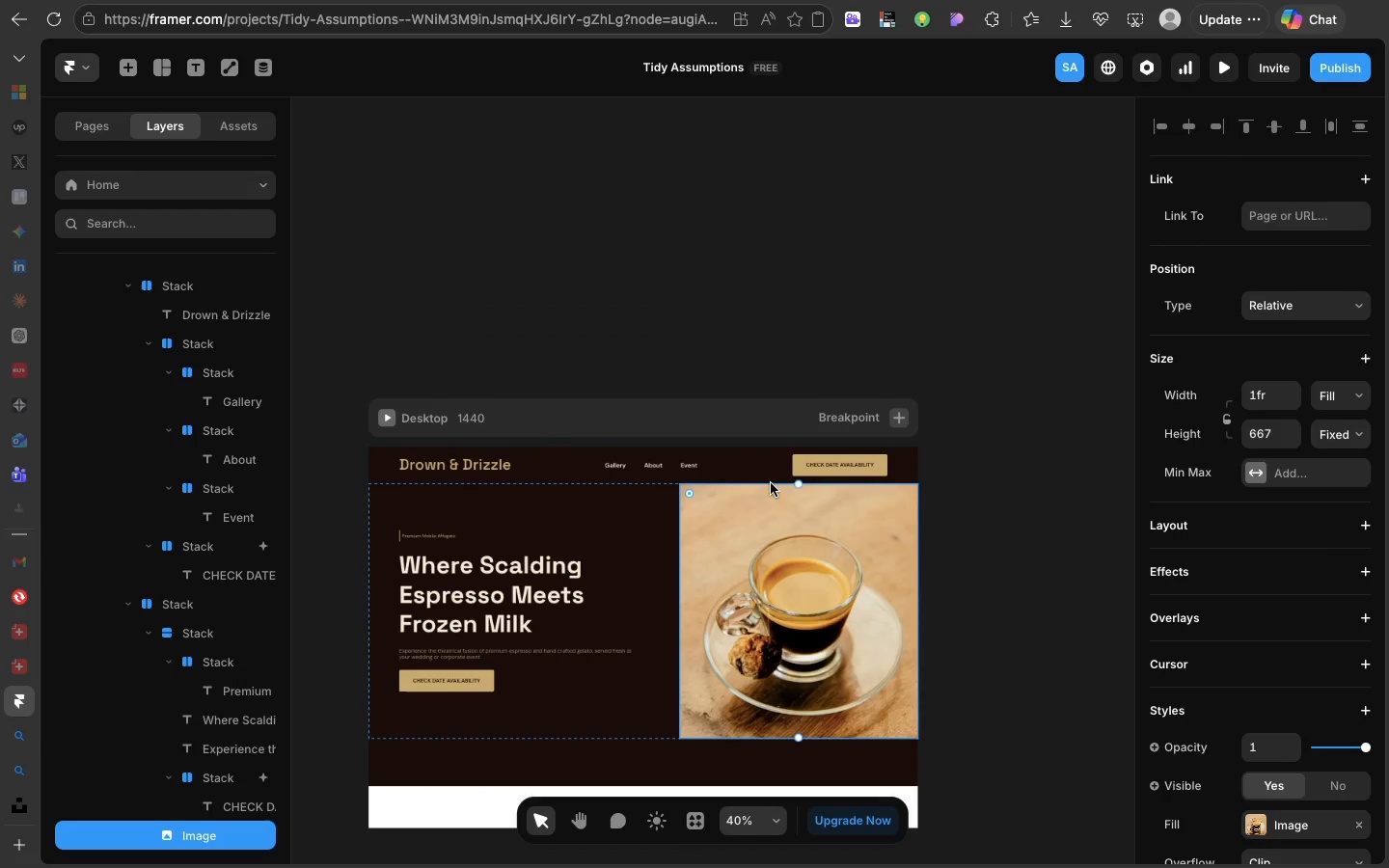 
left_click([586, 580])
 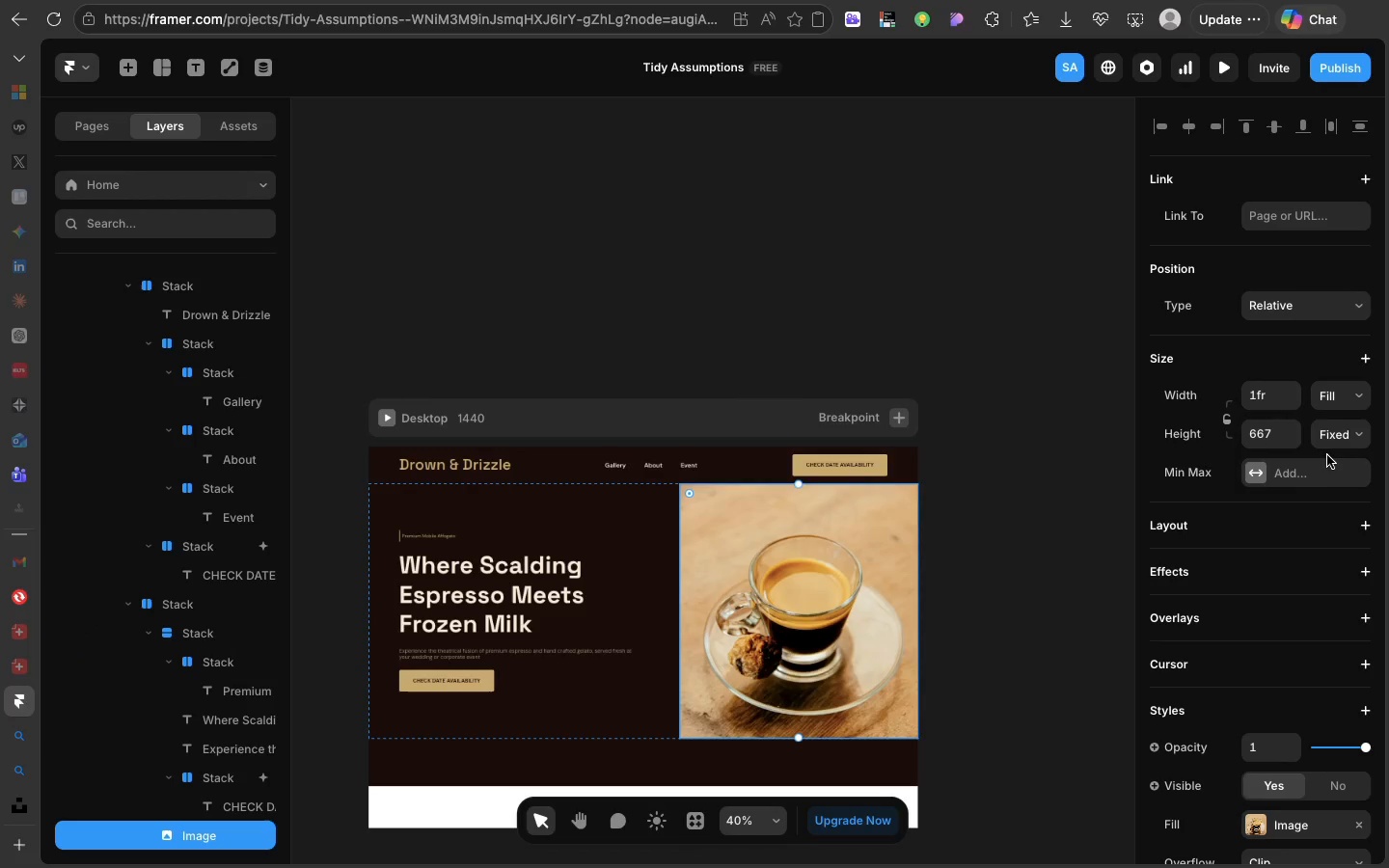 
wait(5.07)
 